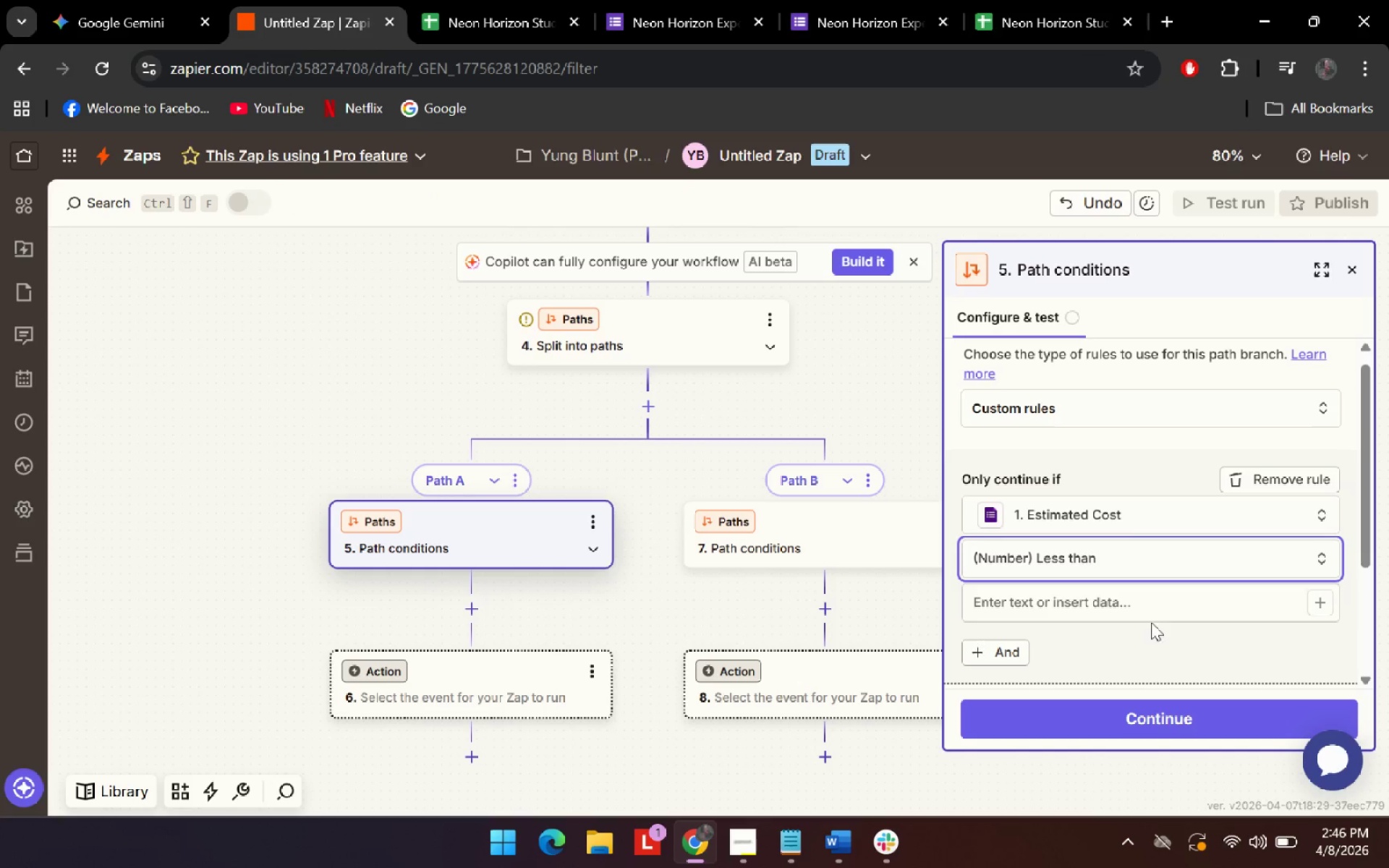 
left_click([1176, 599])
 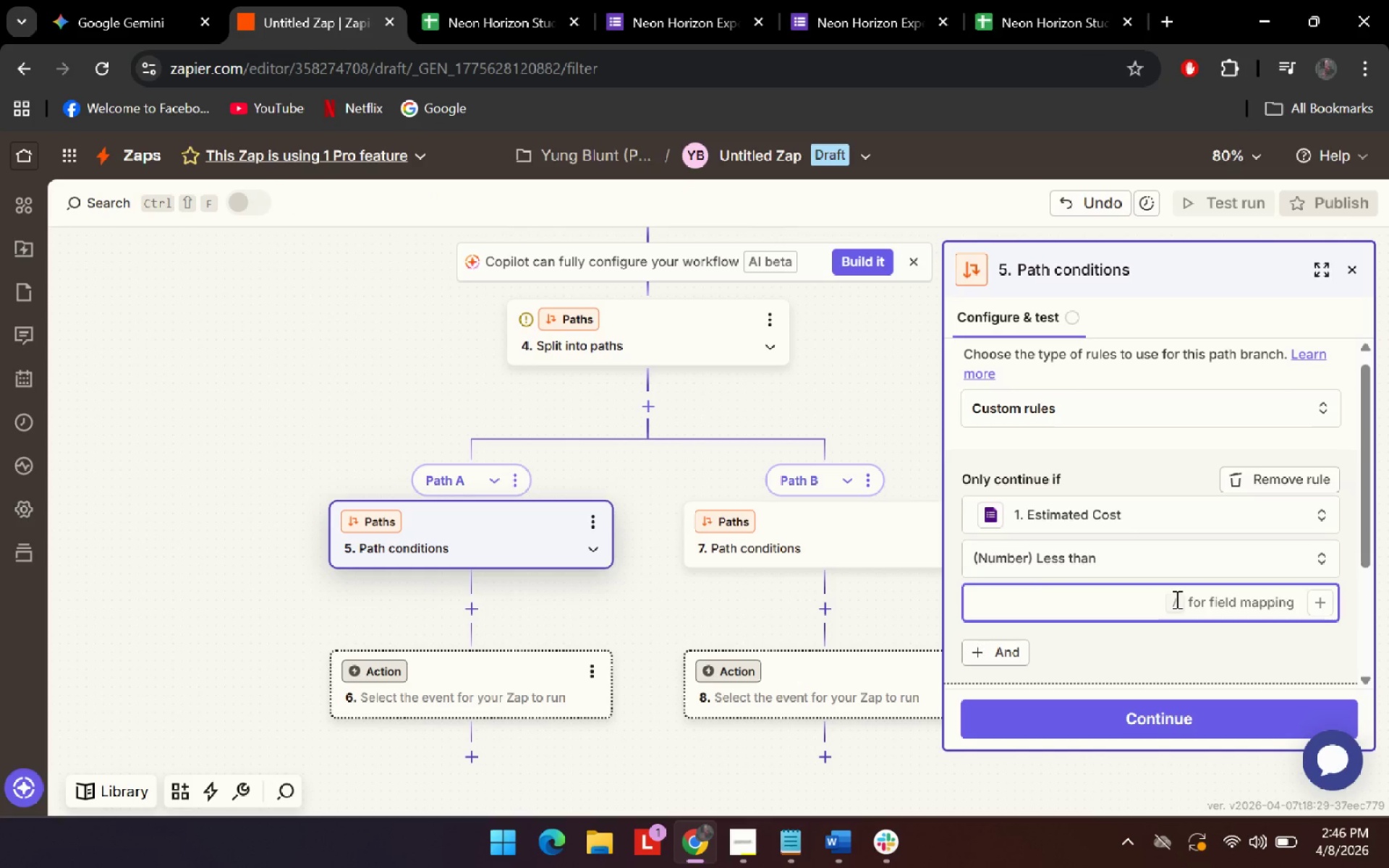 
type(500)
 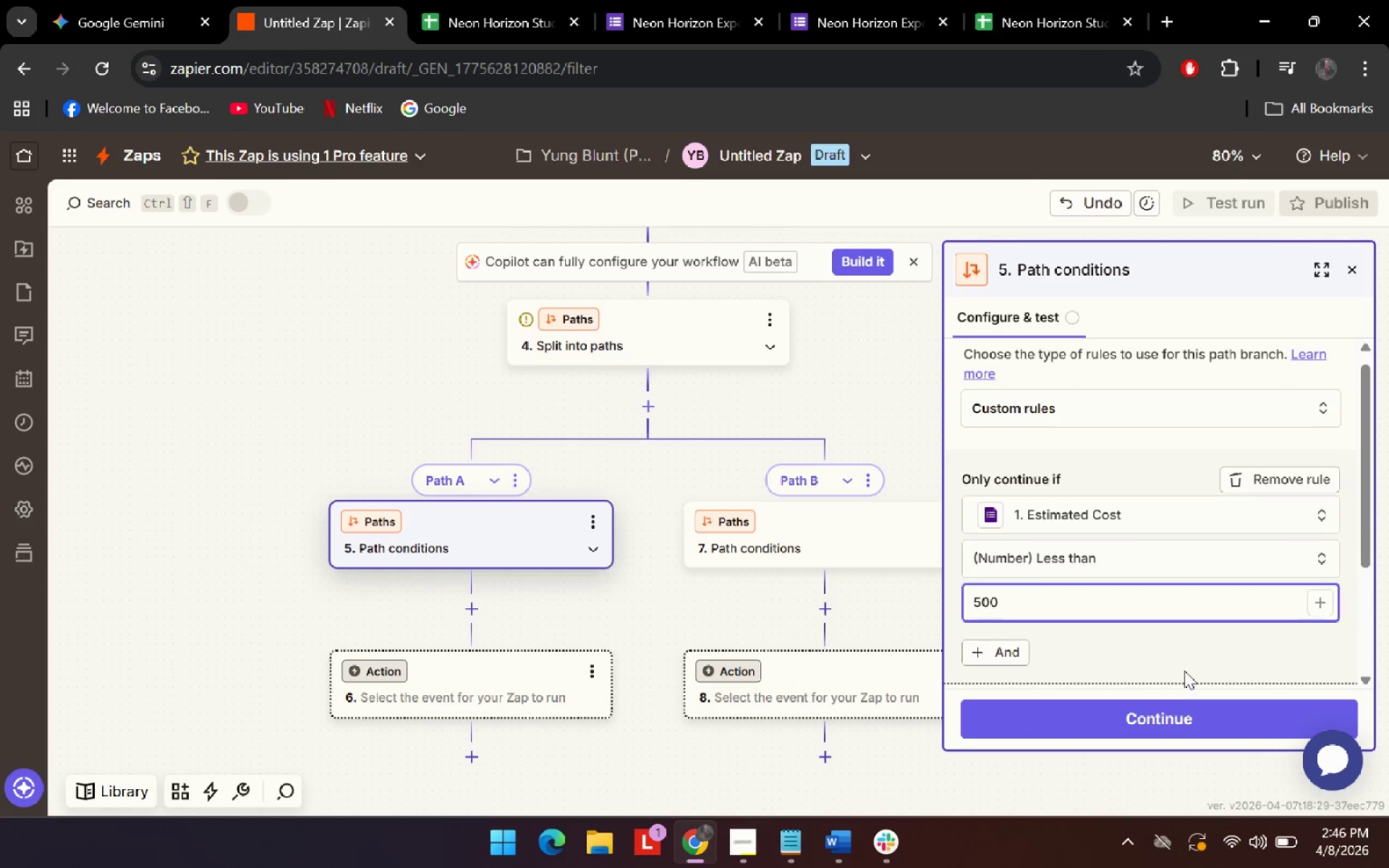 
left_click([1186, 651])
 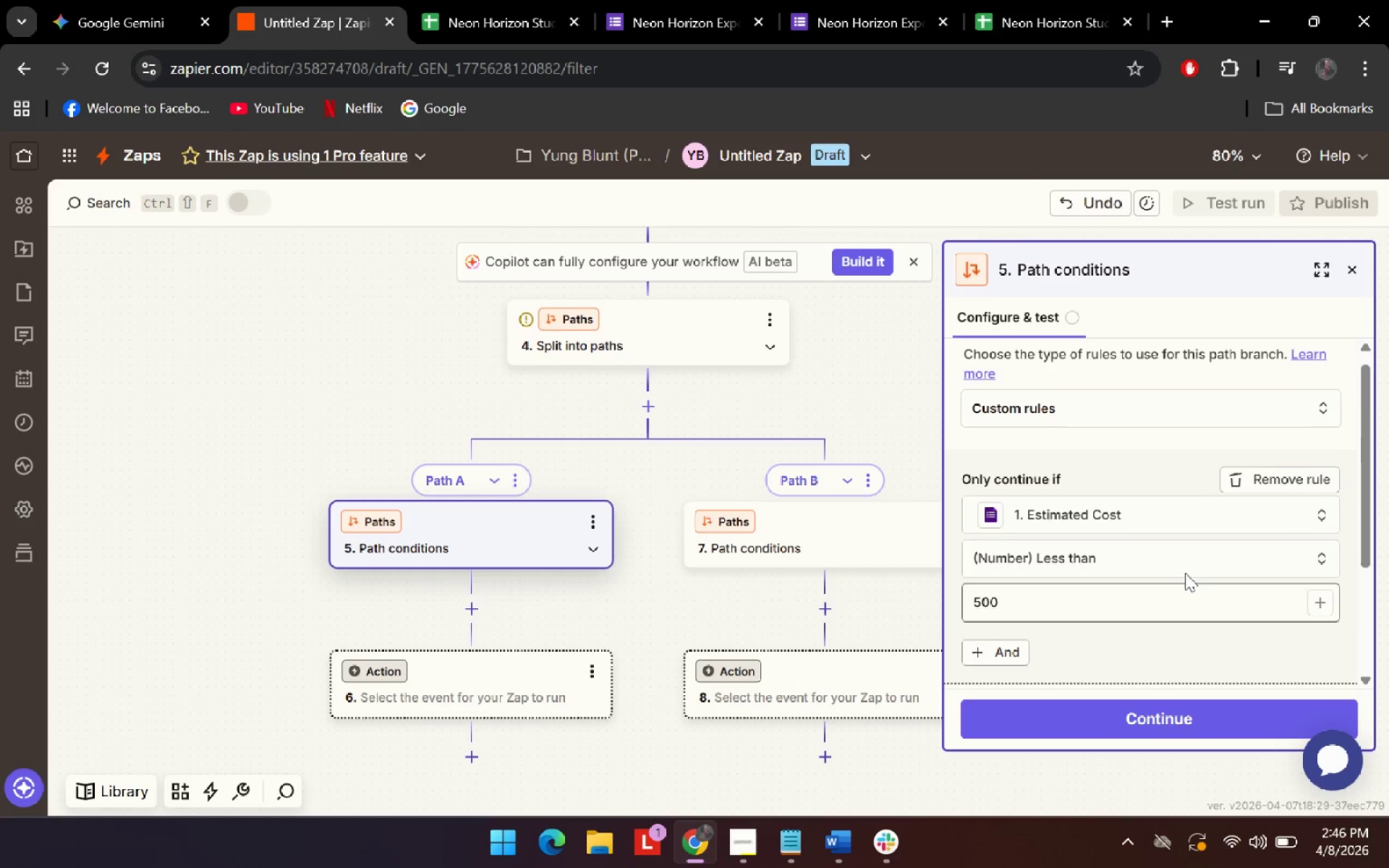 
scroll: coordinate [1185, 565], scroll_direction: down, amount: 4.0
 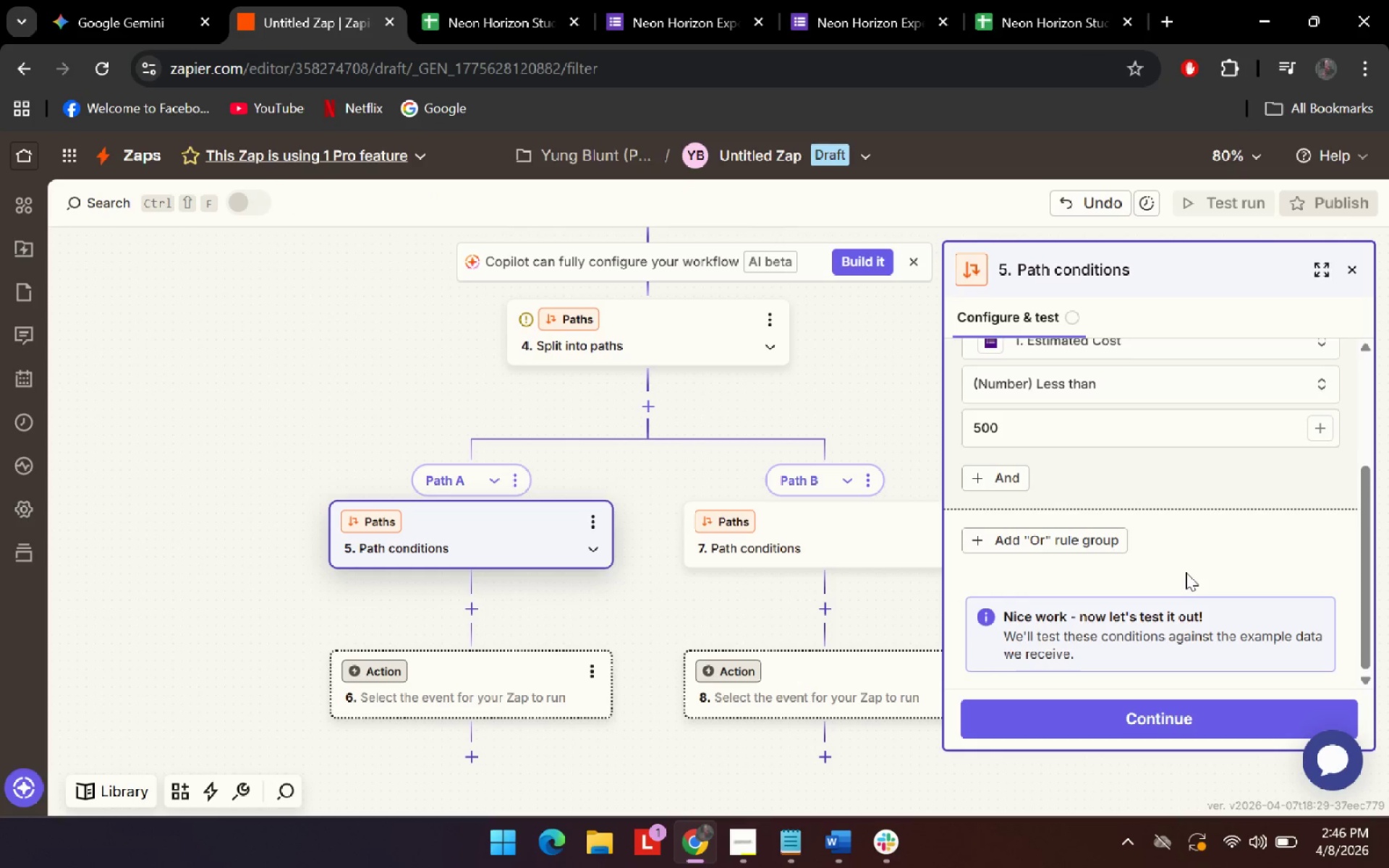 
left_click([167, 0])
 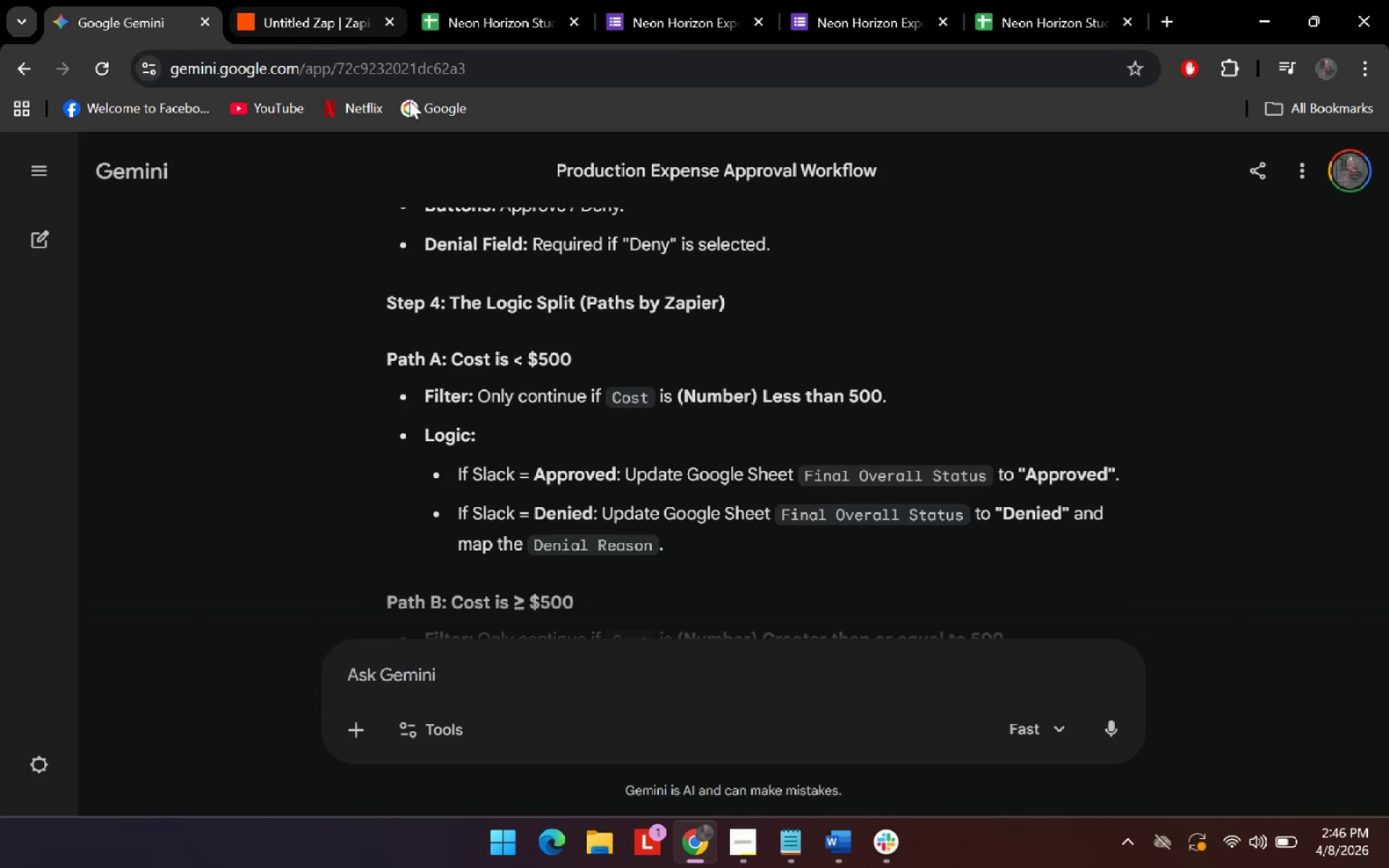 
scroll: coordinate [600, 454], scroll_direction: down, amount: 3.0
 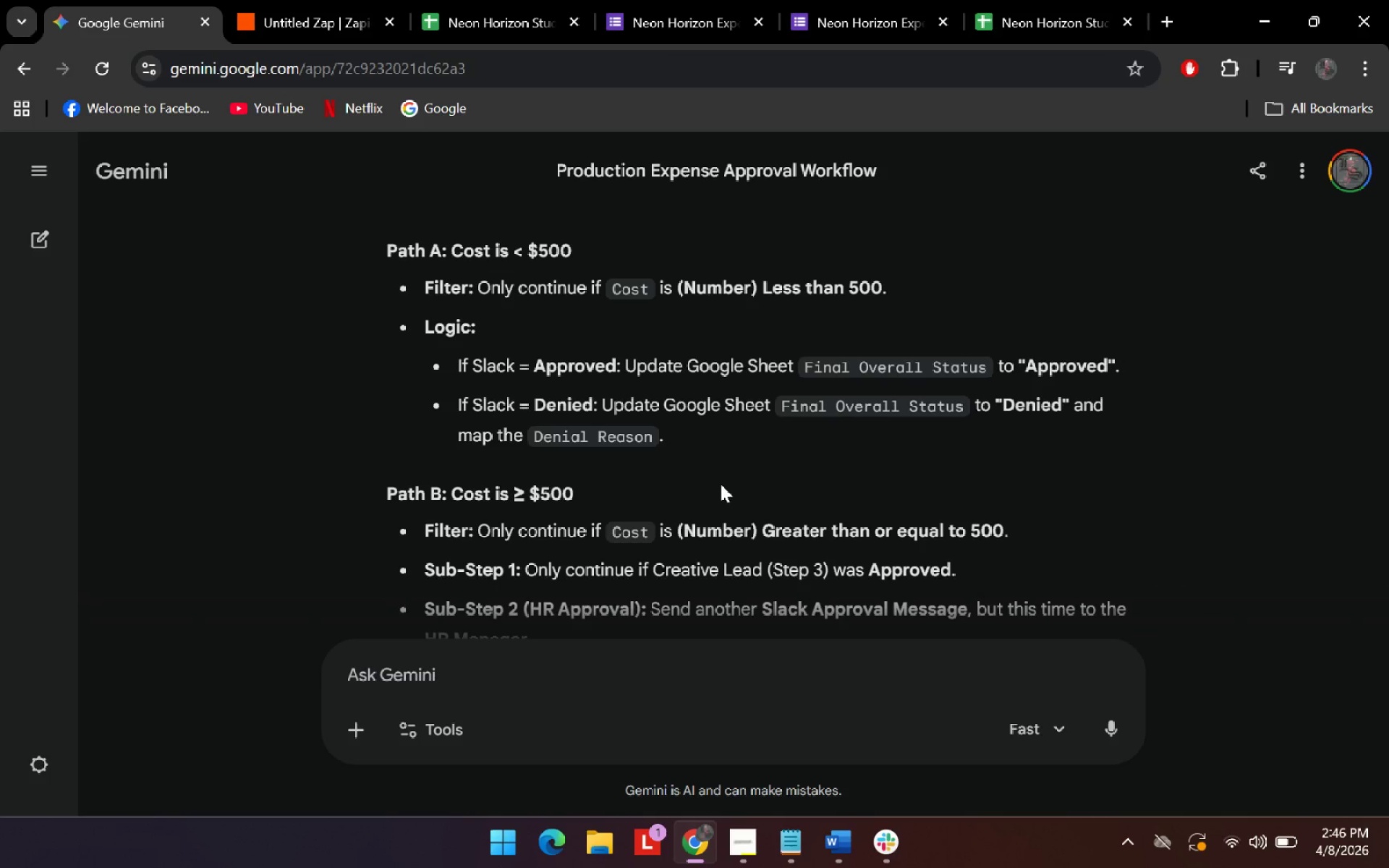 
wait(7.0)
 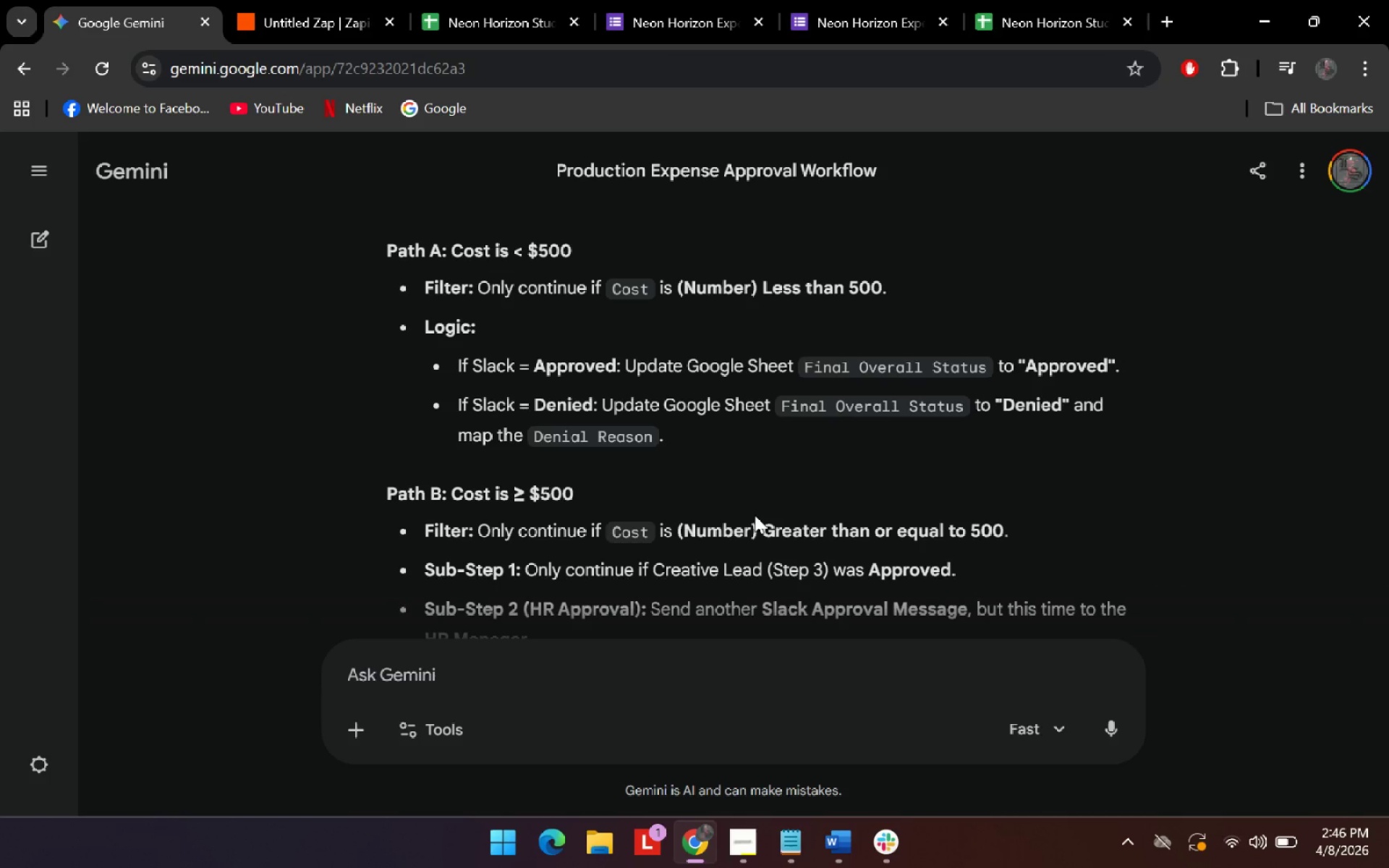 
left_click([280, 0])
 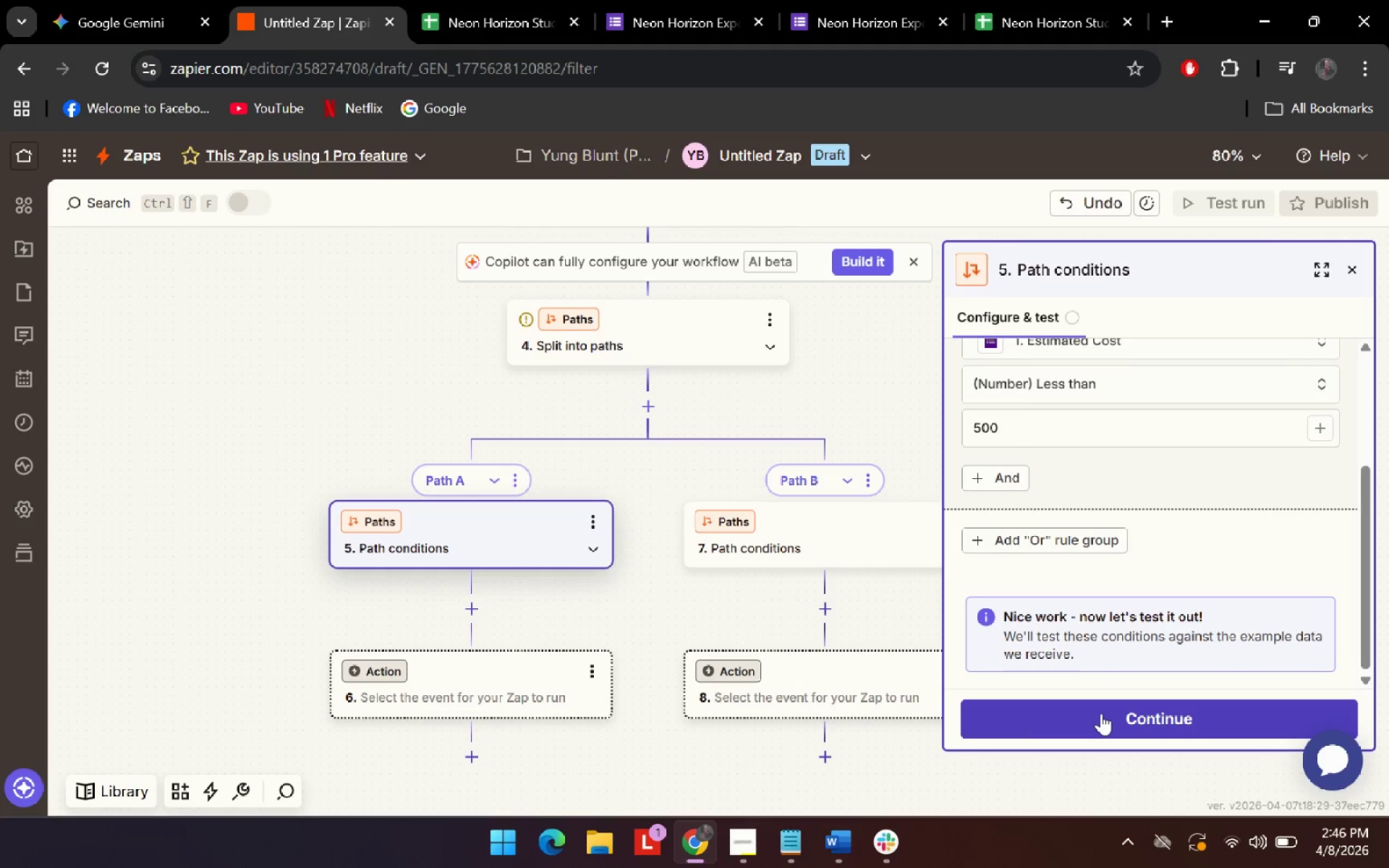 
left_click([1101, 713])
 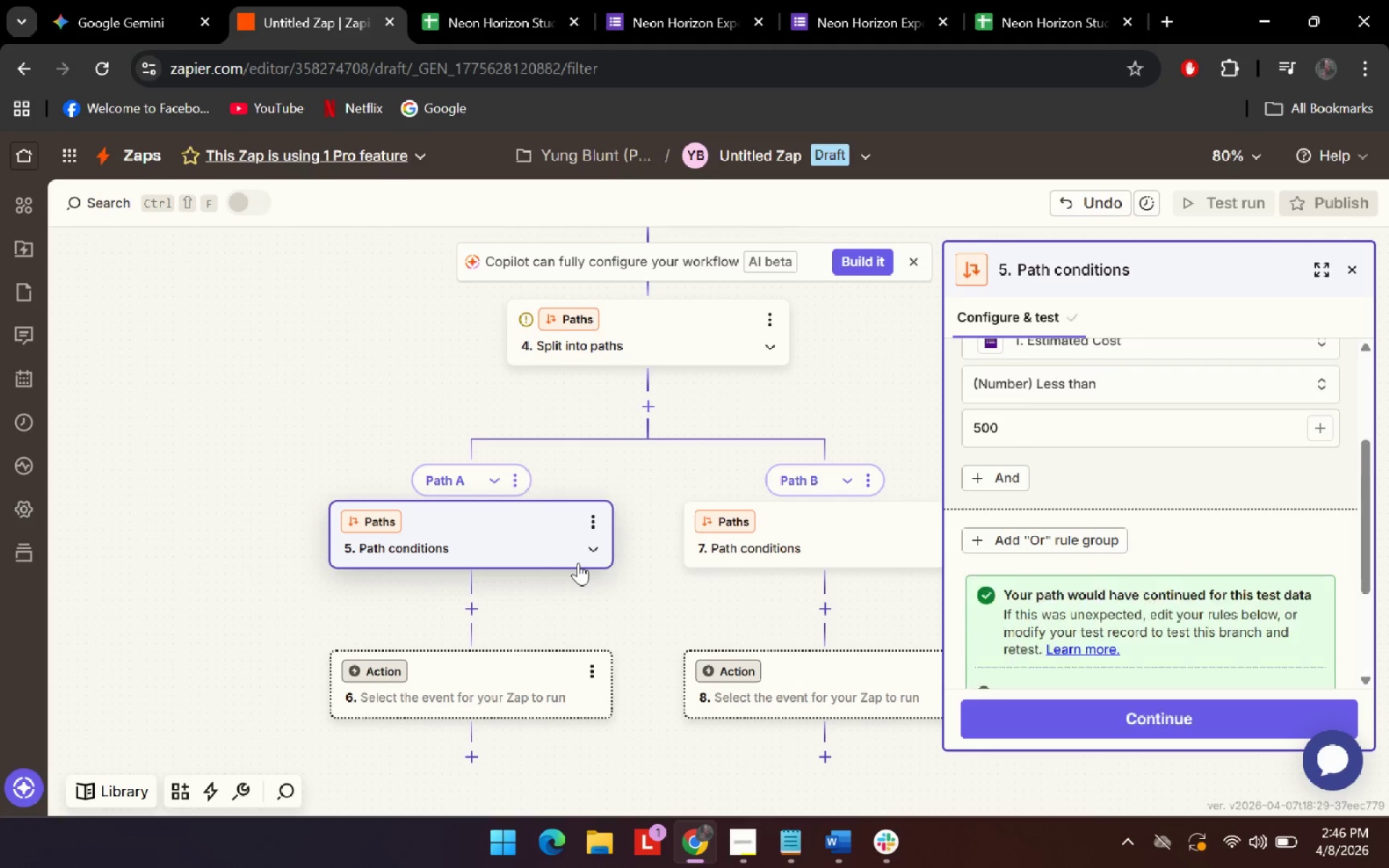 
scroll: coordinate [581, 568], scroll_direction: down, amount: 1.0
 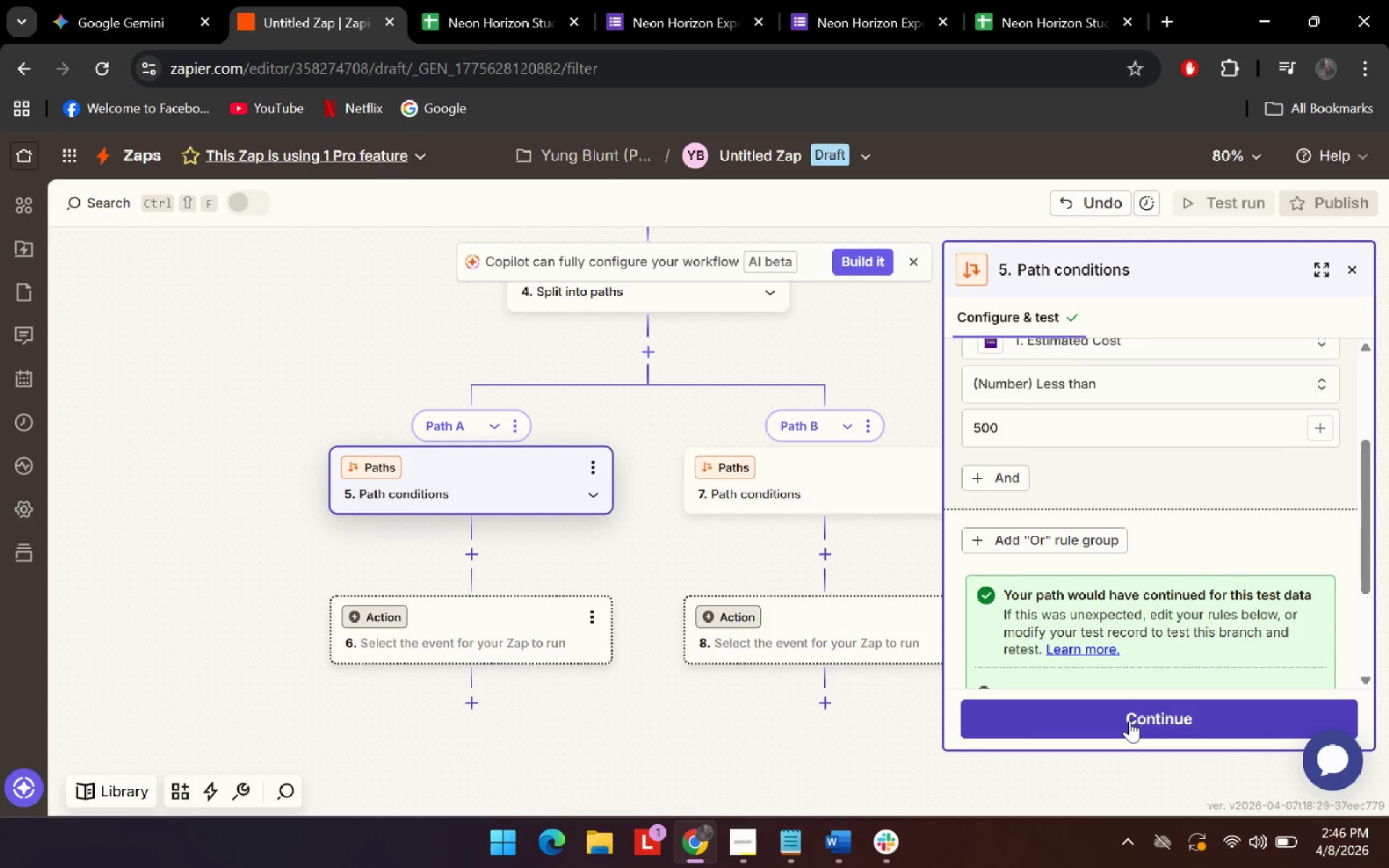 
left_click([1129, 720])
 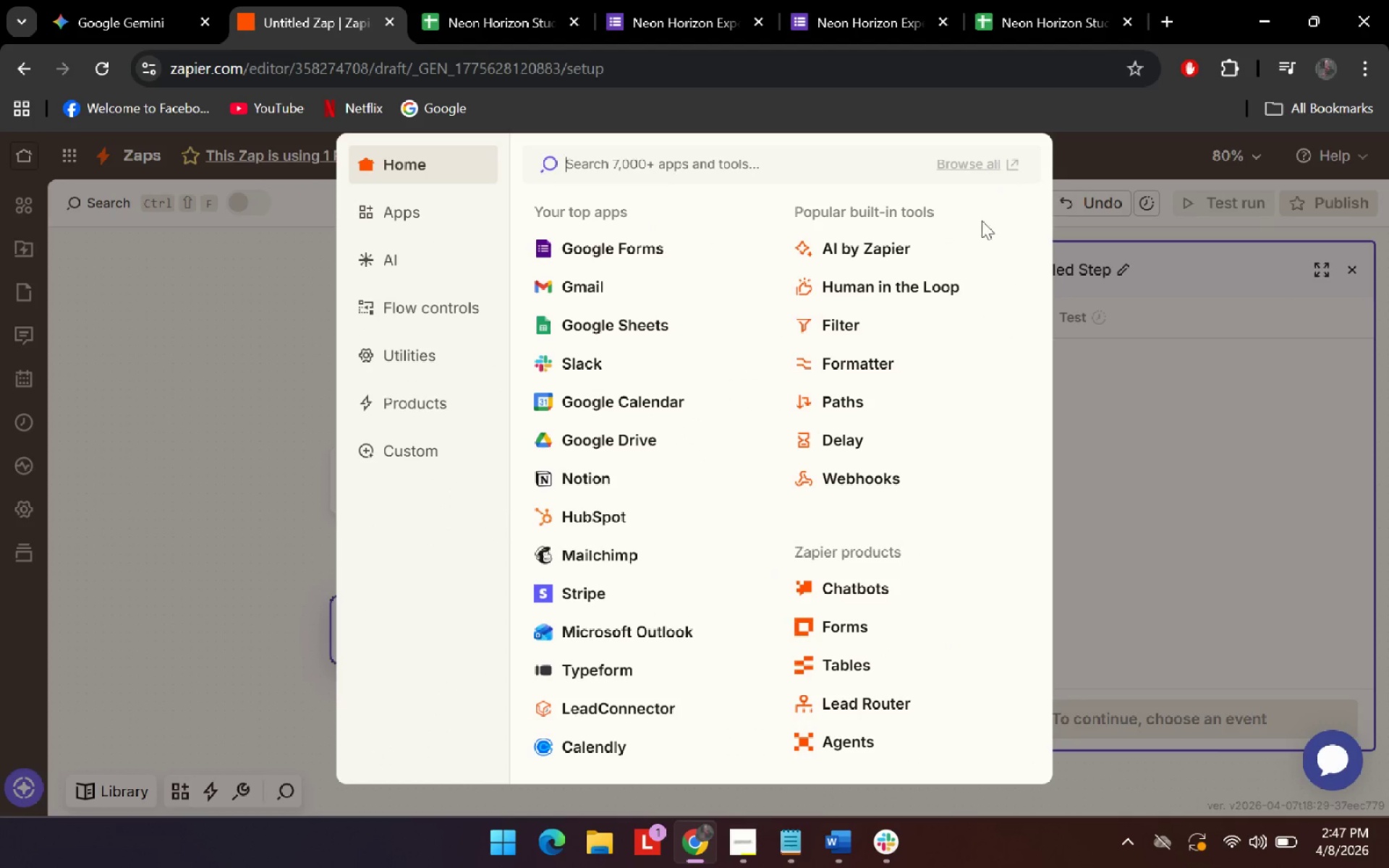 
left_click([145, 0])
 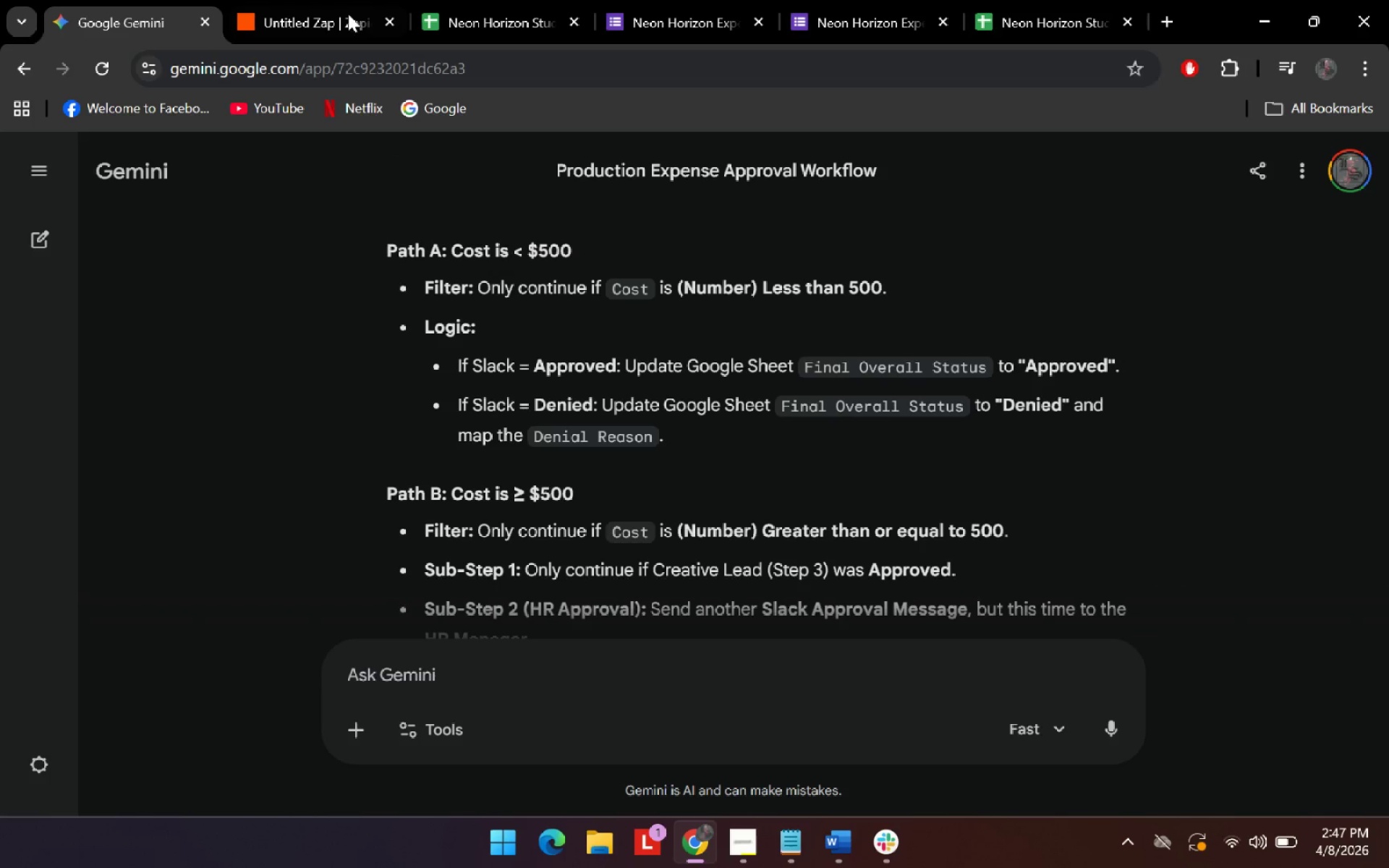 
left_click([343, 0])
 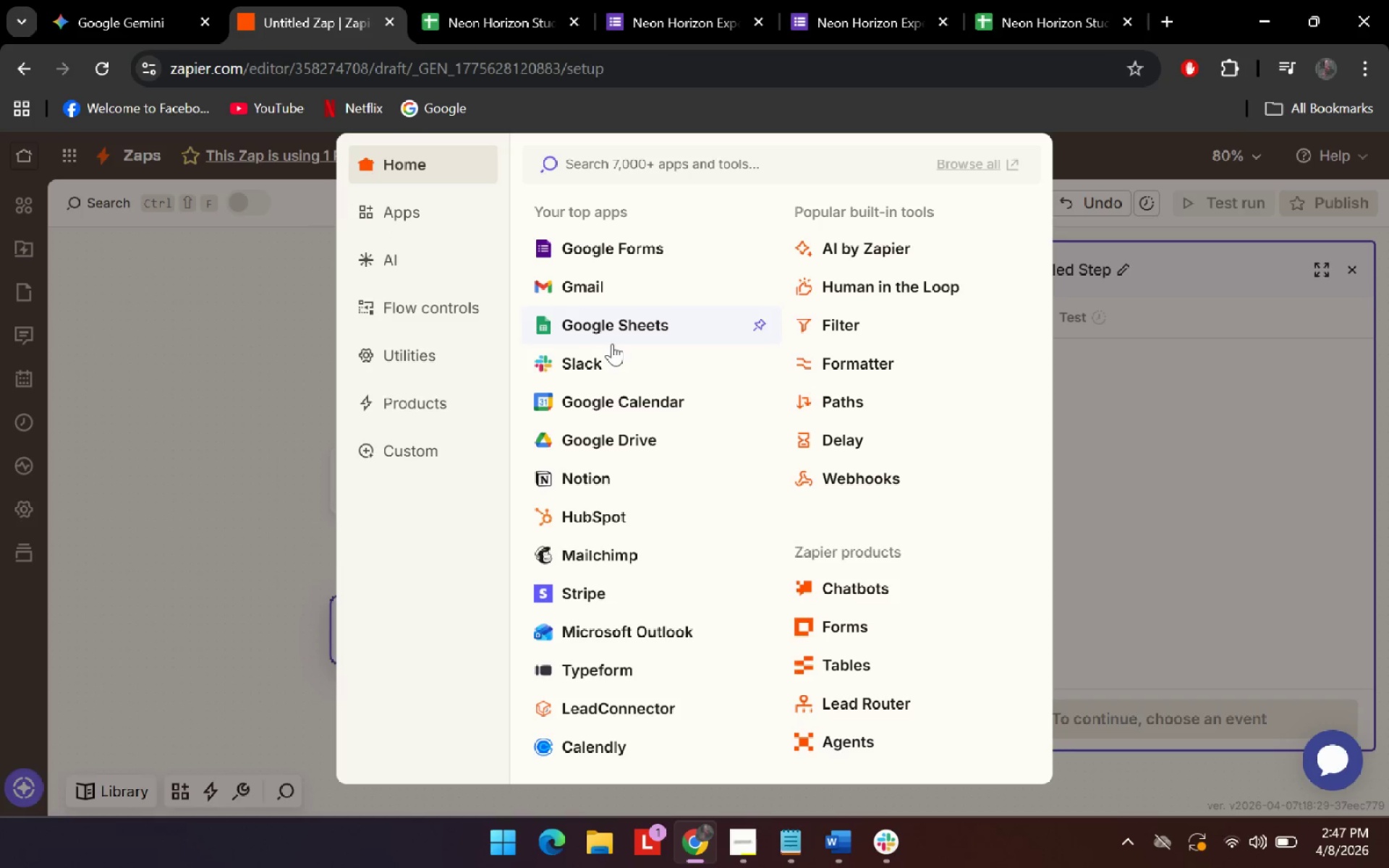 
left_click([572, 359])
 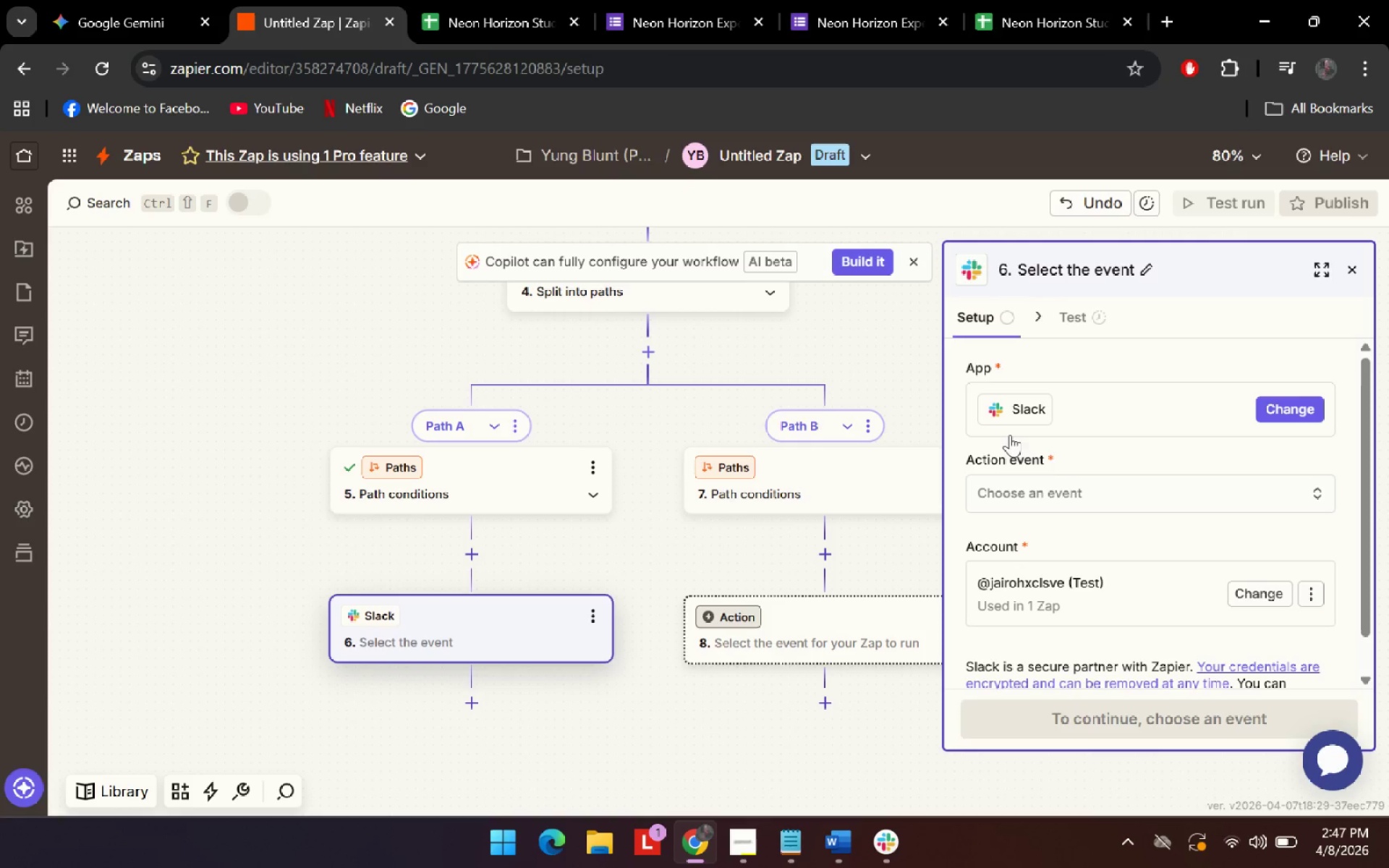 
left_click([1058, 483])
 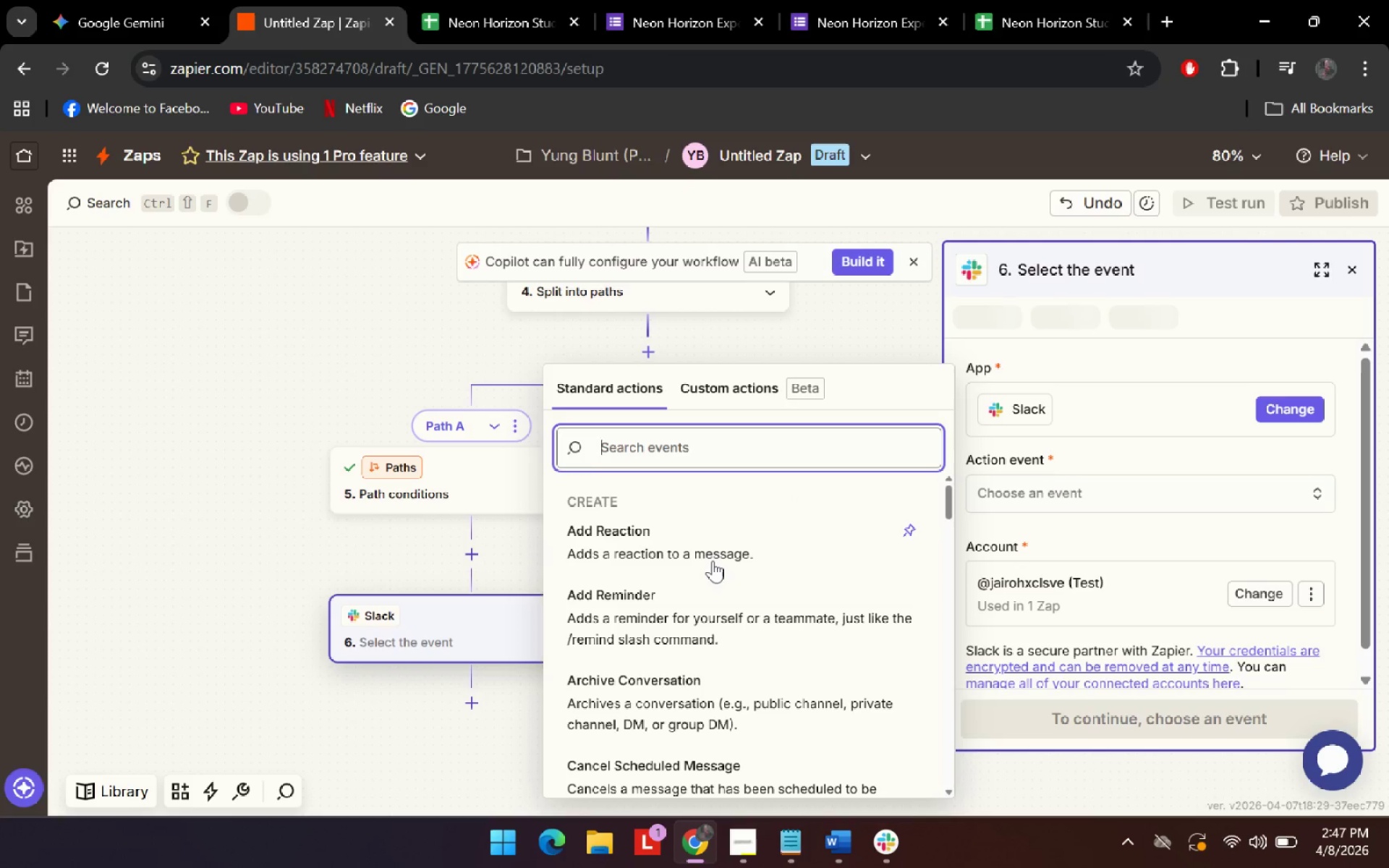 
scroll: coordinate [752, 631], scroll_direction: down, amount: 13.0
 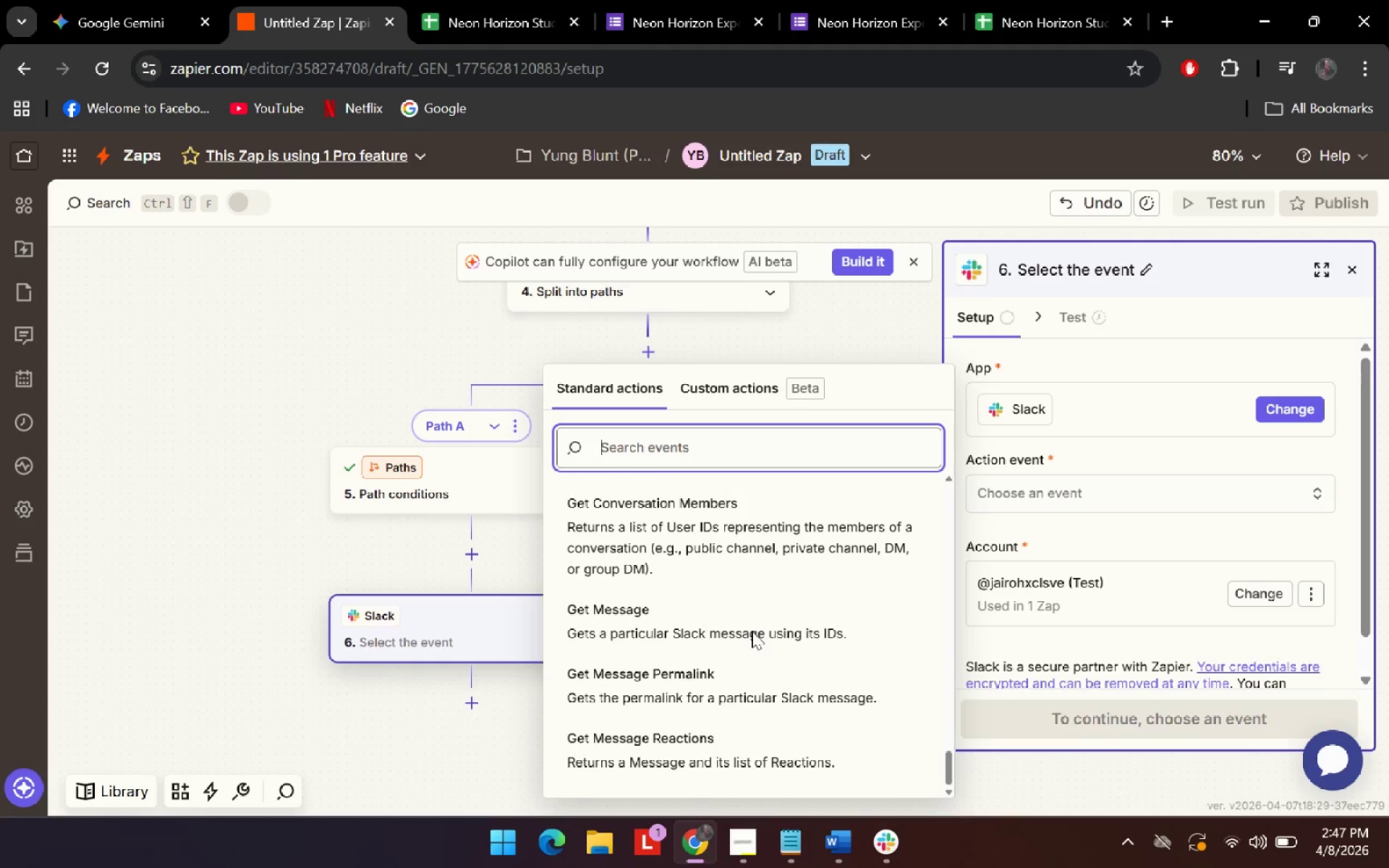 
type(app)
 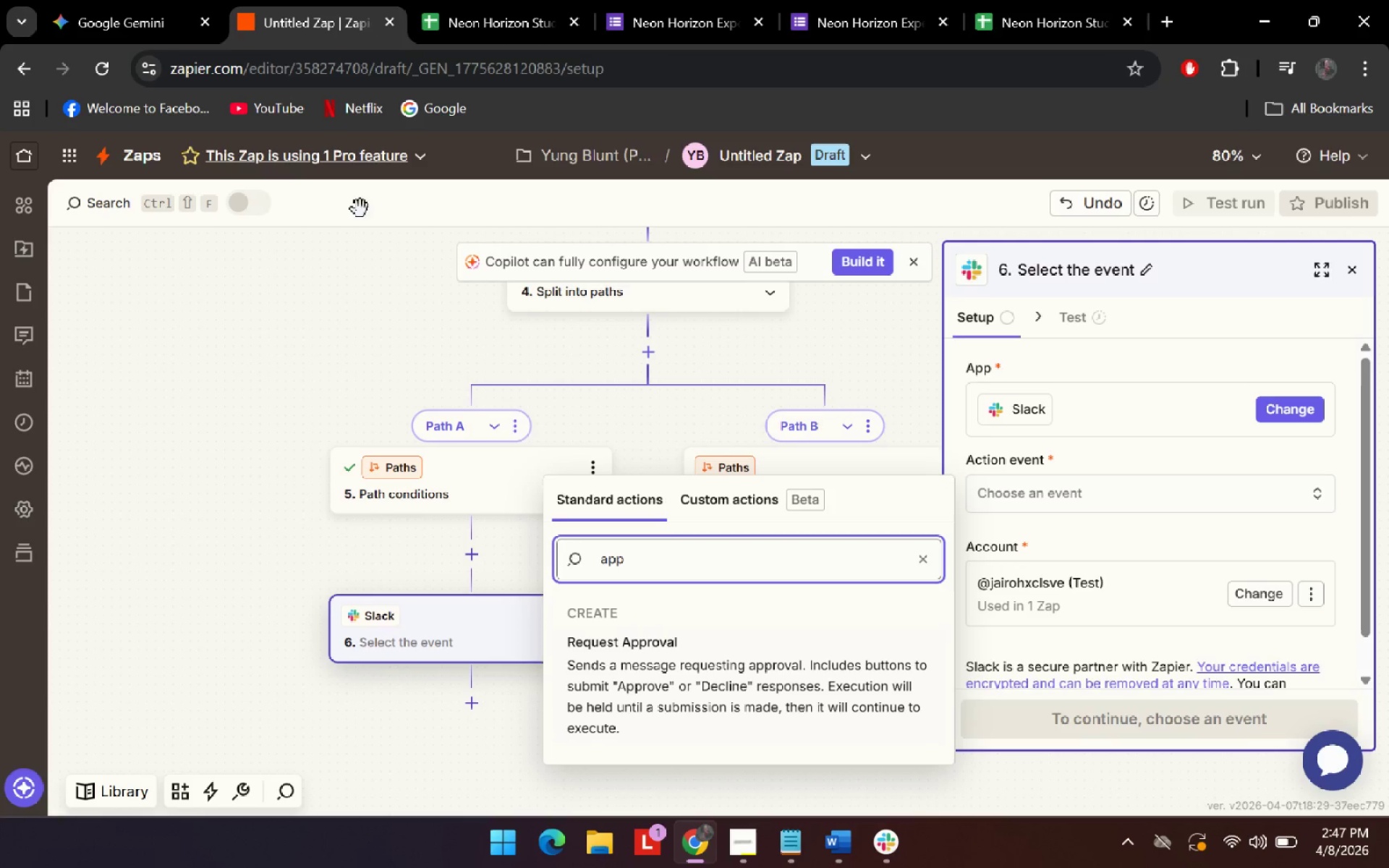 
left_click([145, 0])
 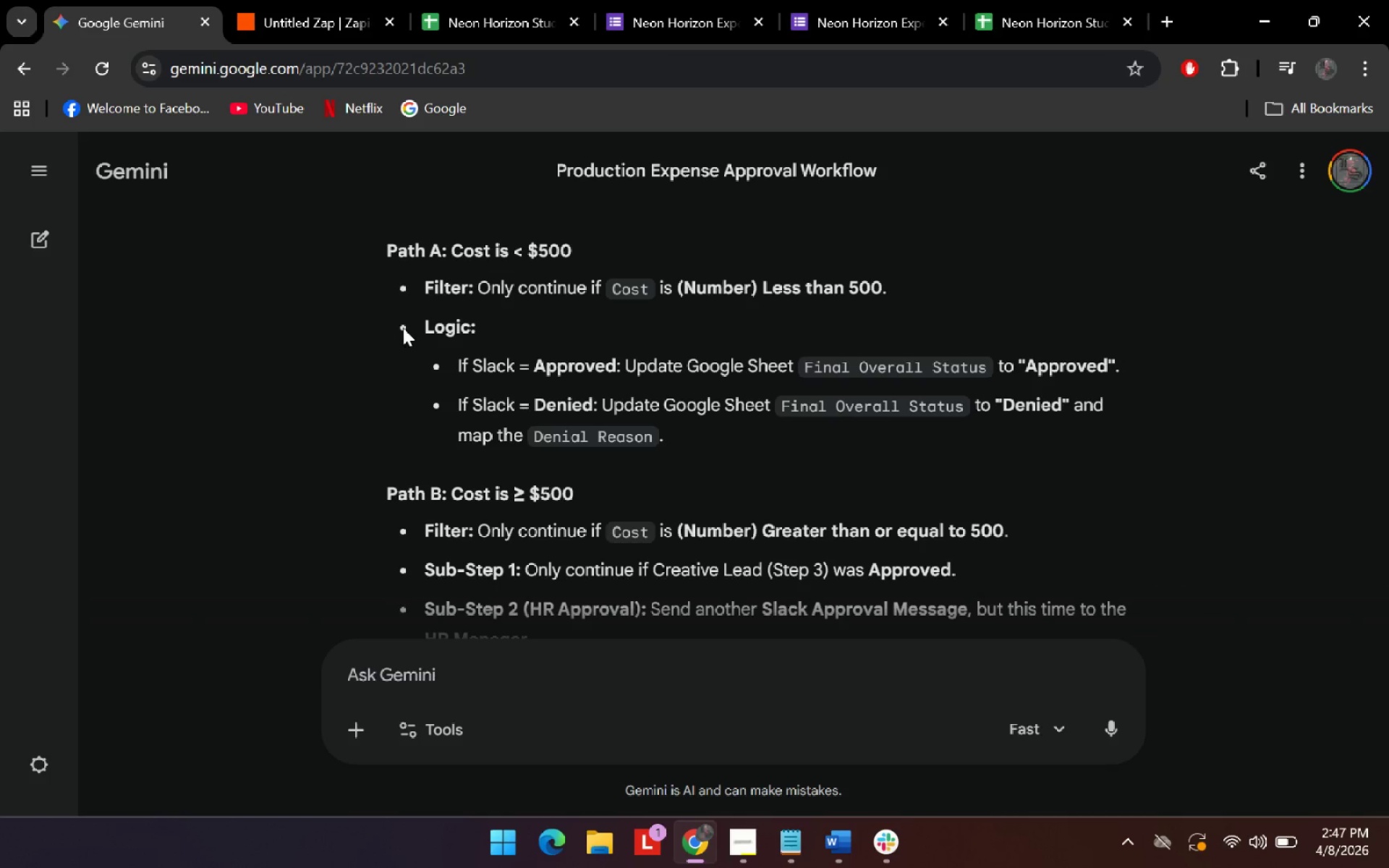 
left_click_drag(start_coordinate=[403, 328], to_coordinate=[715, 438])
 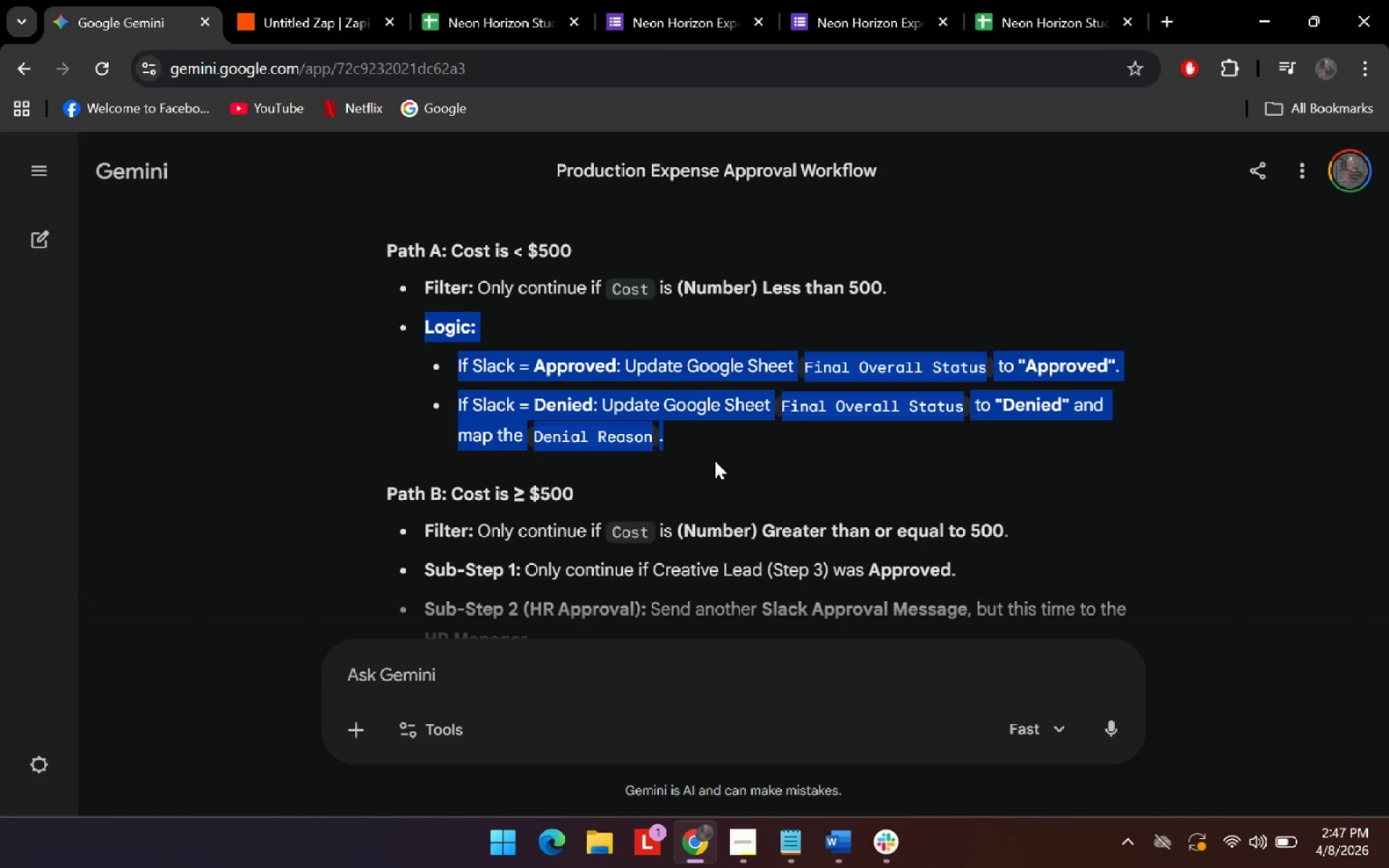 
key(Control+C)
 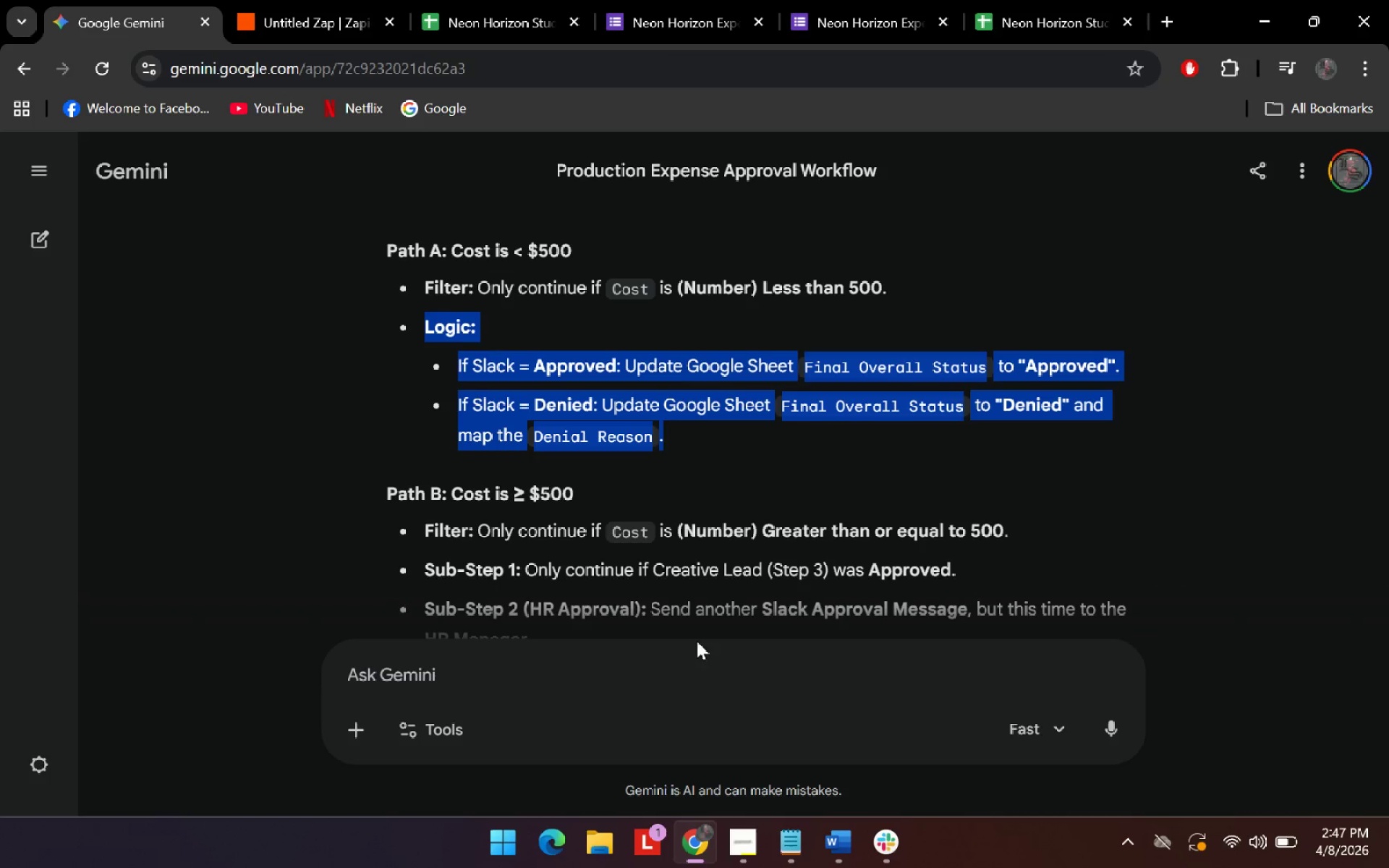 
key(Control+C)
 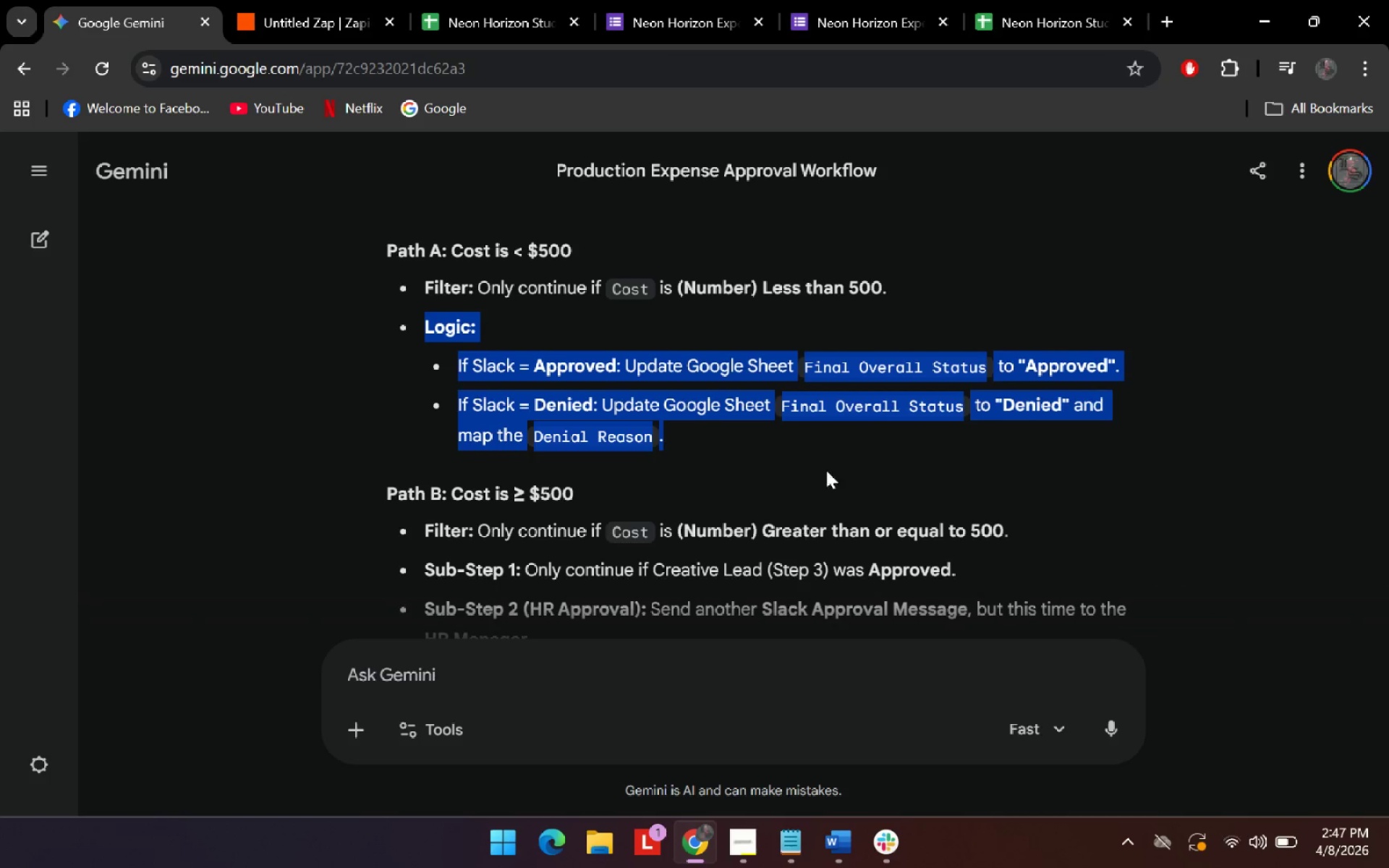 
scroll: coordinate [752, 562], scroll_direction: down, amount: 32.0
 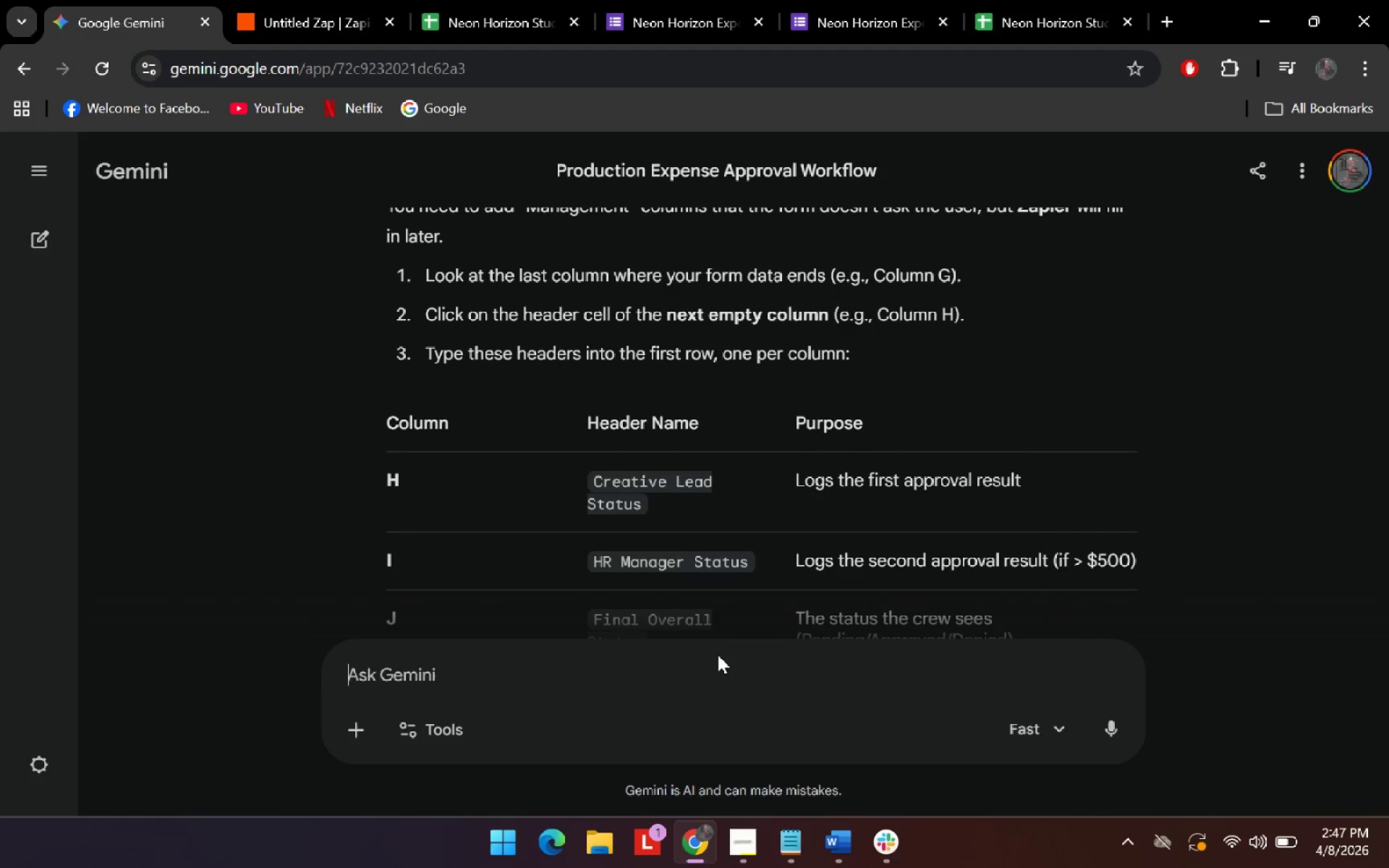 
left_click_drag(start_coordinate=[718, 658], to_coordinate=[717, 673])
 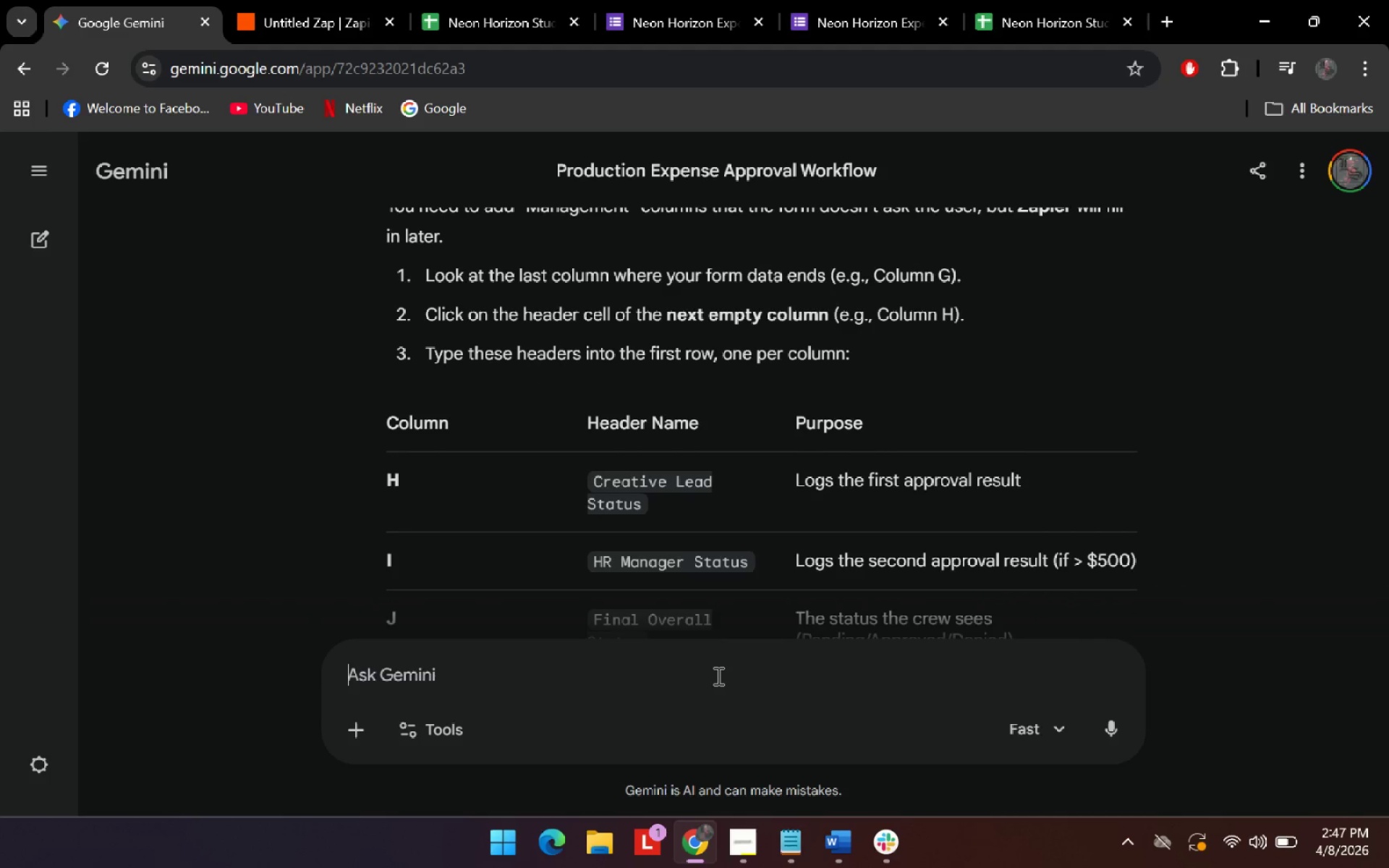 
triple_click([717, 676])
 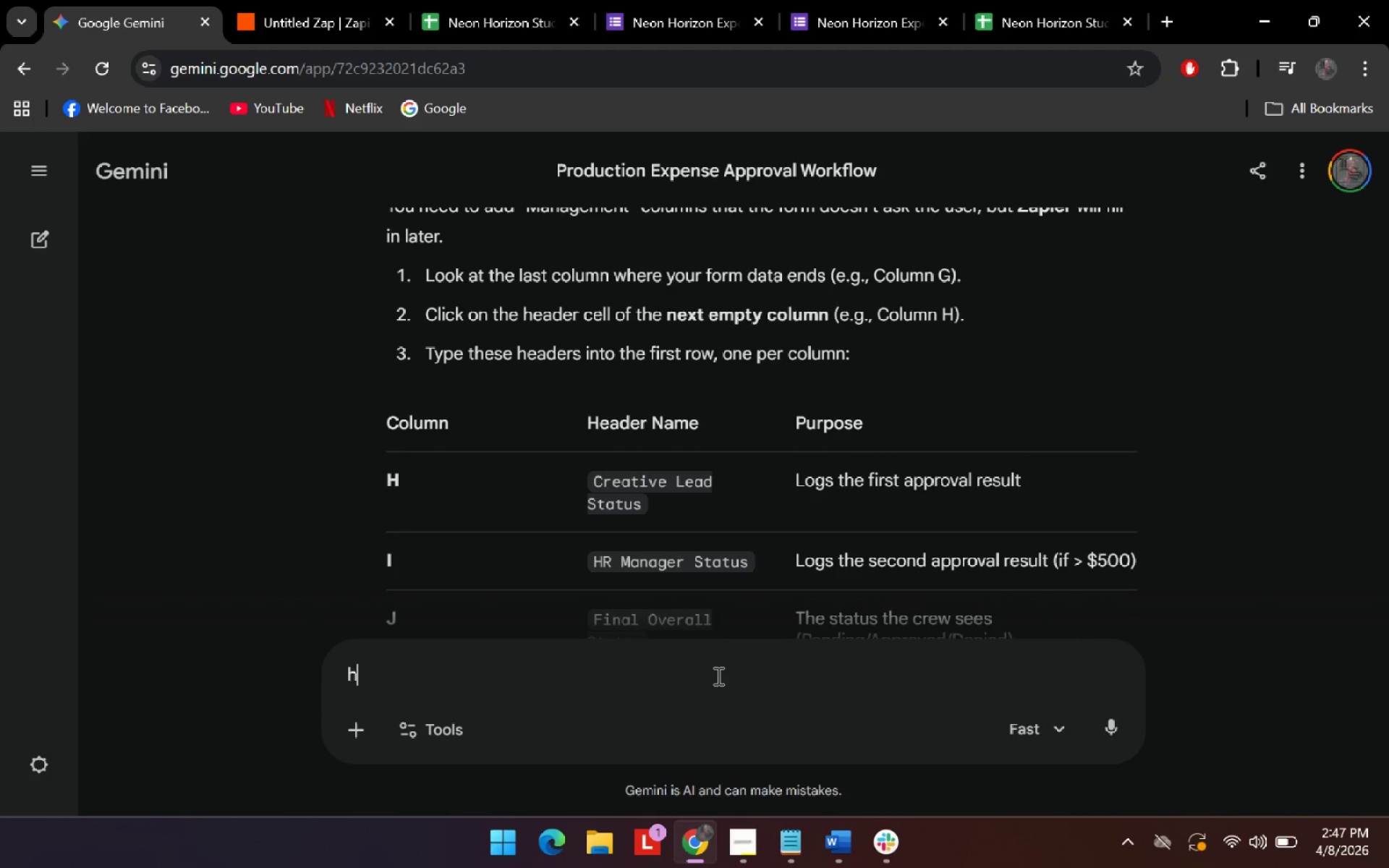 
type(help me t)
key(Backspace)
type(with this)
 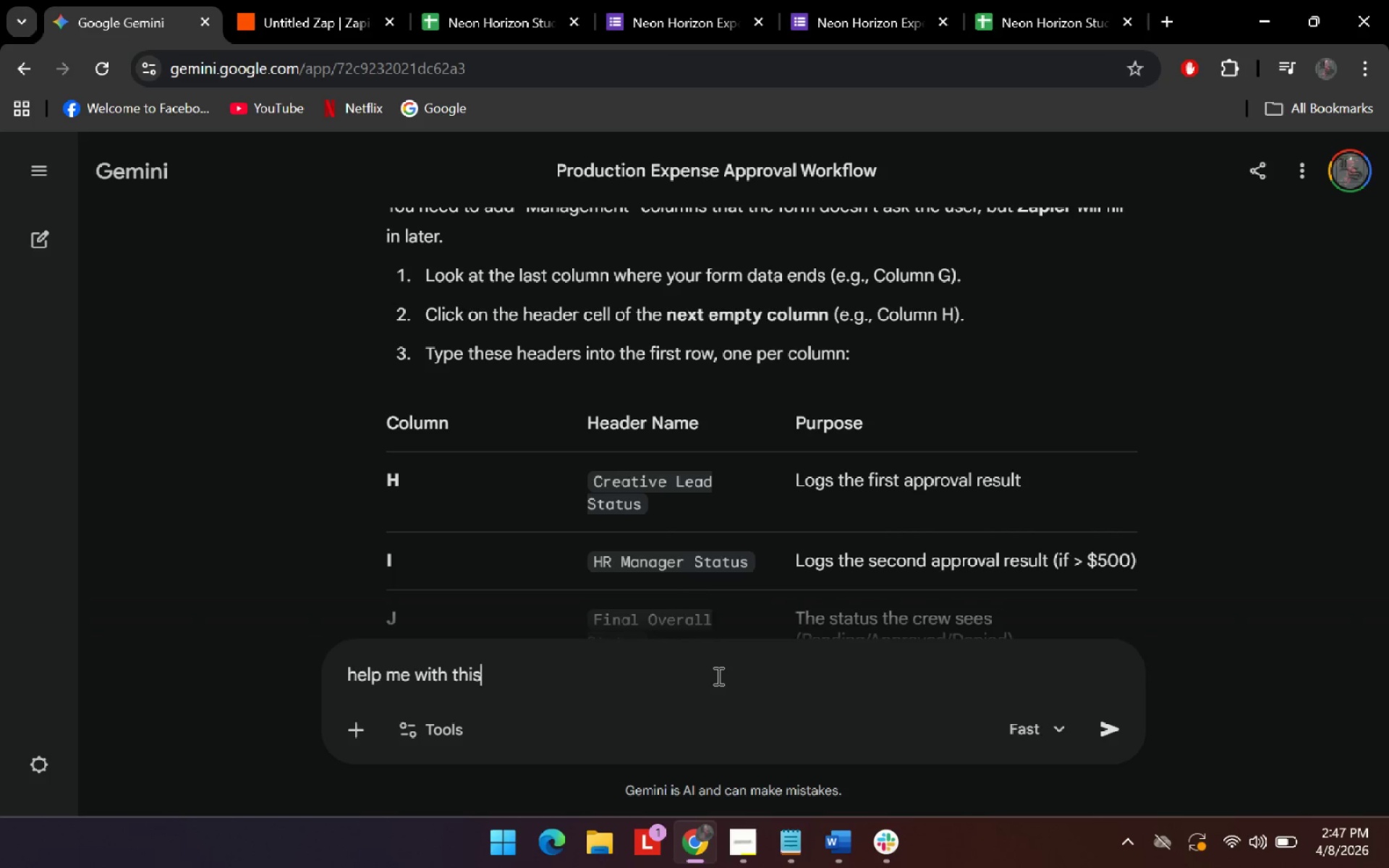 
key(Shift+Enter)
 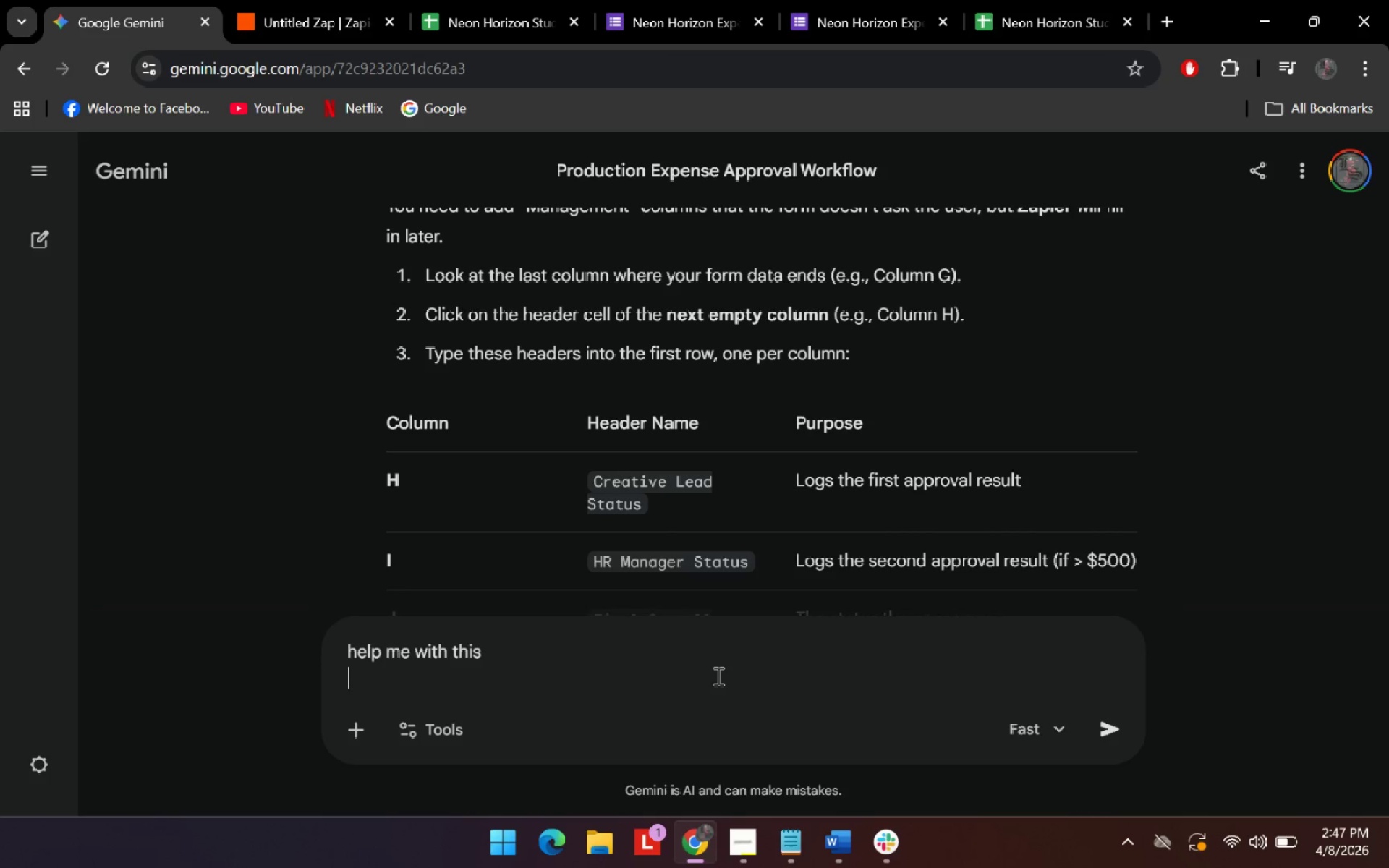 
key(Shift+Enter)
 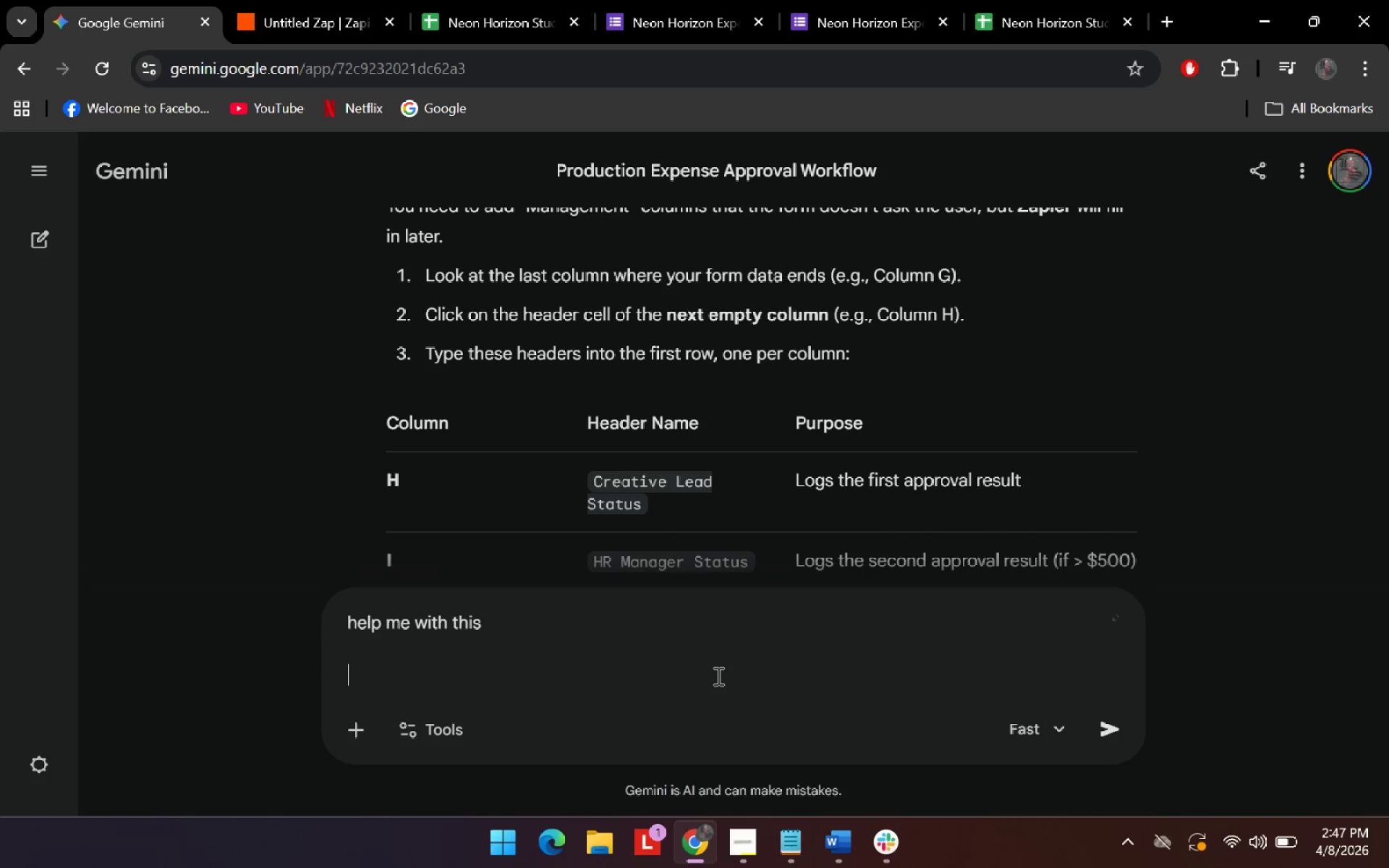 
key(Control+V)
 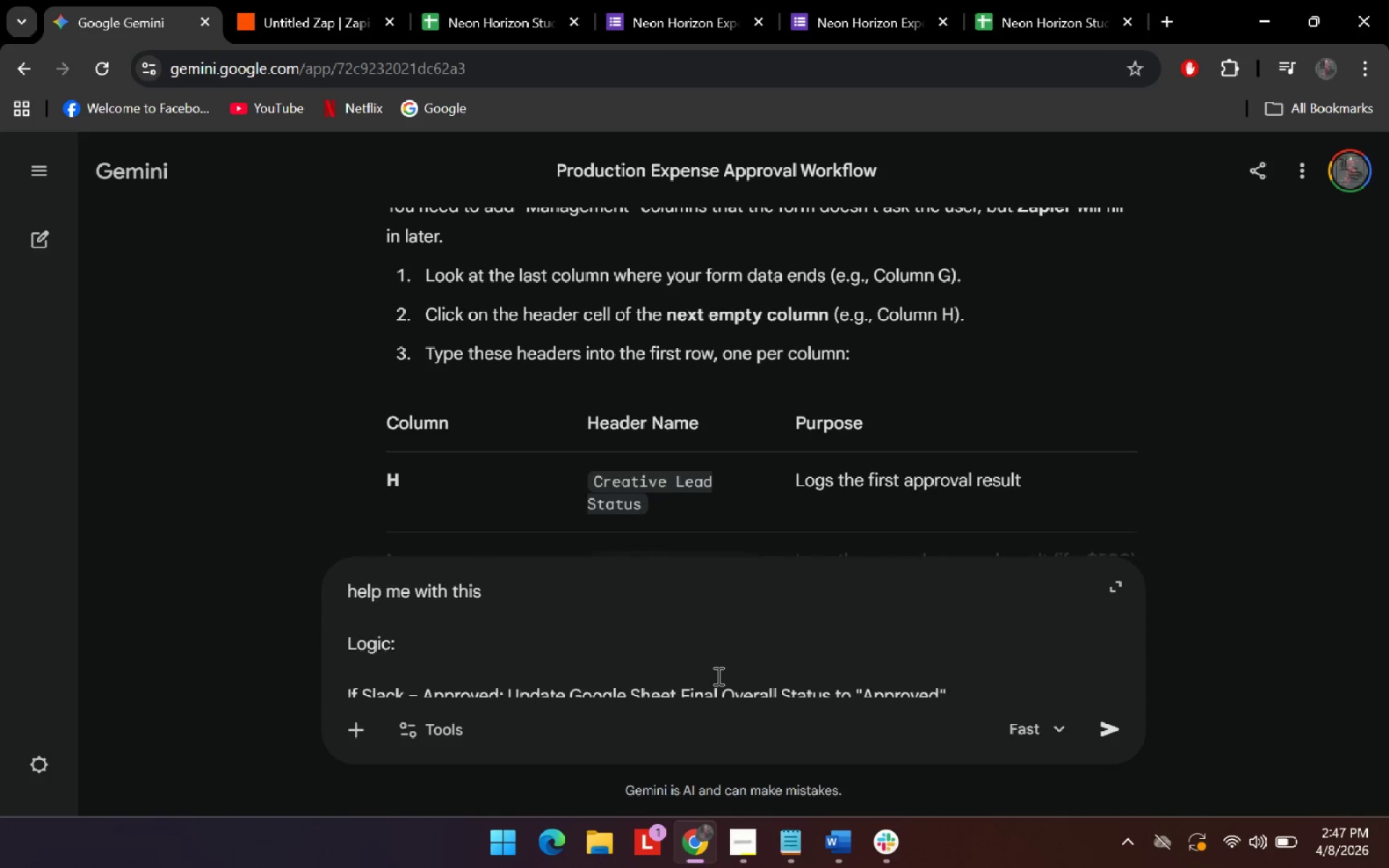 
key(Enter)
 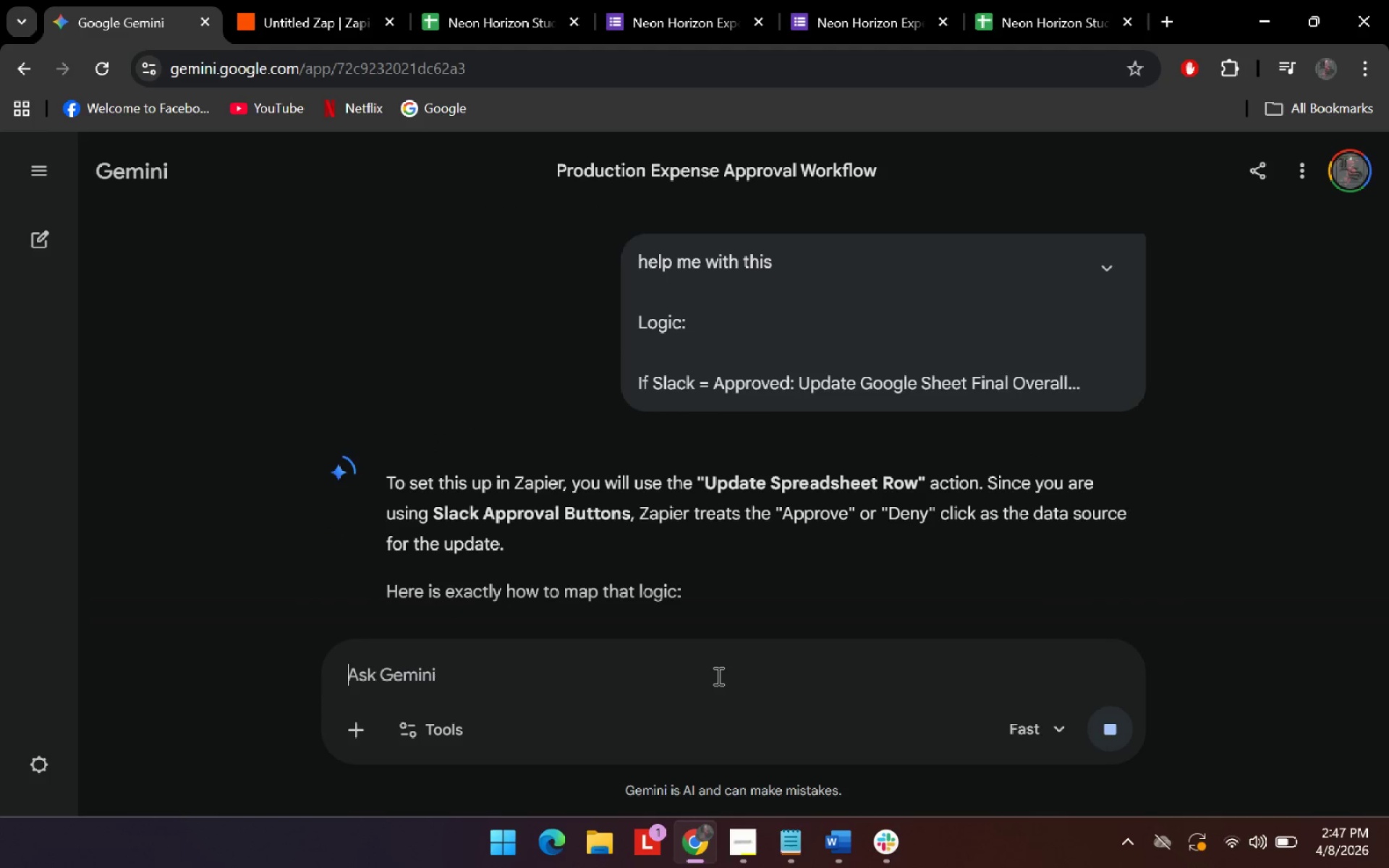 
wait(6.09)
 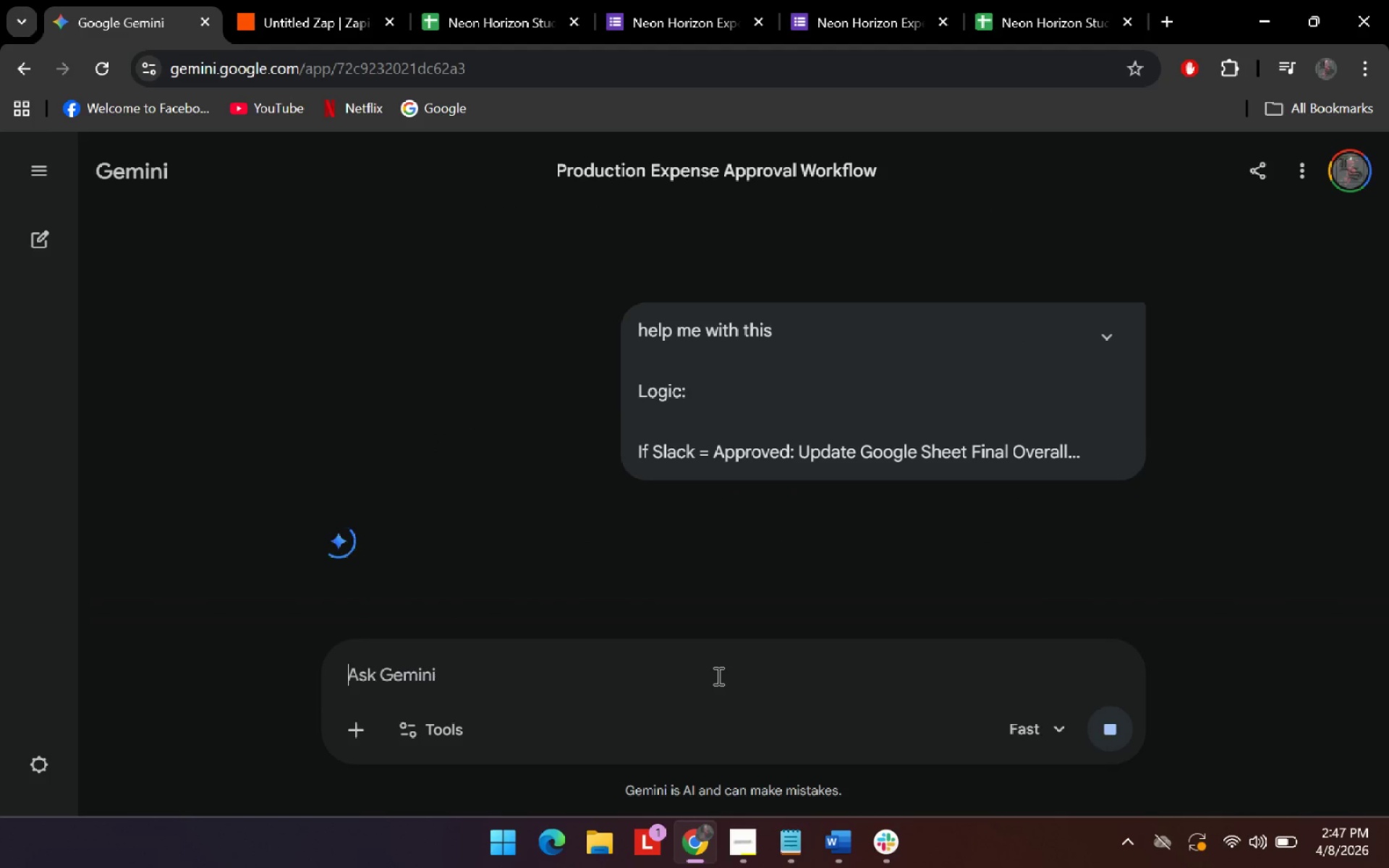 
scroll: coordinate [709, 527], scroll_direction: down, amount: 2.0
 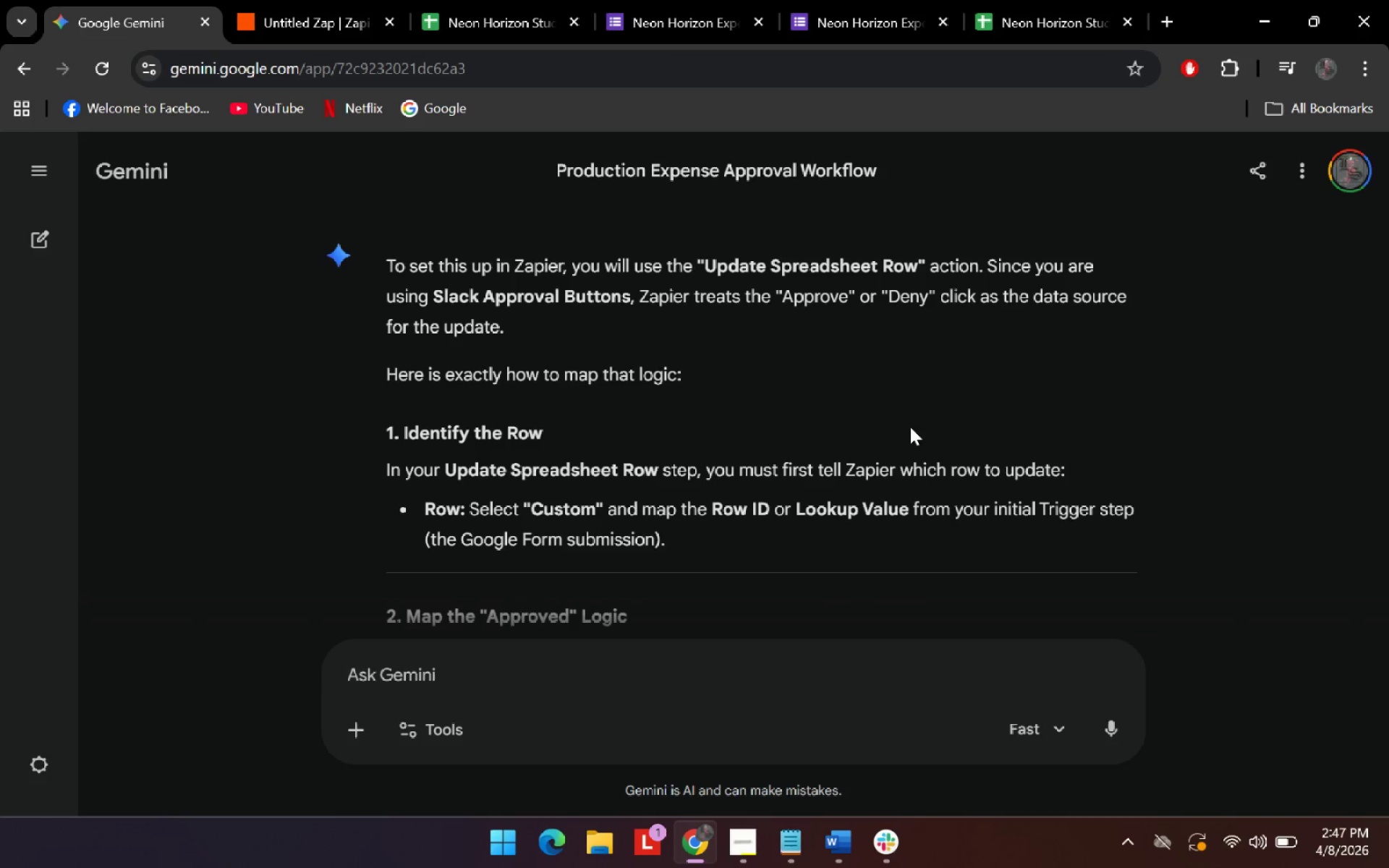 
wait(5.56)
 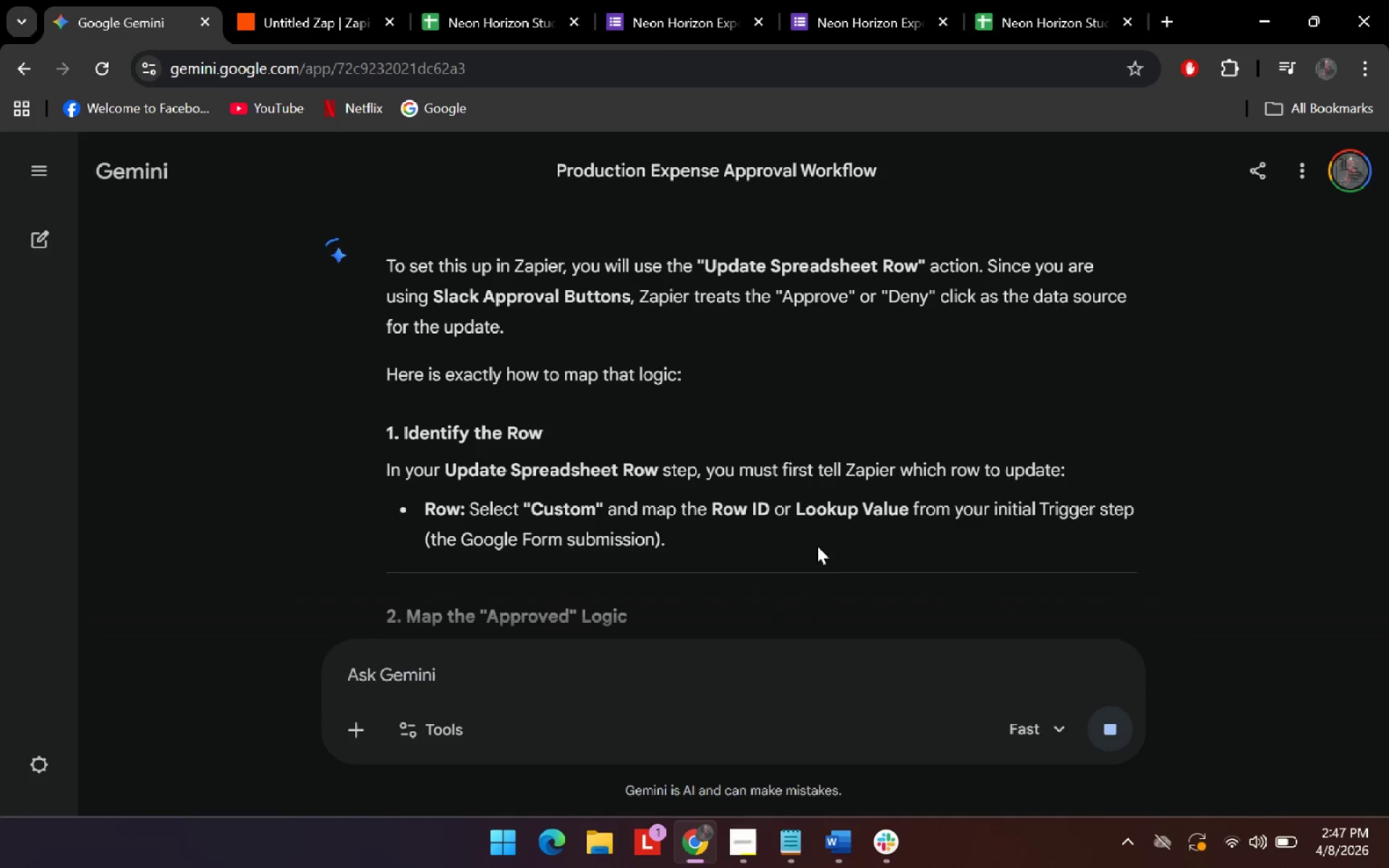 
scroll: coordinate [802, 435], scroll_direction: down, amount: 8.0
 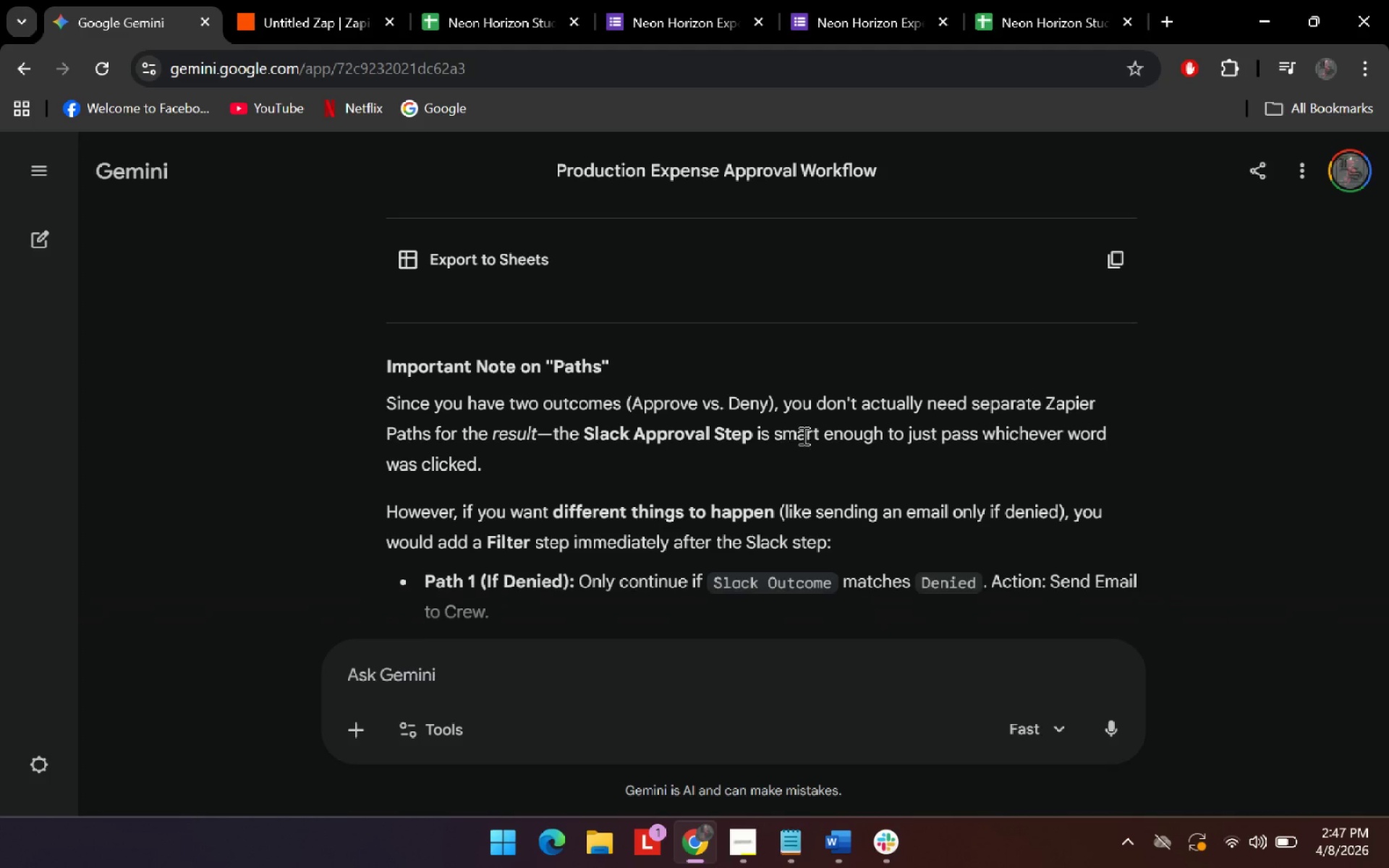 
scroll: coordinate [802, 435], scroll_direction: up, amount: 11.0
 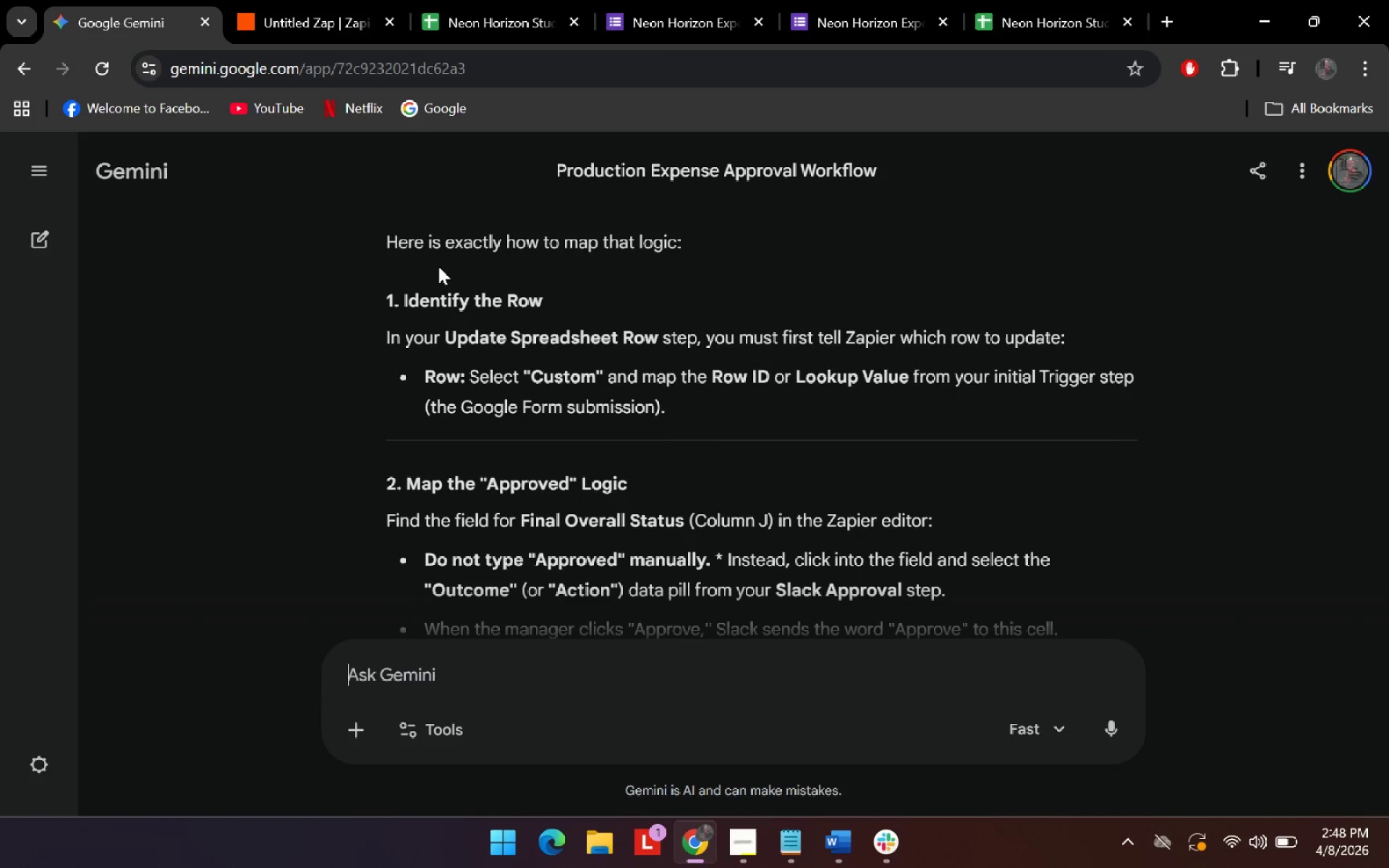 
wait(17.9)
 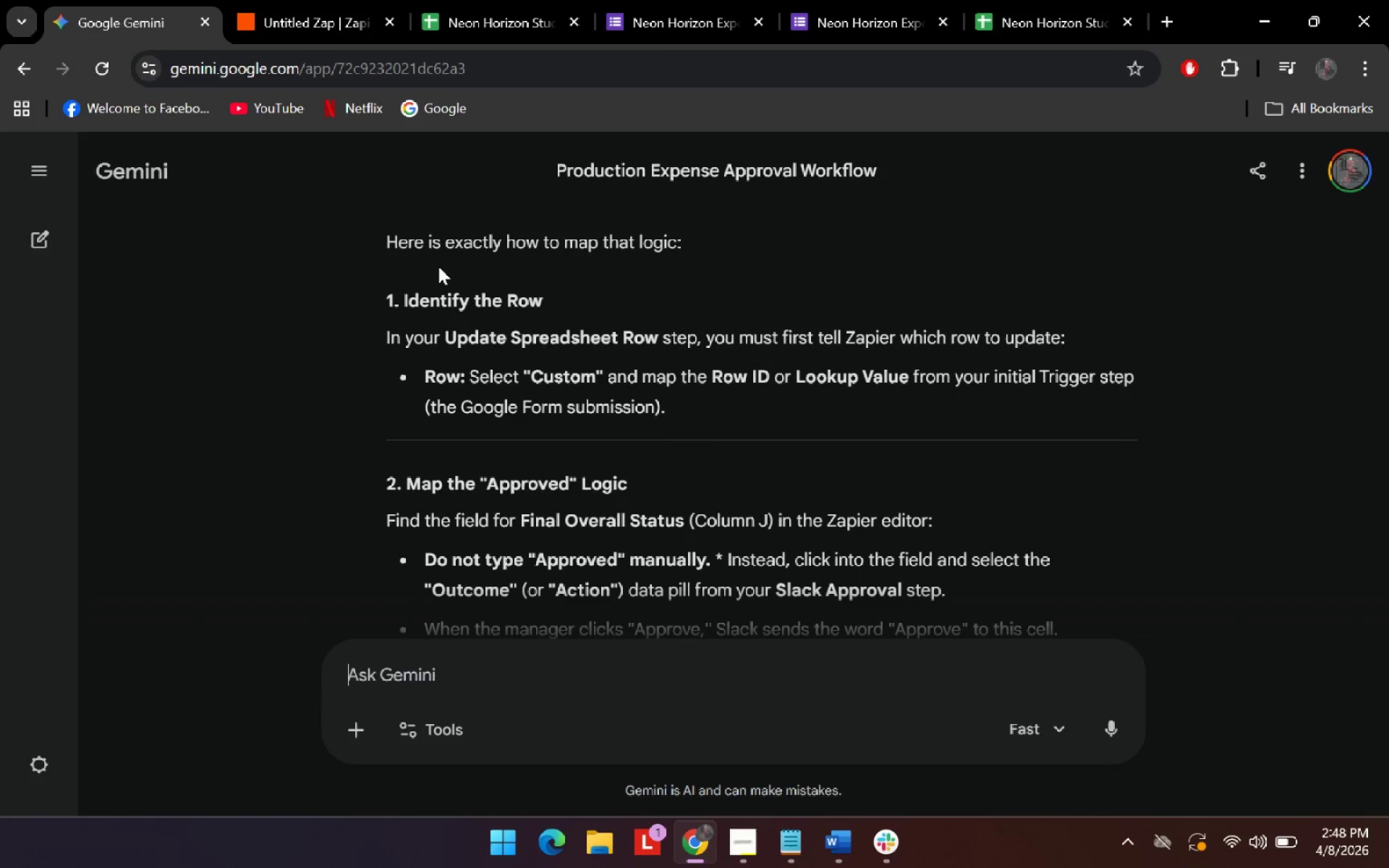 
scroll: coordinate [592, 441], scroll_direction: down, amount: 2.0
 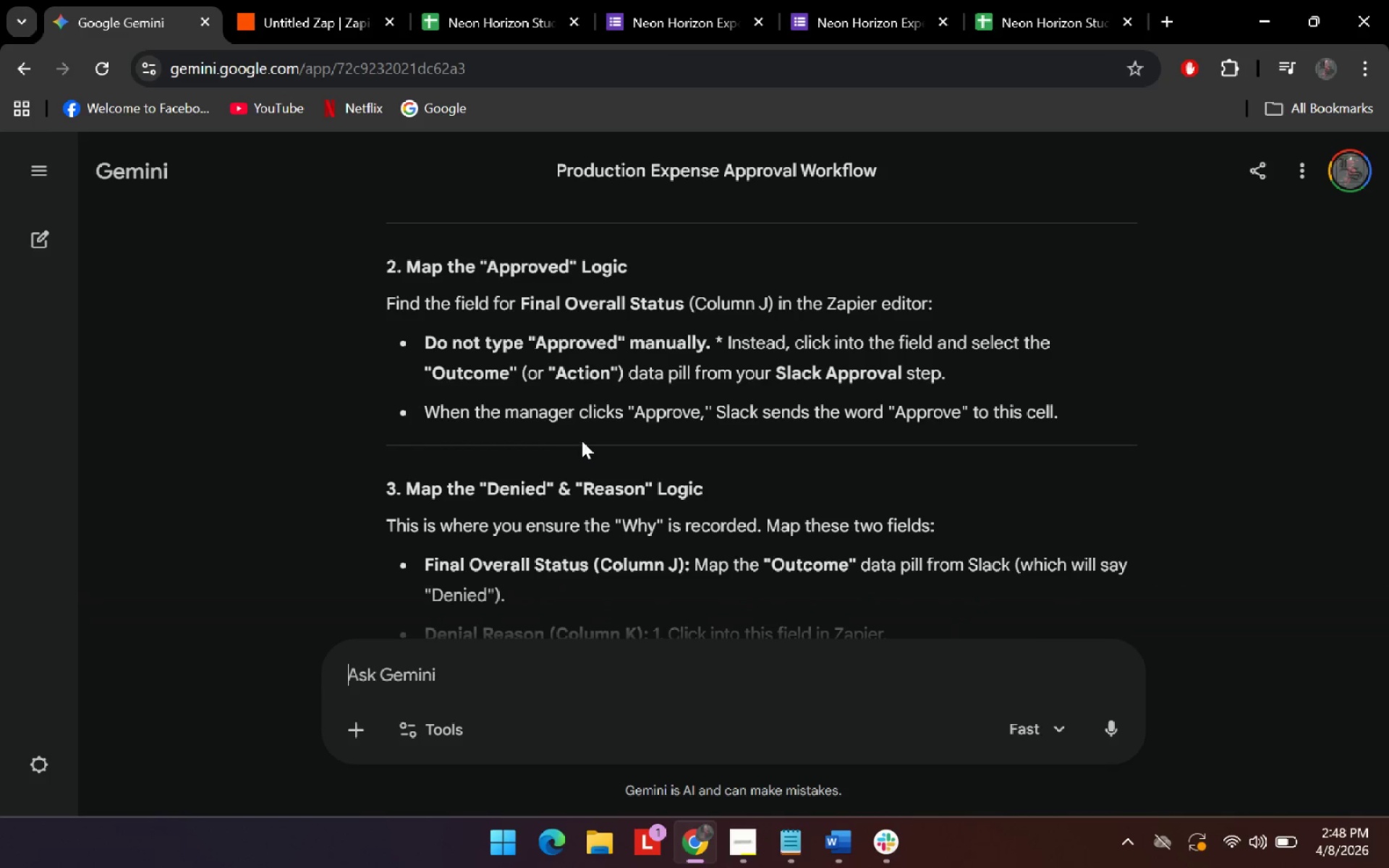 
scroll: coordinate [562, 390], scroll_direction: up, amount: 5.0
 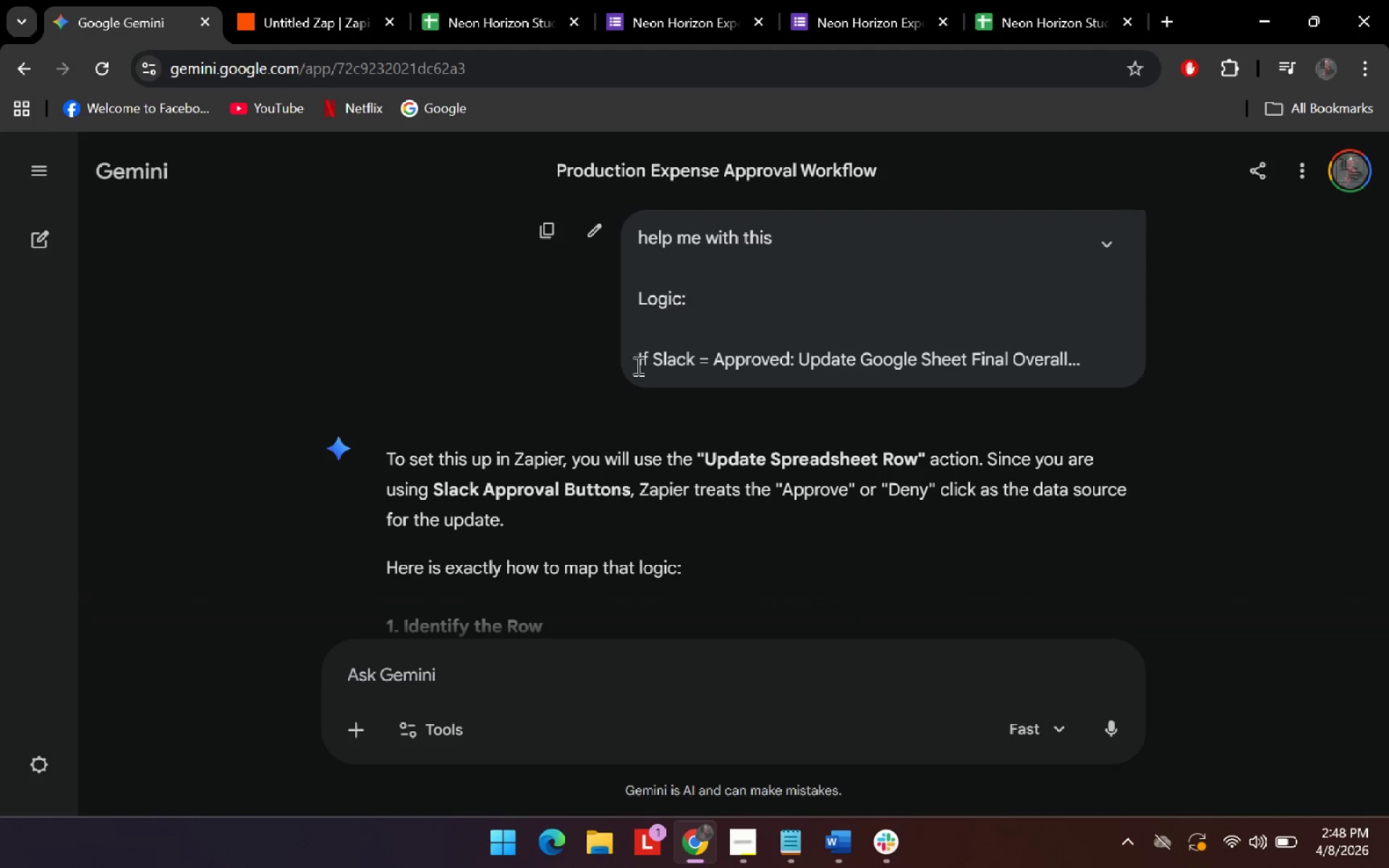 
left_click_drag(start_coordinate=[407, 451], to_coordinate=[783, 465])
 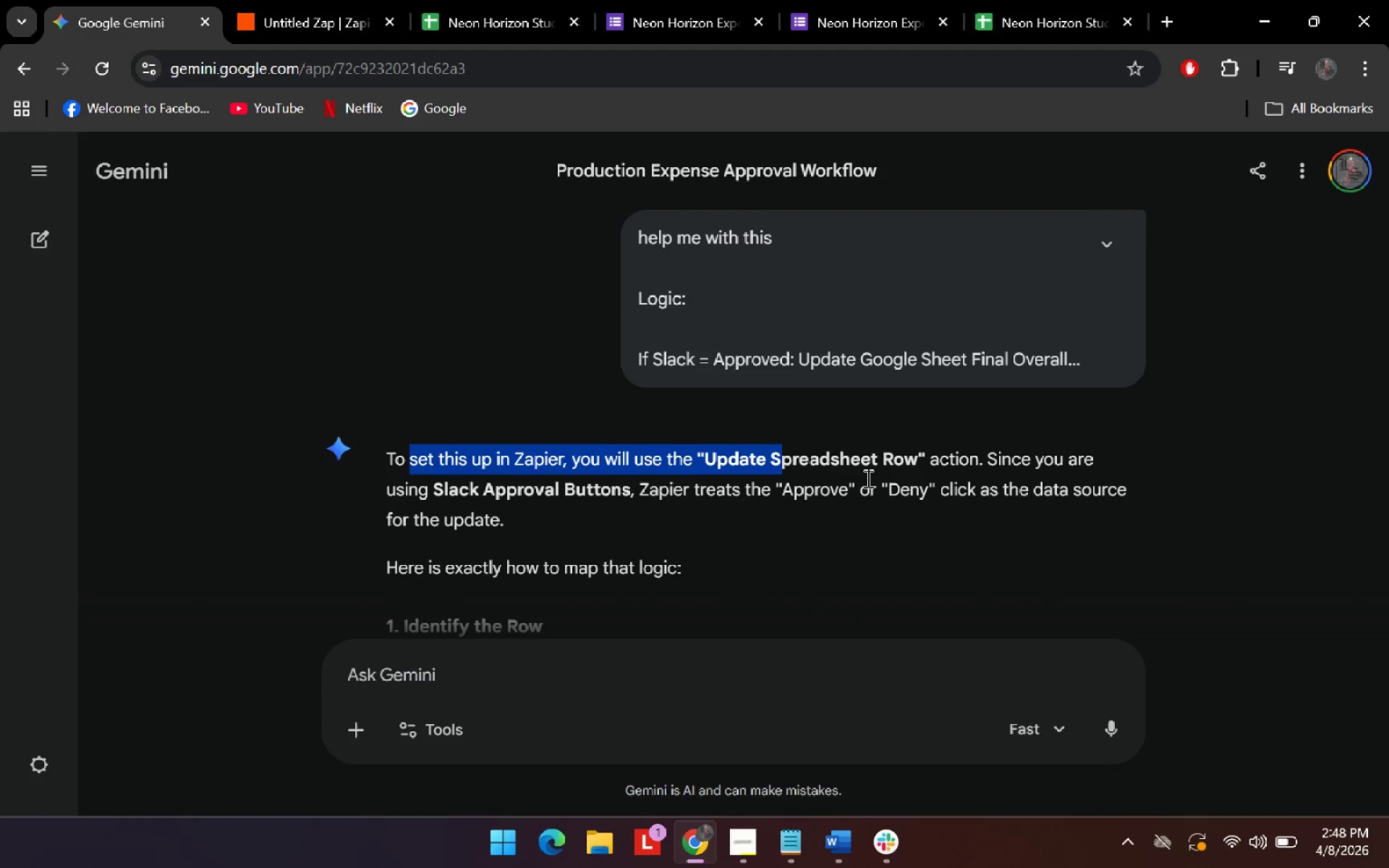 
left_click_drag(start_coordinate=[867, 478], to_coordinate=[954, 488])
 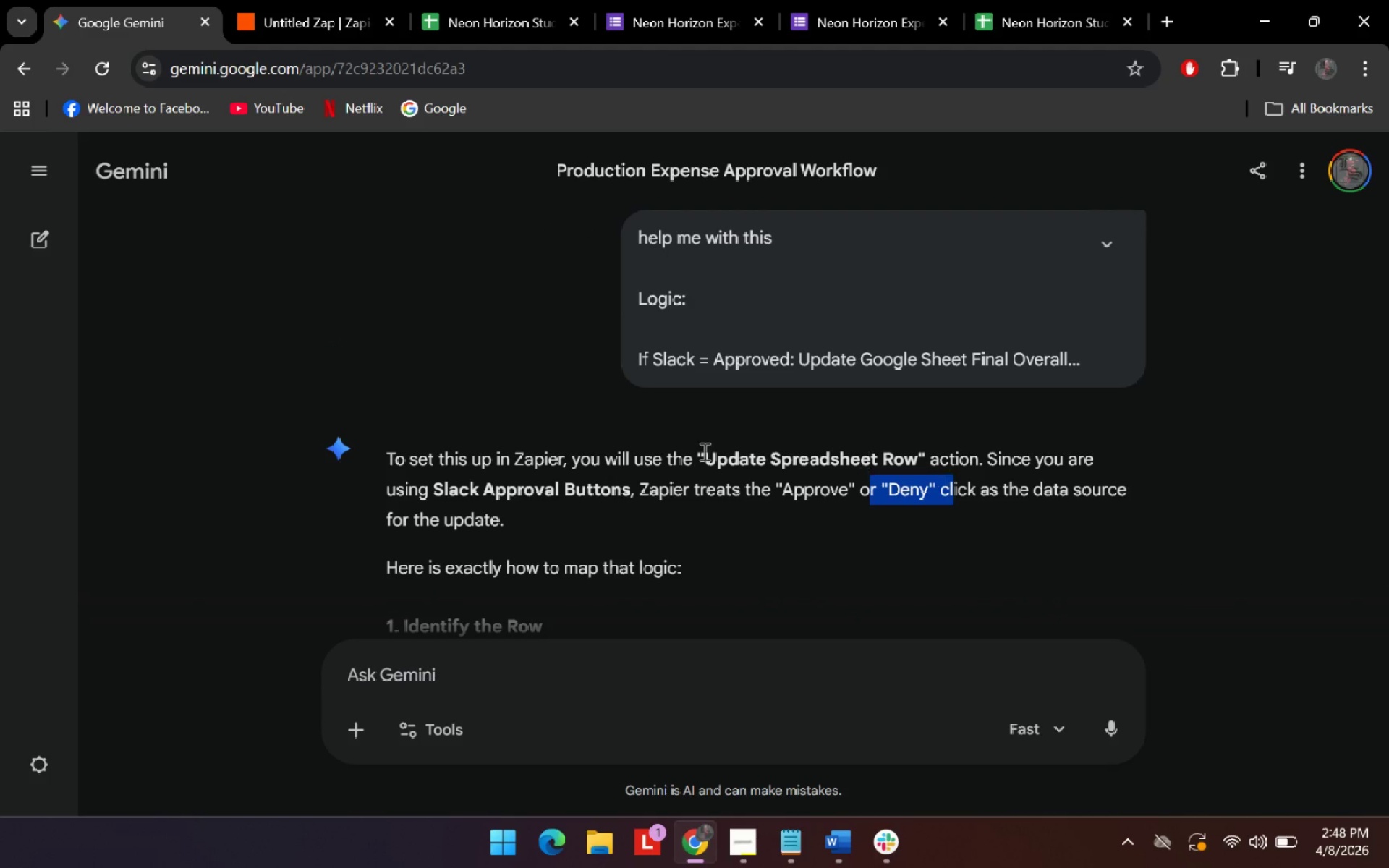 
left_click_drag(start_coordinate=[703, 451], to_coordinate=[941, 461])
 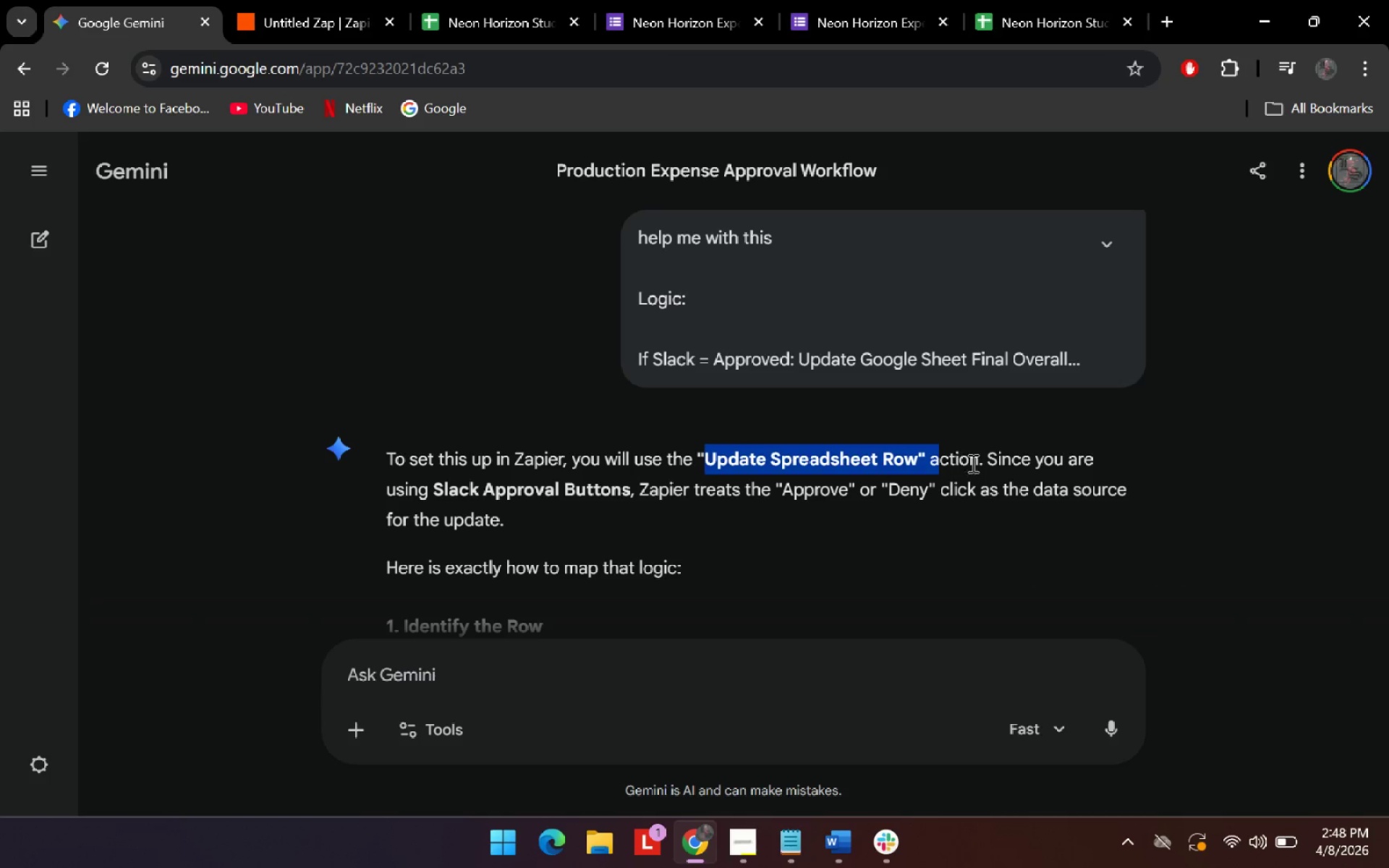 
left_click_drag(start_coordinate=[980, 463], to_coordinate=[1023, 467])
 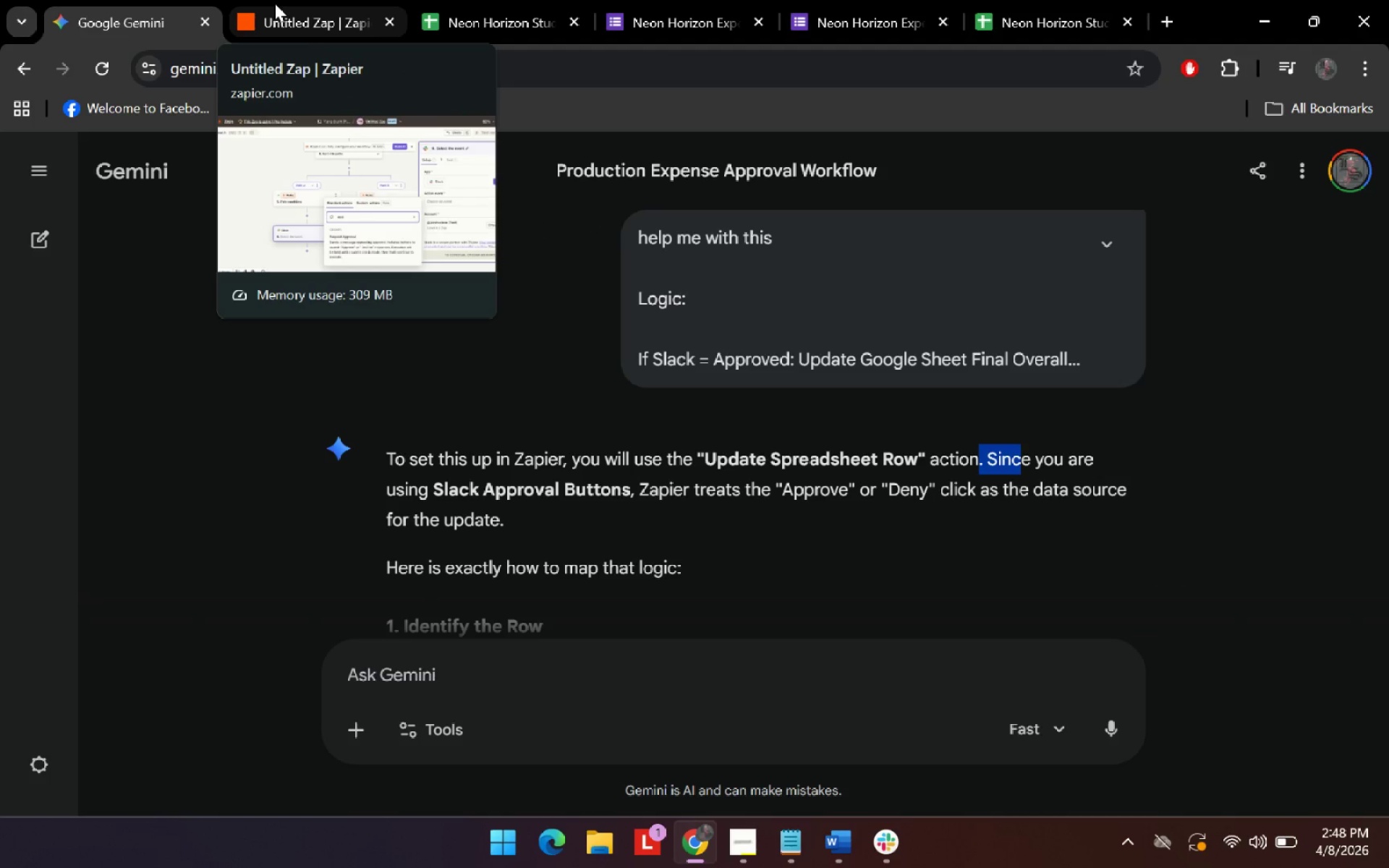 
left_click([274, 3])
 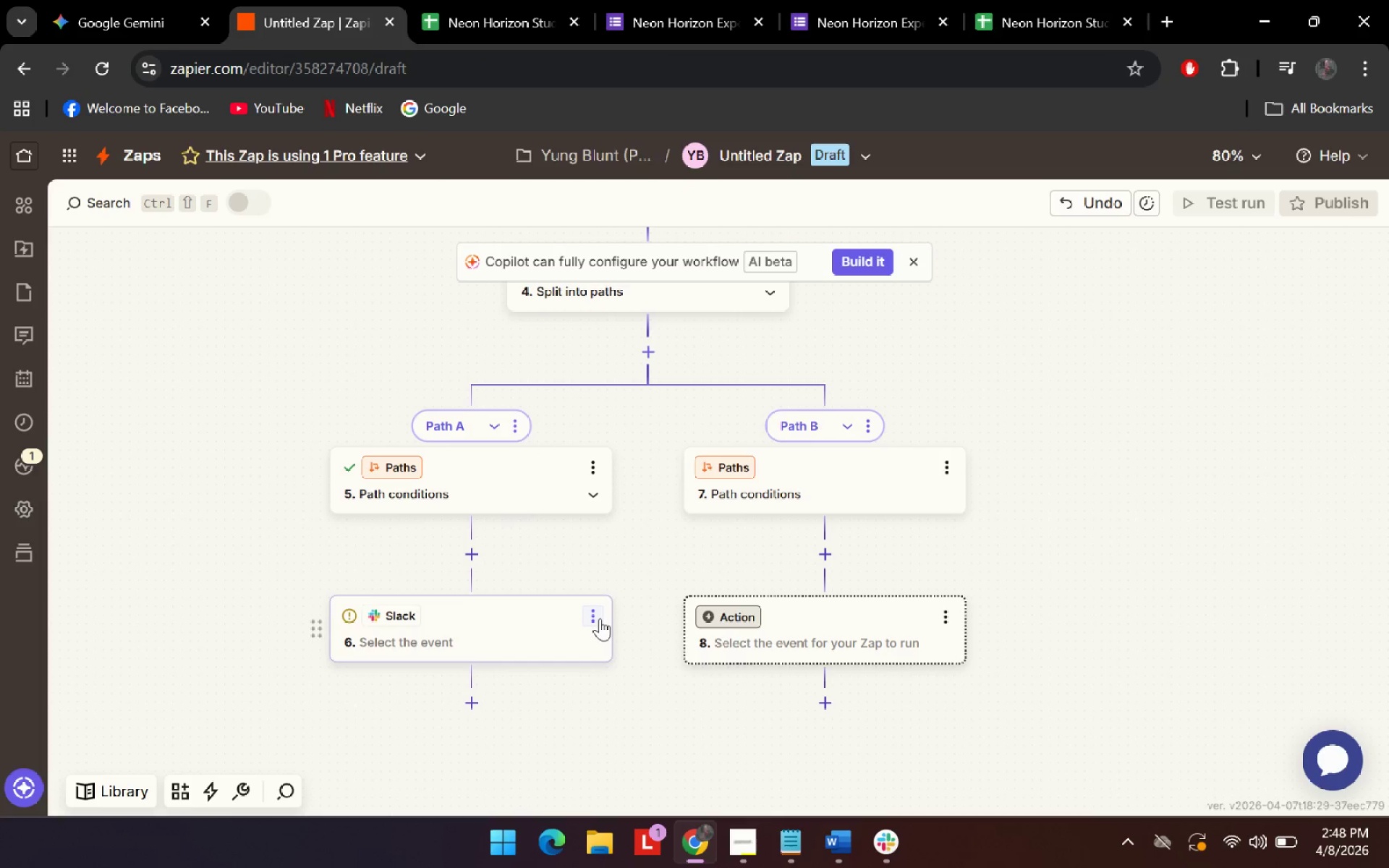 
wait(5.03)
 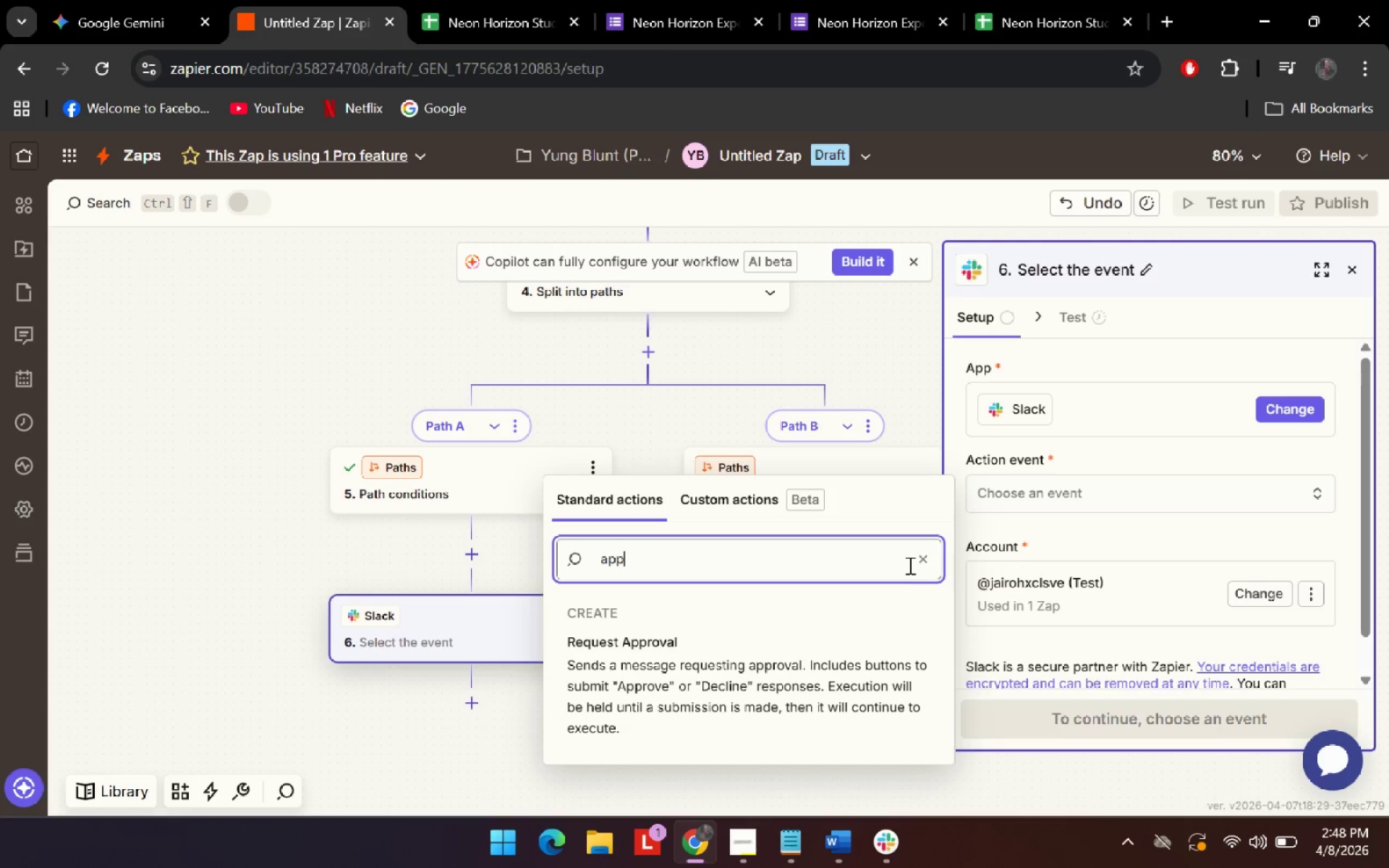 
left_click([591, 627])
 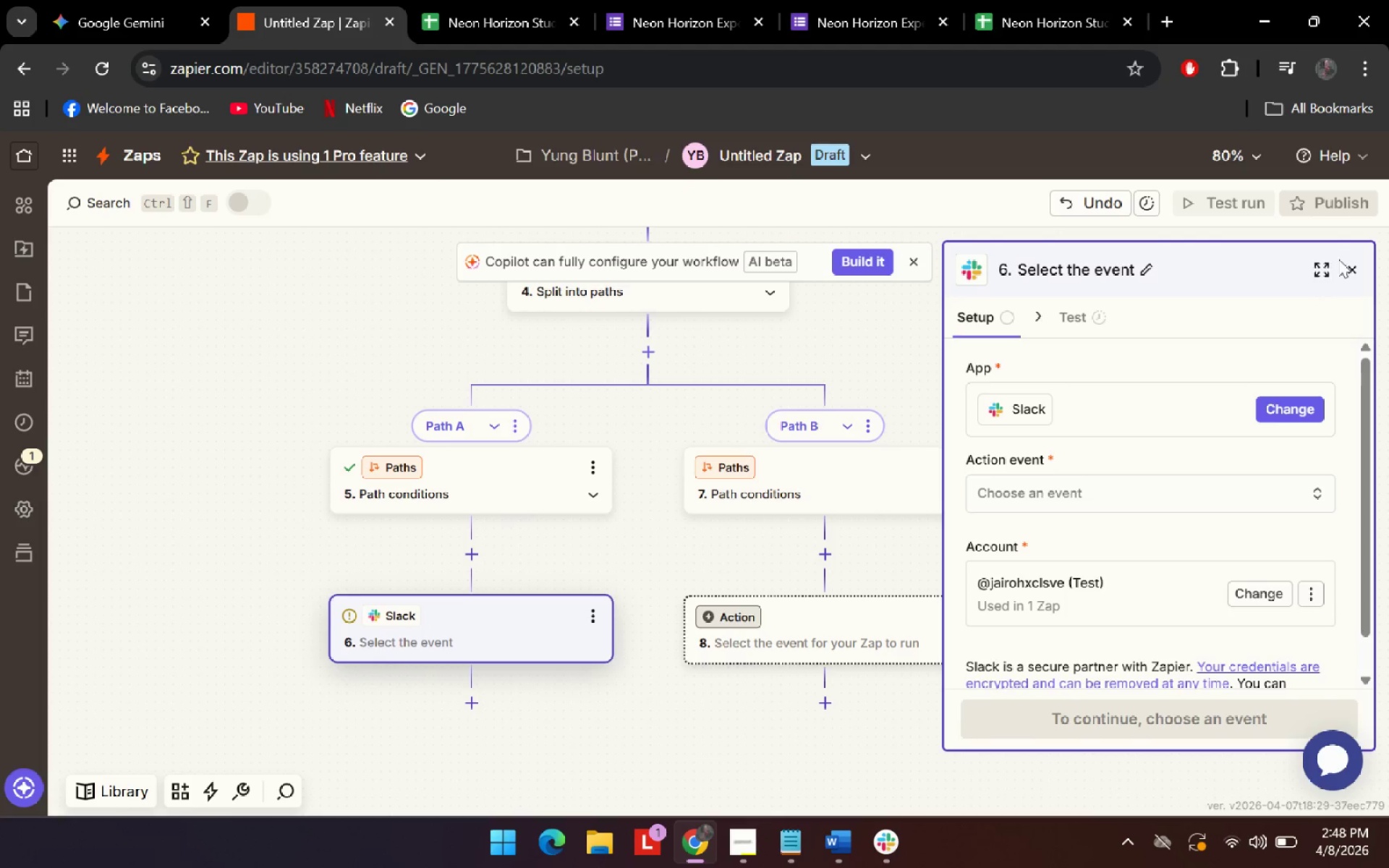 
left_click([1351, 266])
 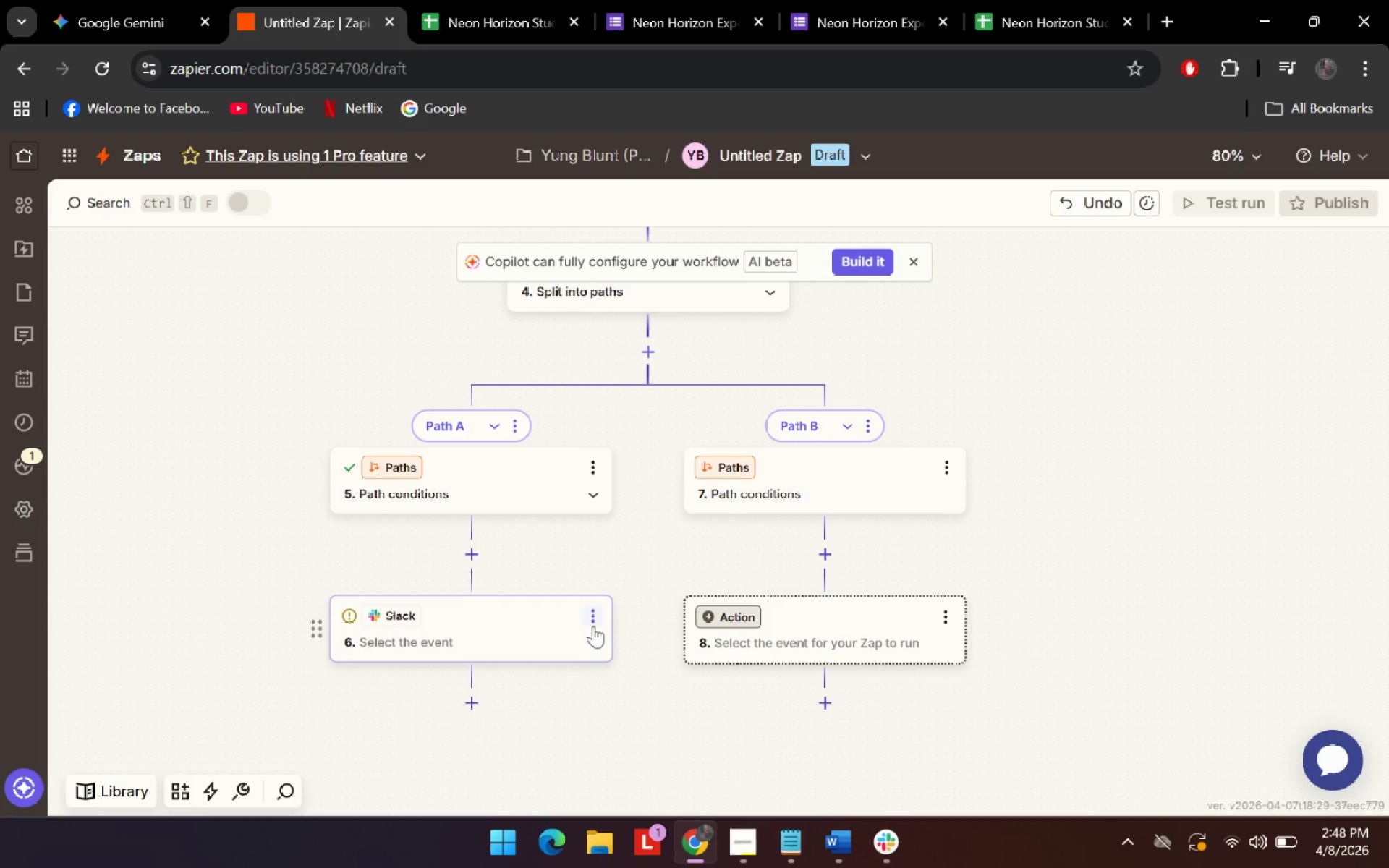 
left_click([594, 617])
 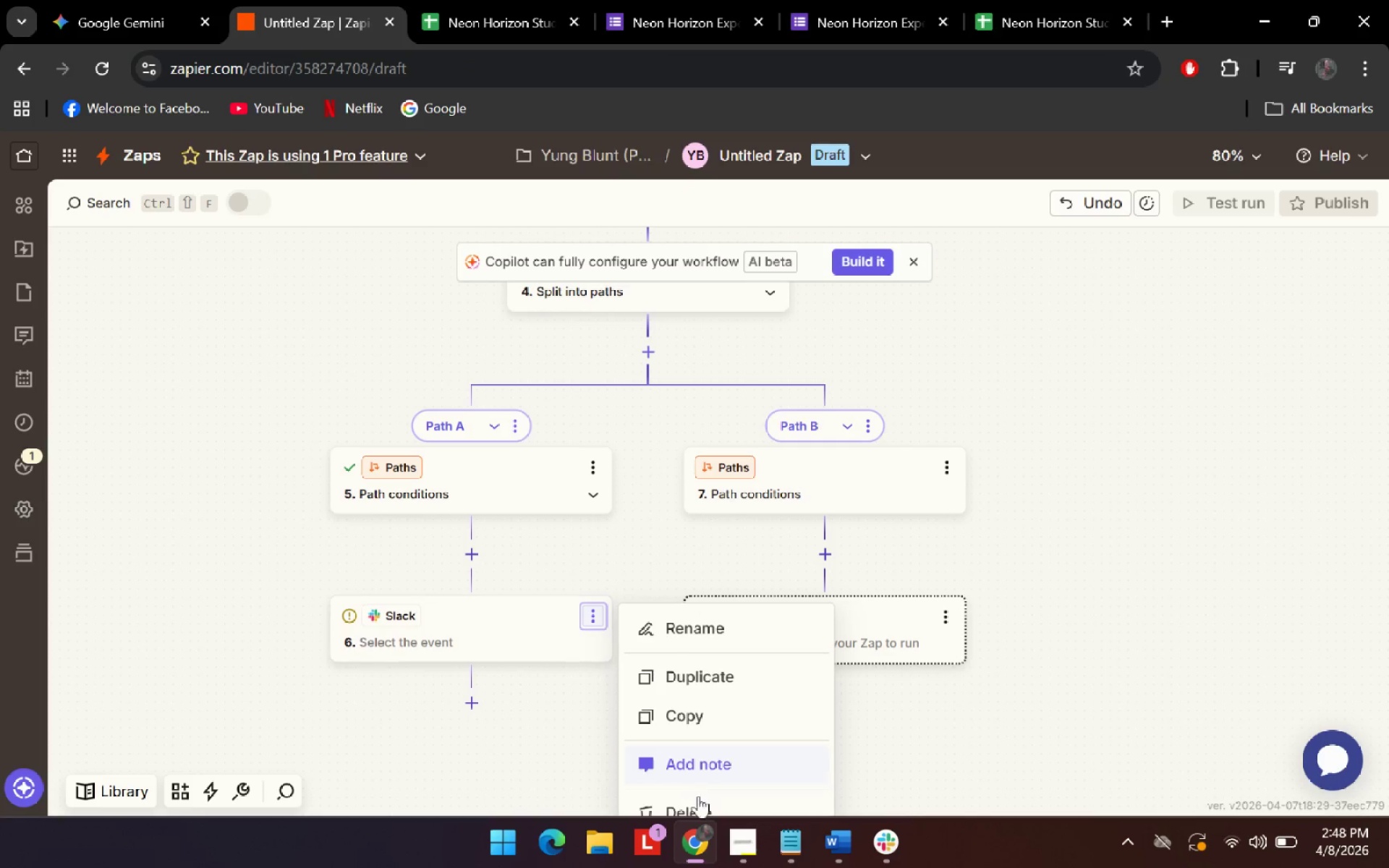 
left_click([697, 808])
 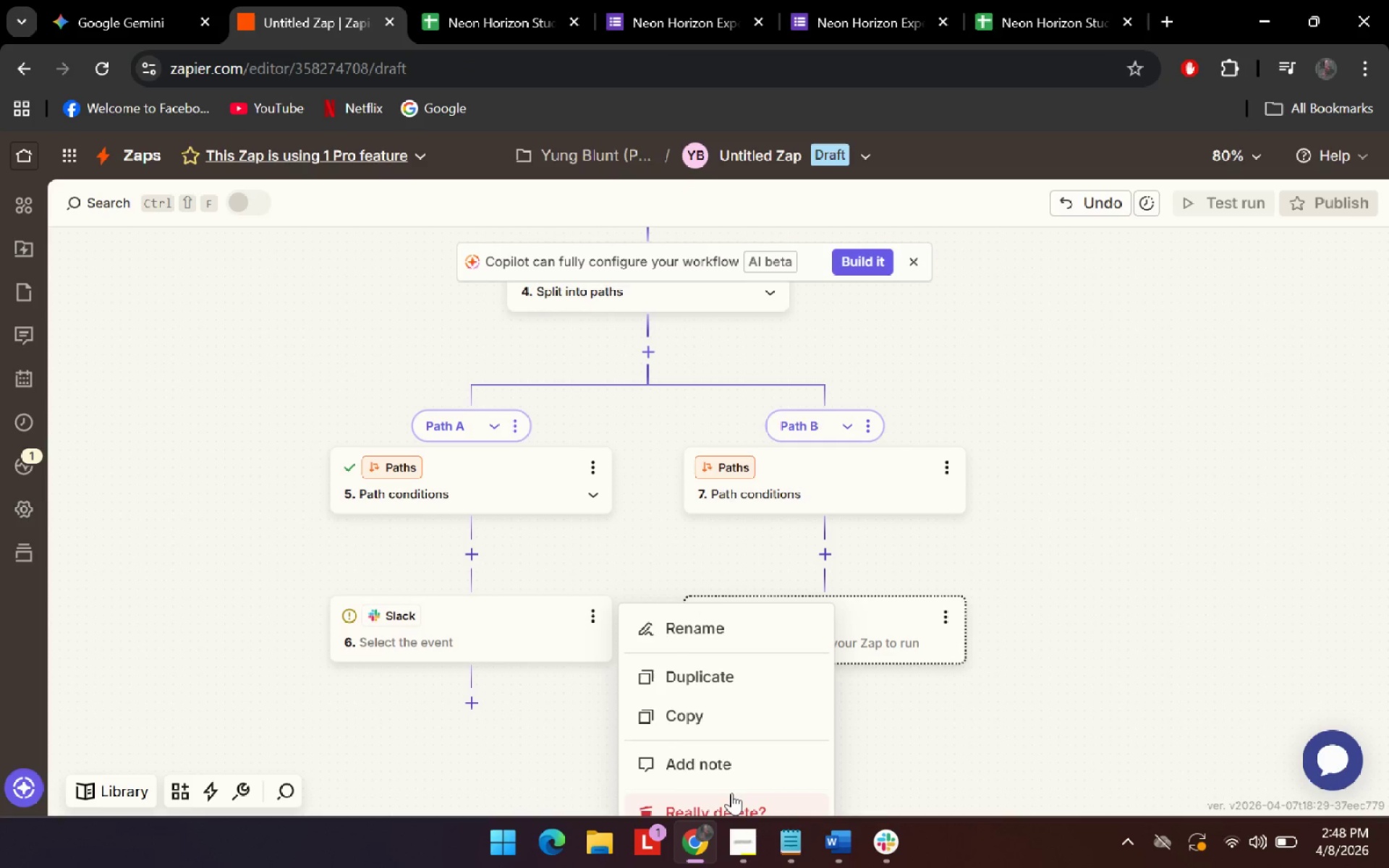 
left_click([729, 808])
 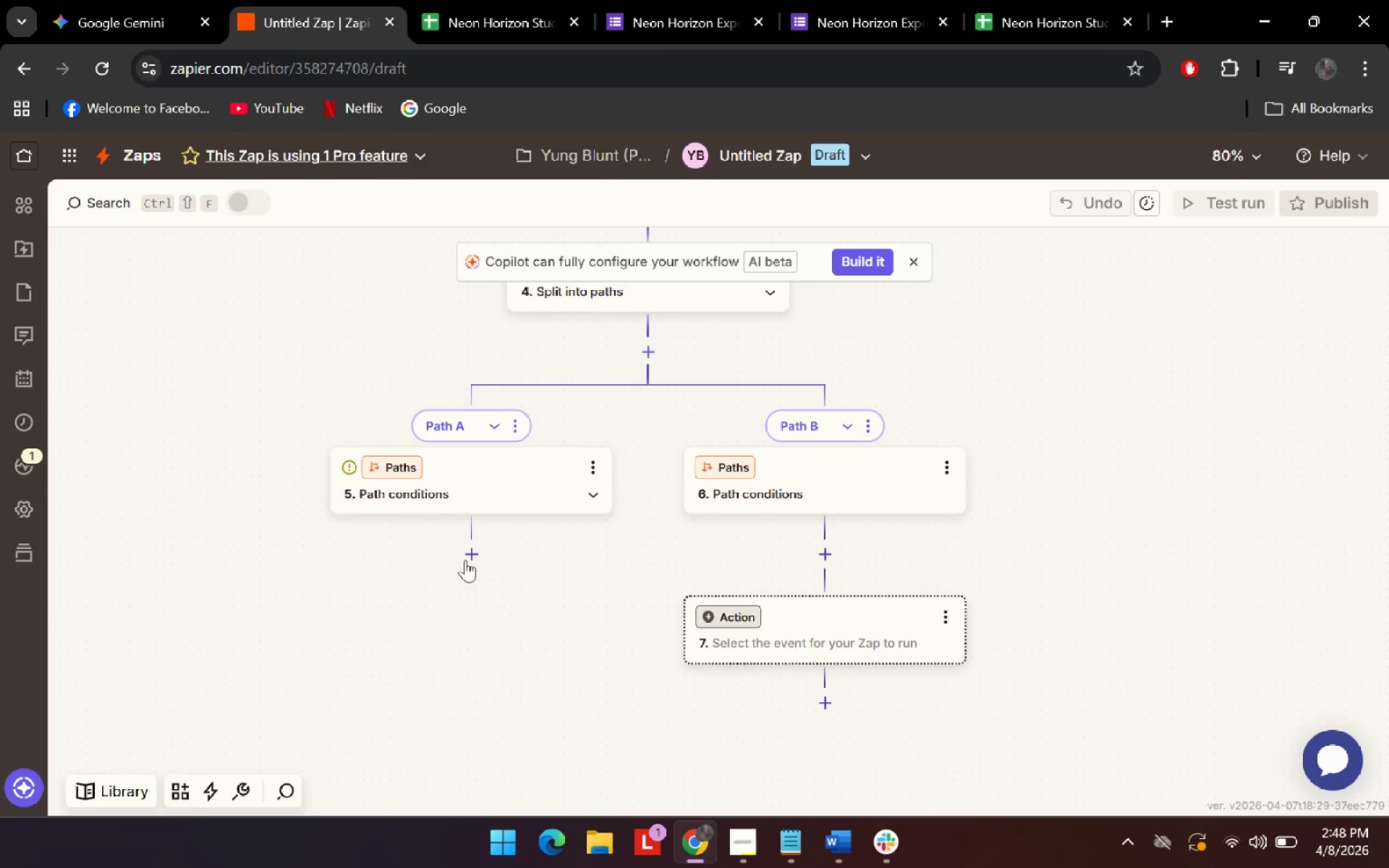 
left_click([470, 560])
 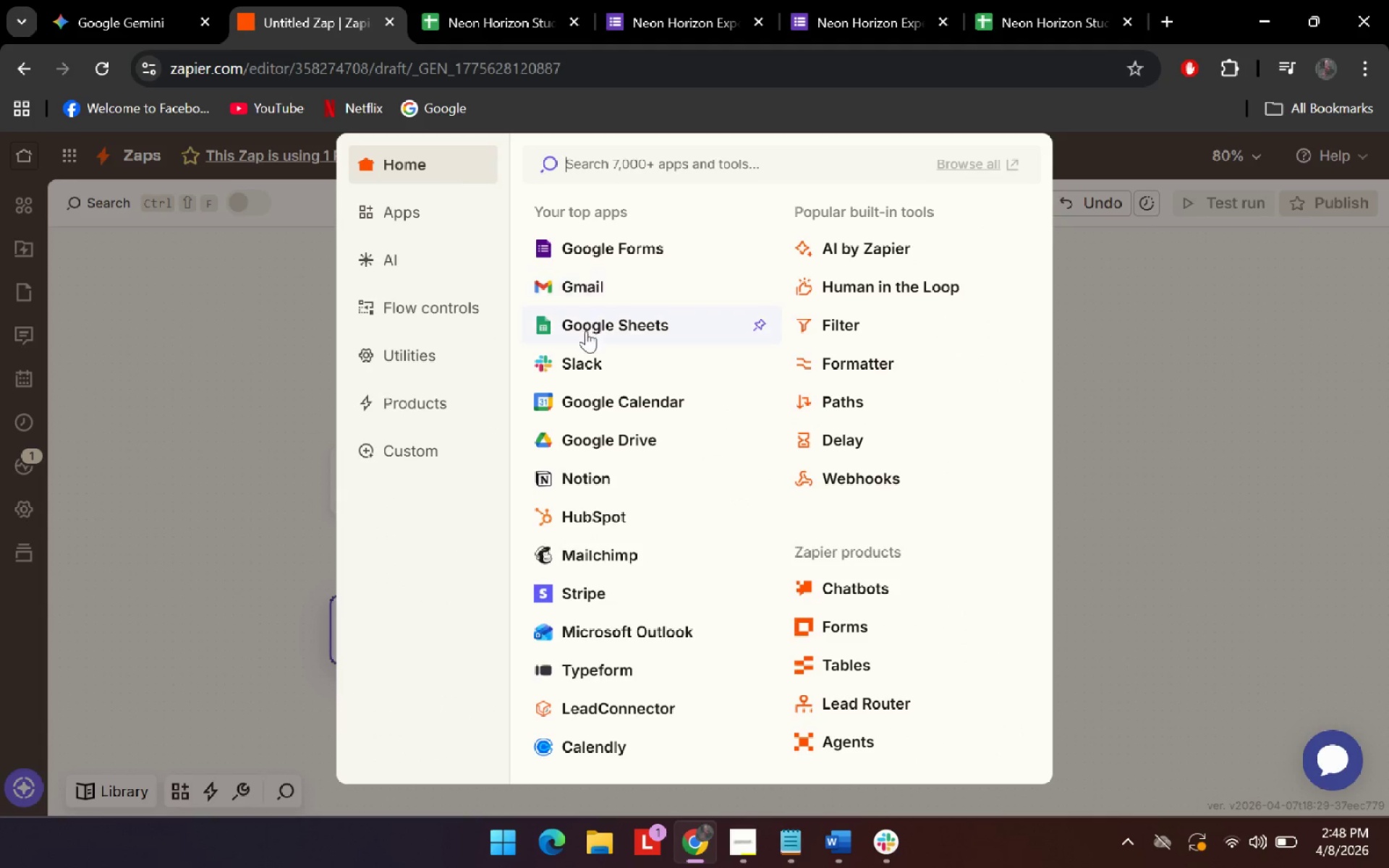 
left_click([586, 331])
 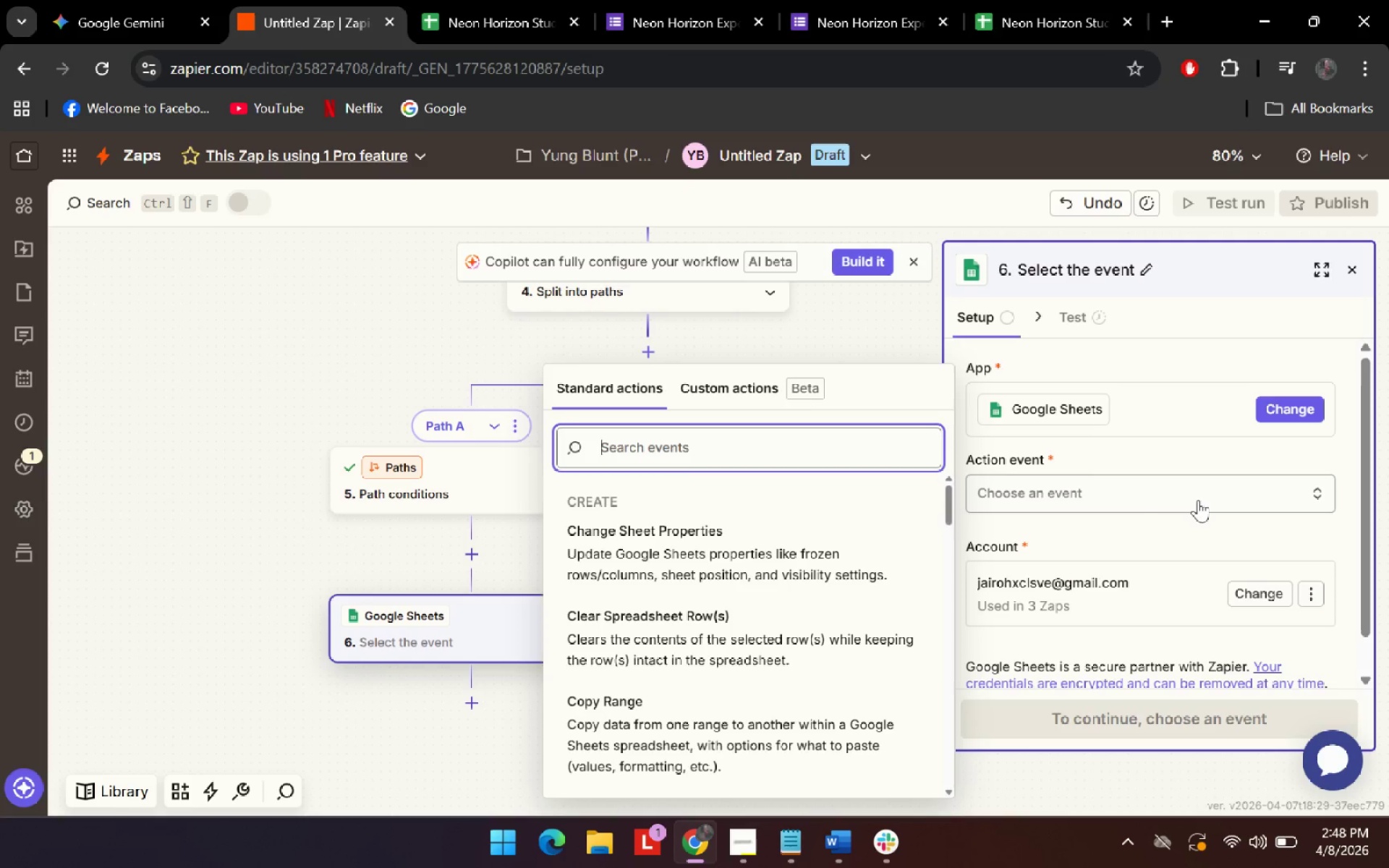 
type(y)
key(Backspace)
key(Backspace)
type(upd)
 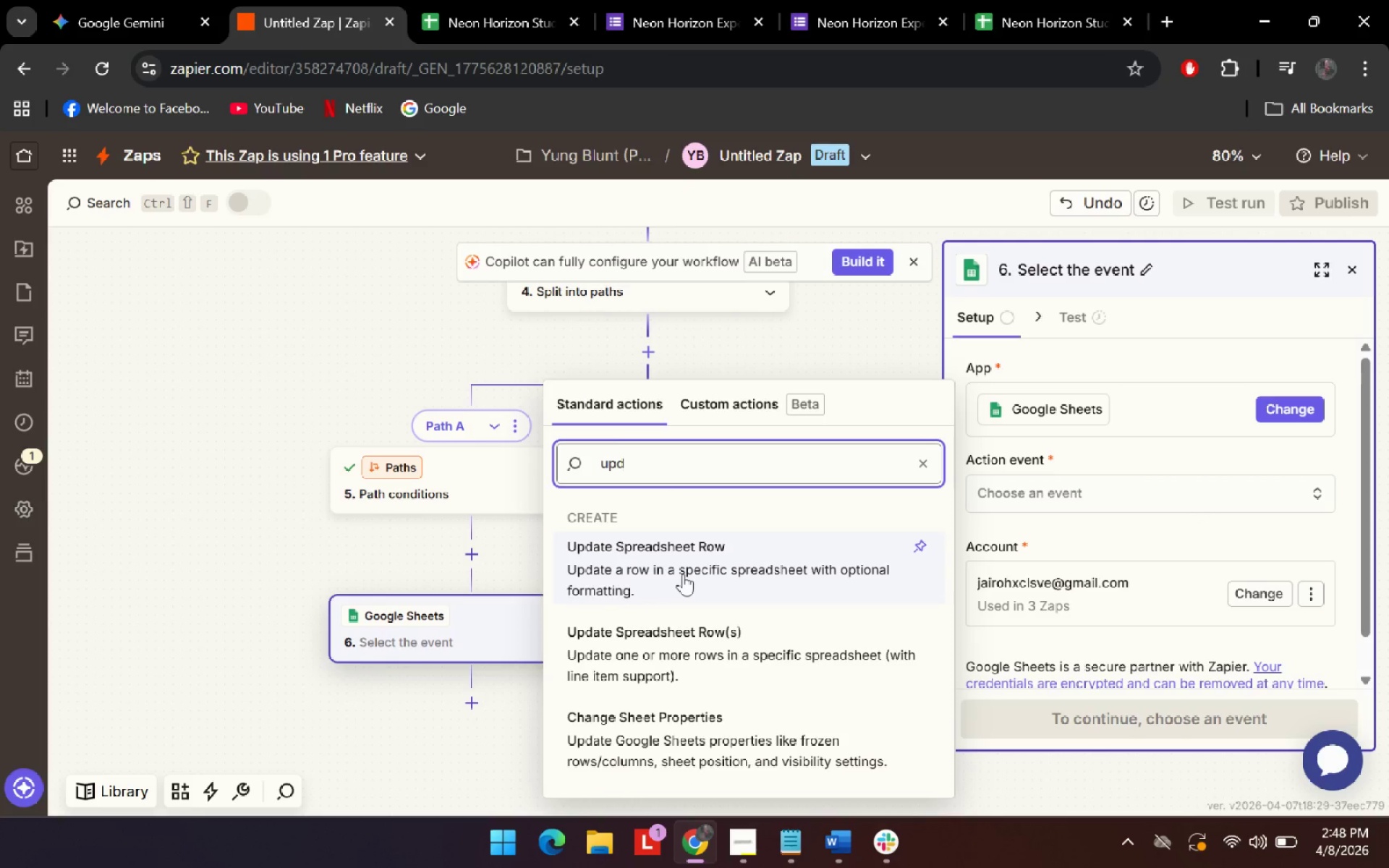 
left_click([683, 574])
 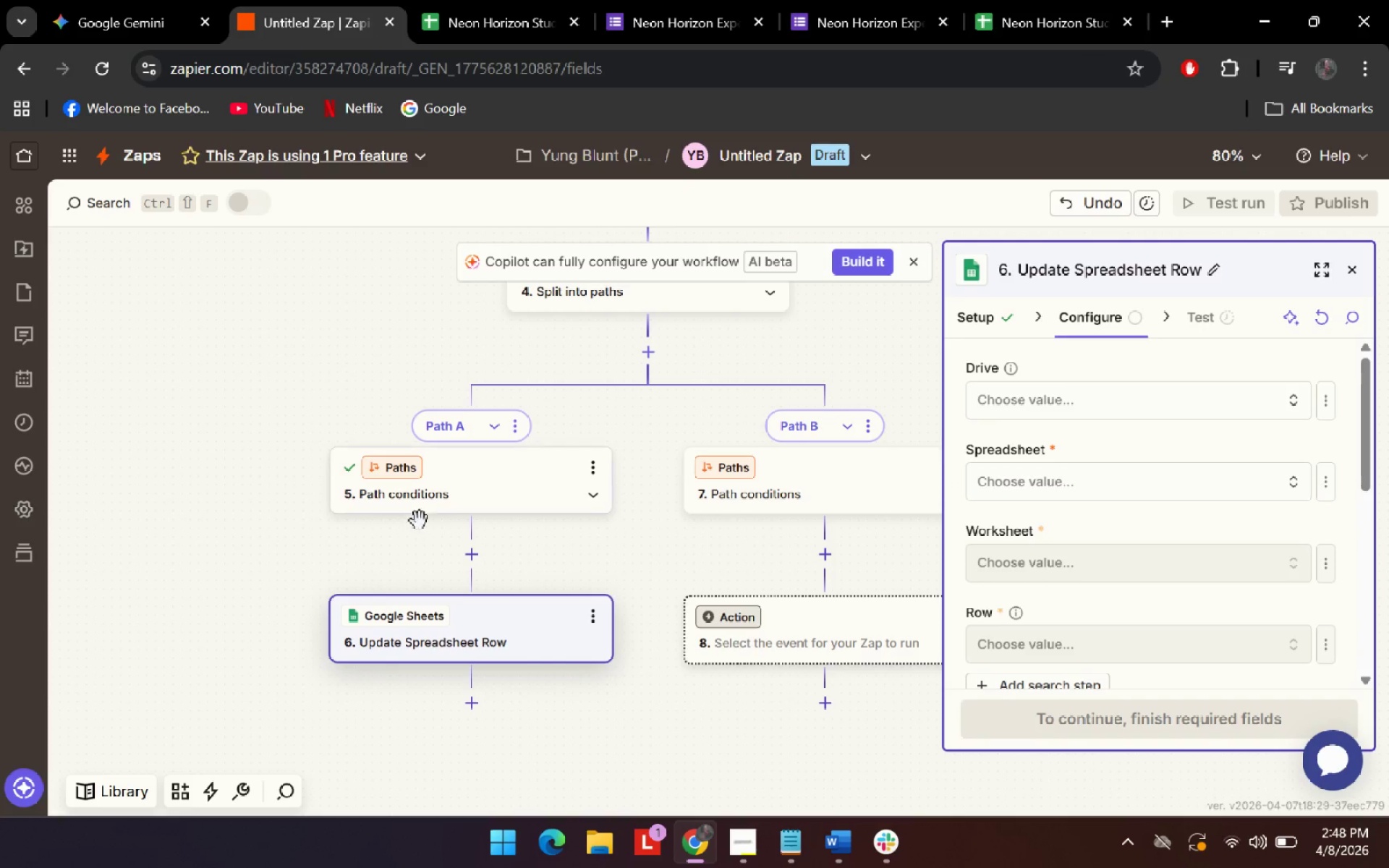 
left_click([168, 0])
 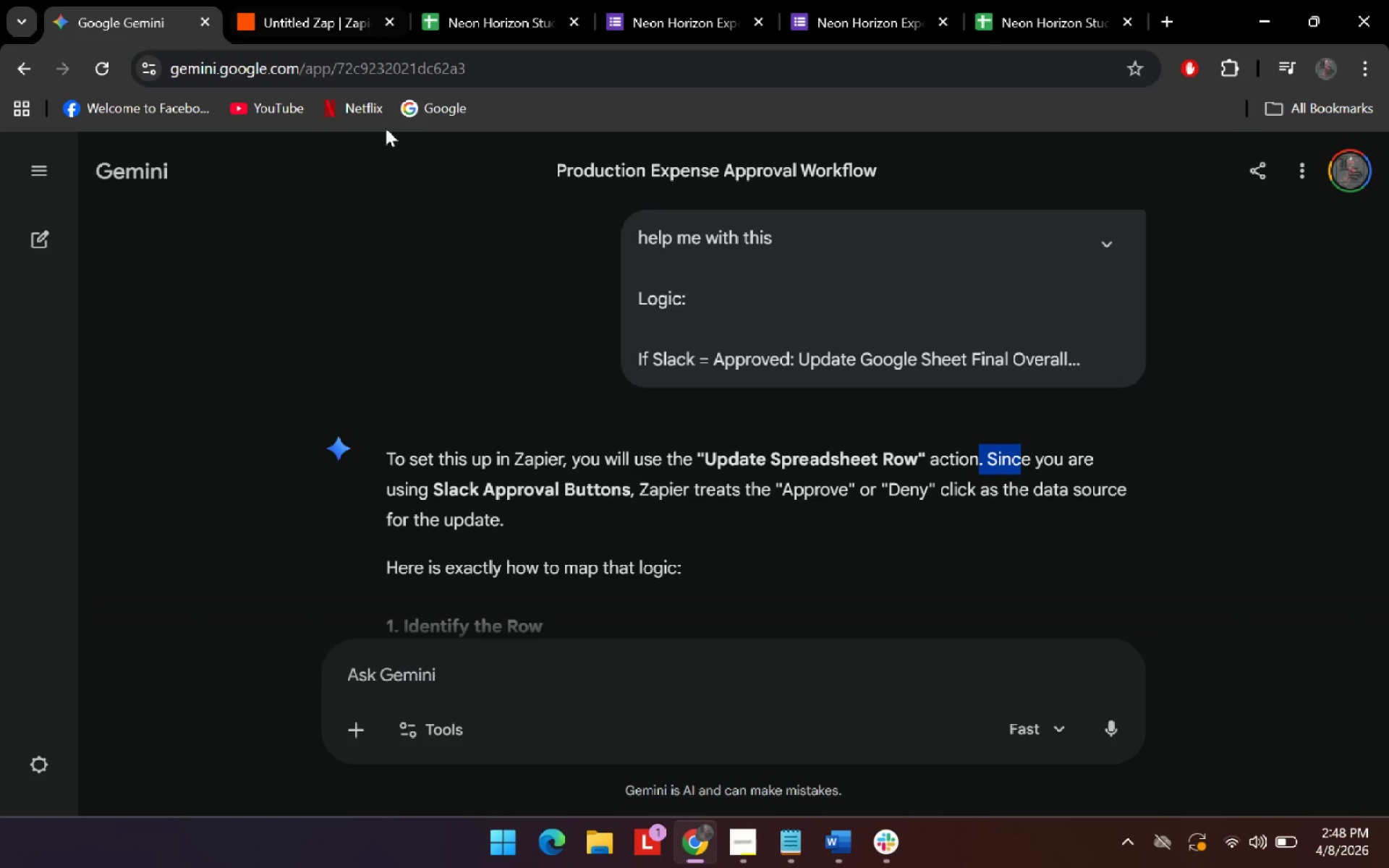 
scroll: coordinate [560, 452], scroll_direction: down, amount: 3.0
 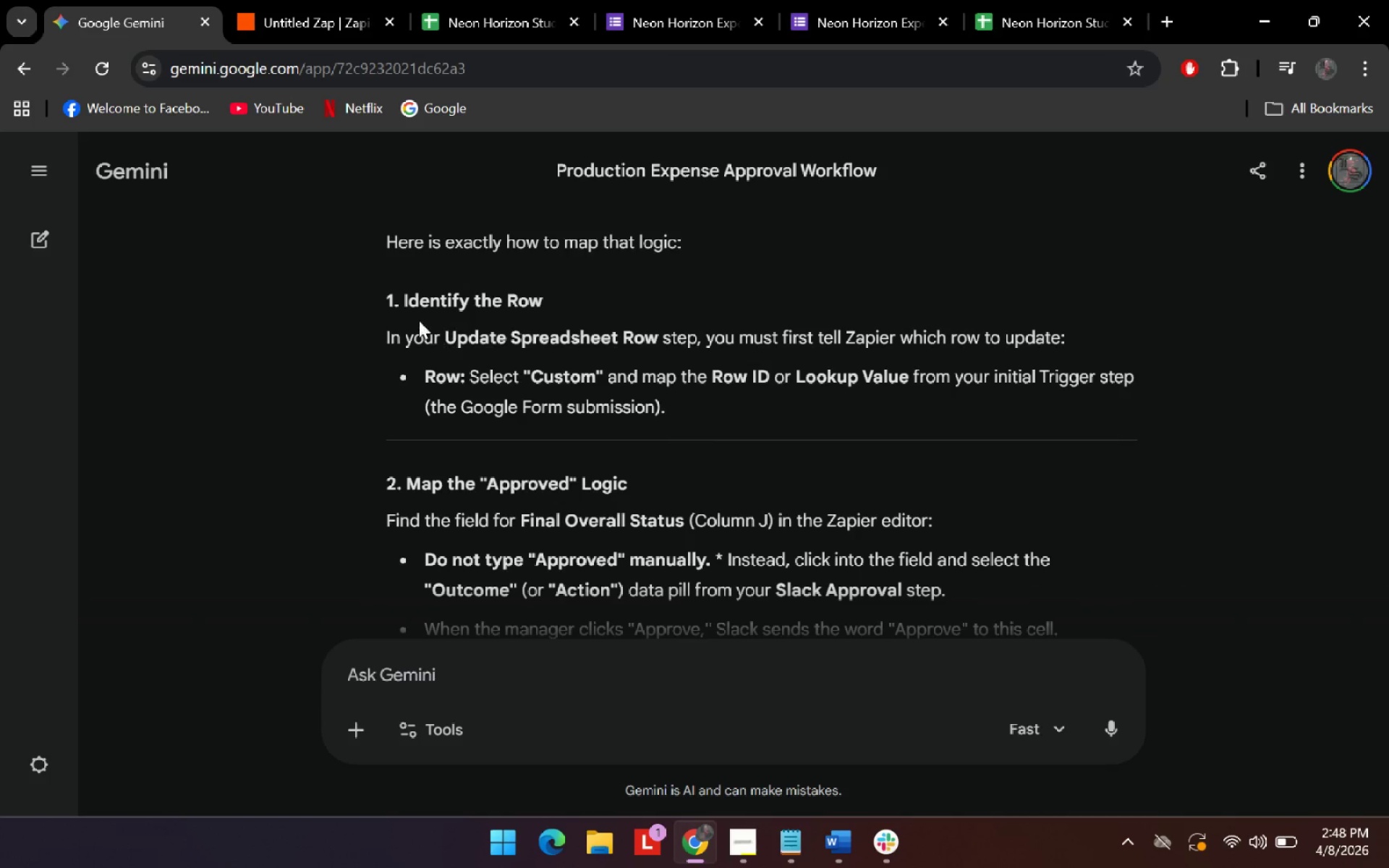 
left_click_drag(start_coordinate=[464, 337], to_coordinate=[865, 354])
 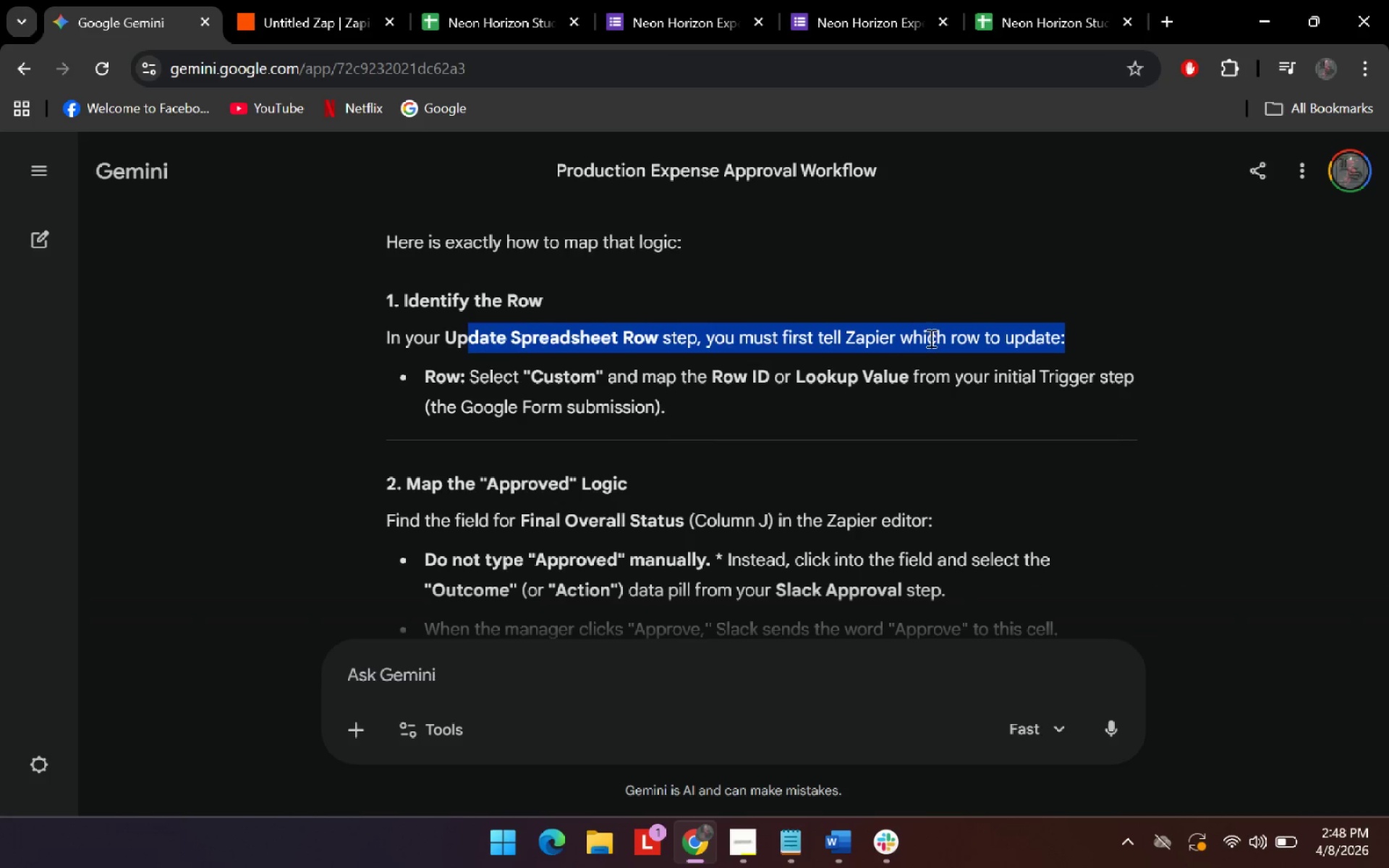 
left_click_drag(start_coordinate=[926, 338], to_coordinate=[932, 338])
 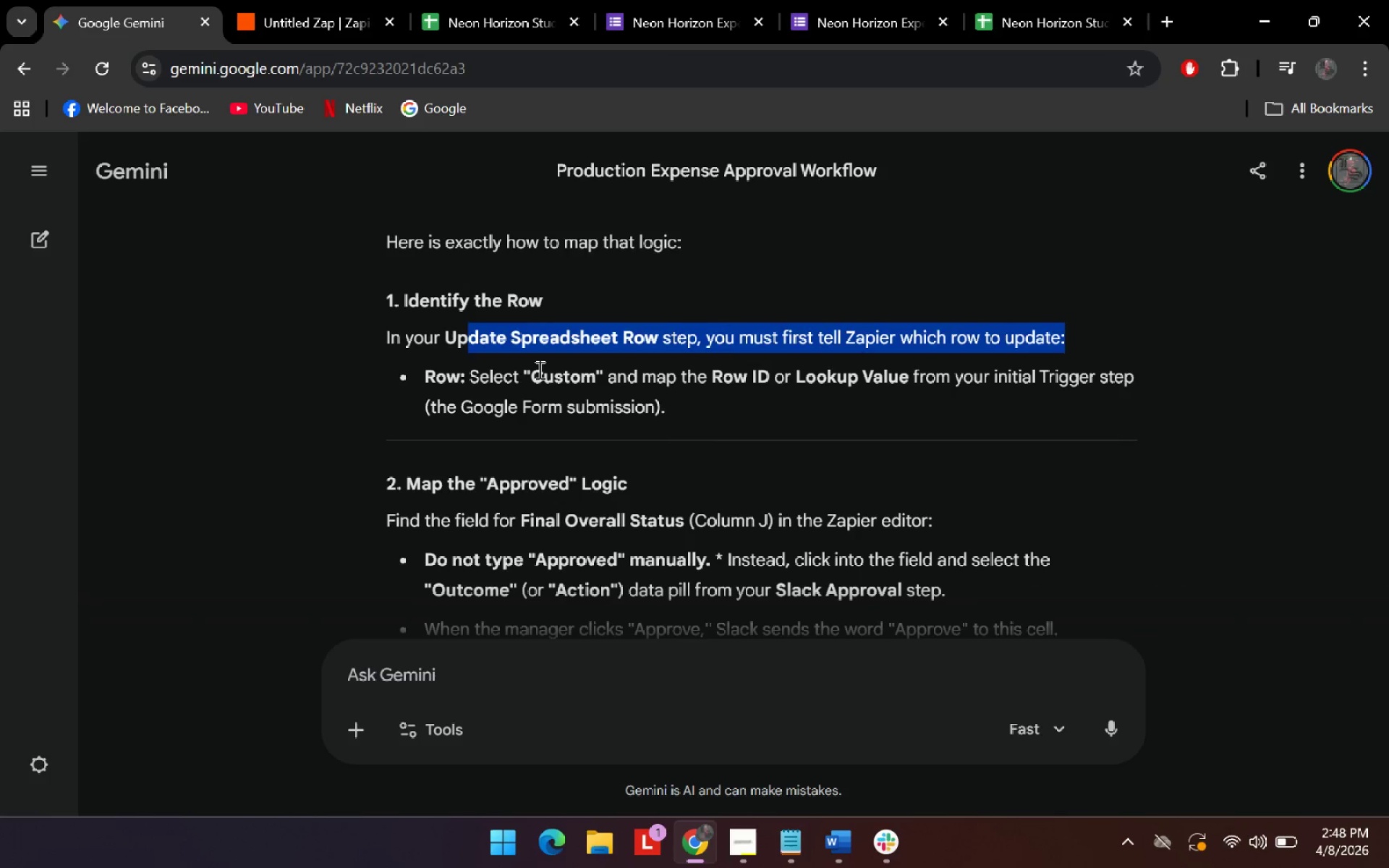 
left_click([538, 370])
 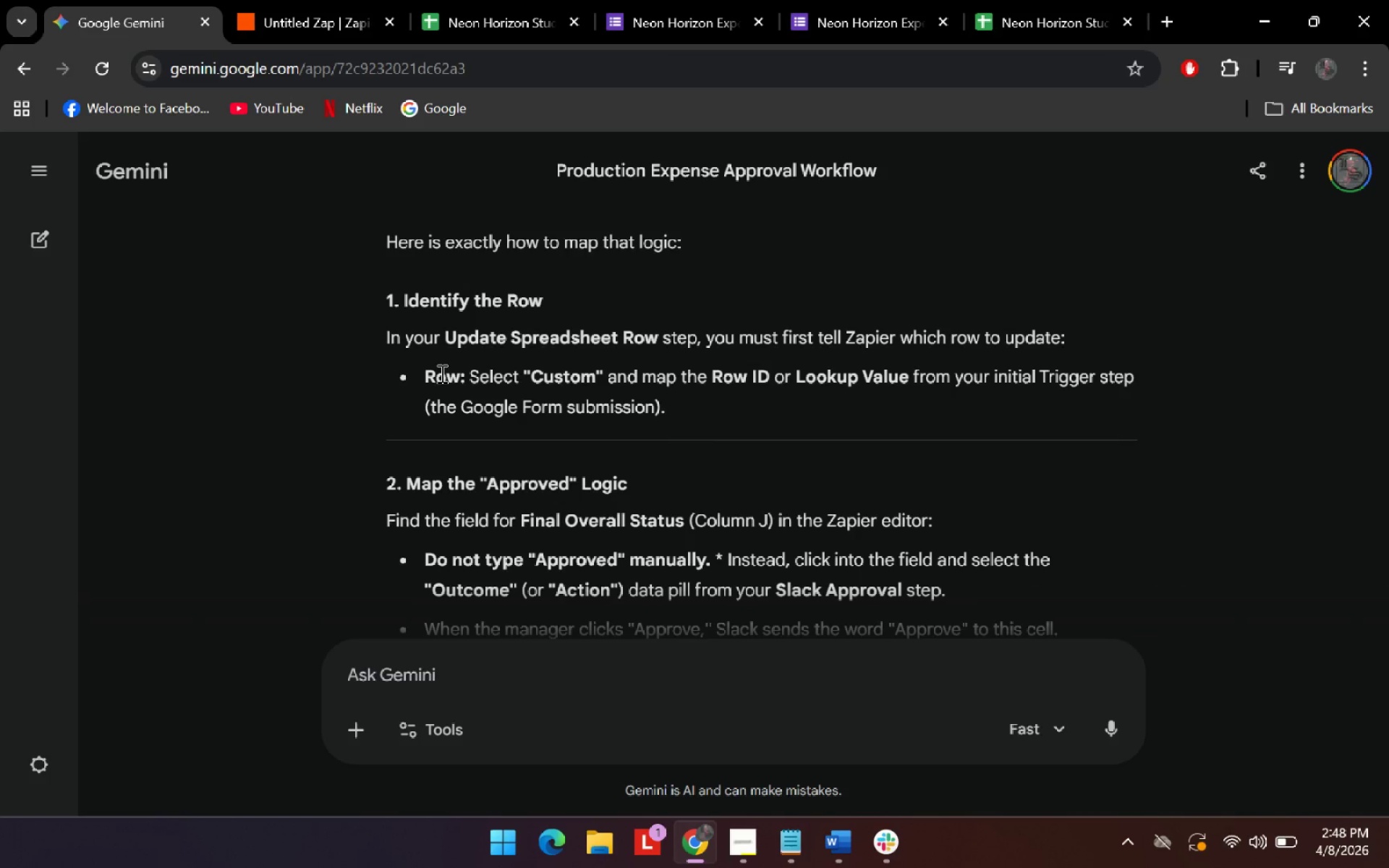 
left_click_drag(start_coordinate=[441, 373], to_coordinate=[530, 378])
 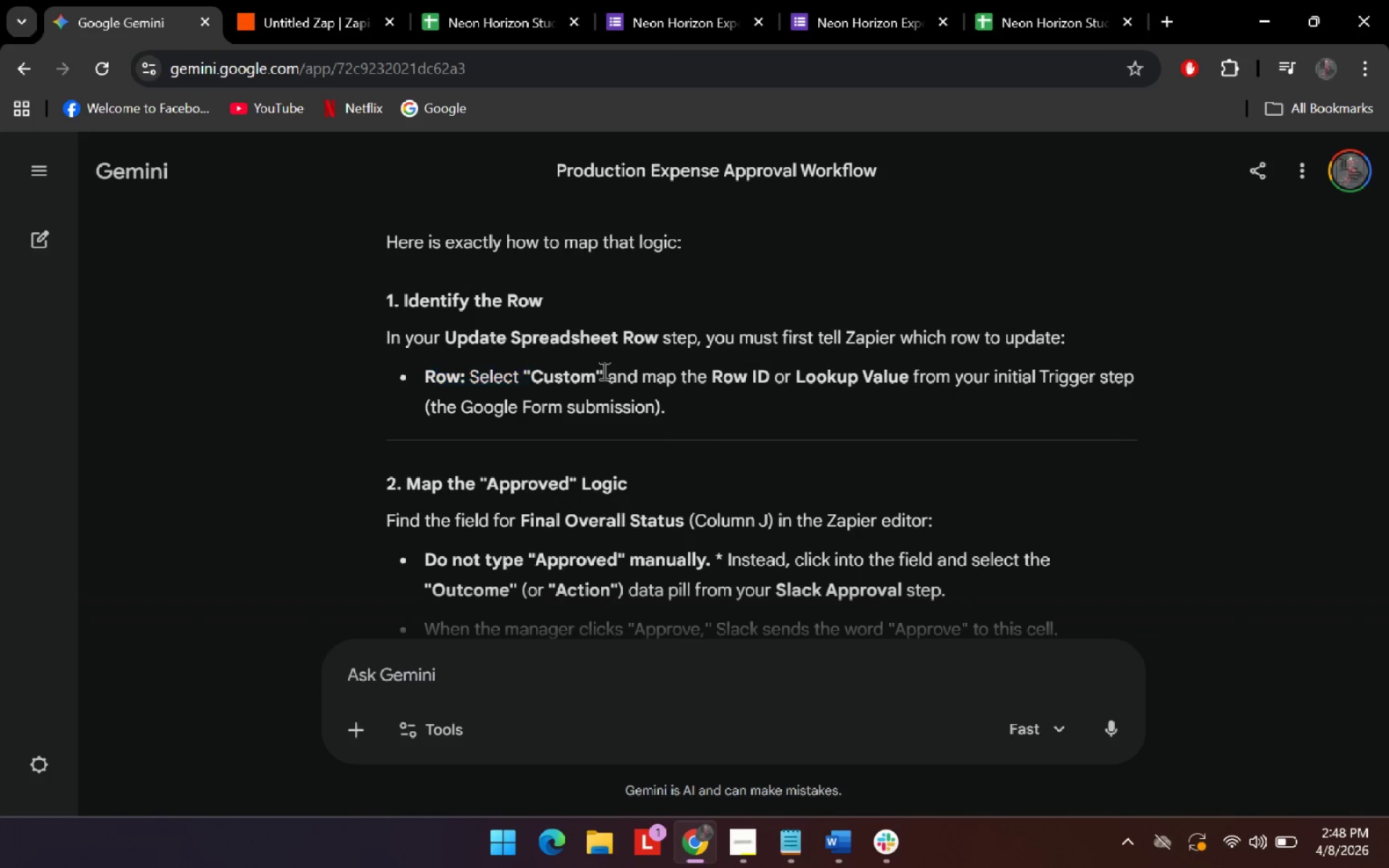 
double_click([603, 370])
 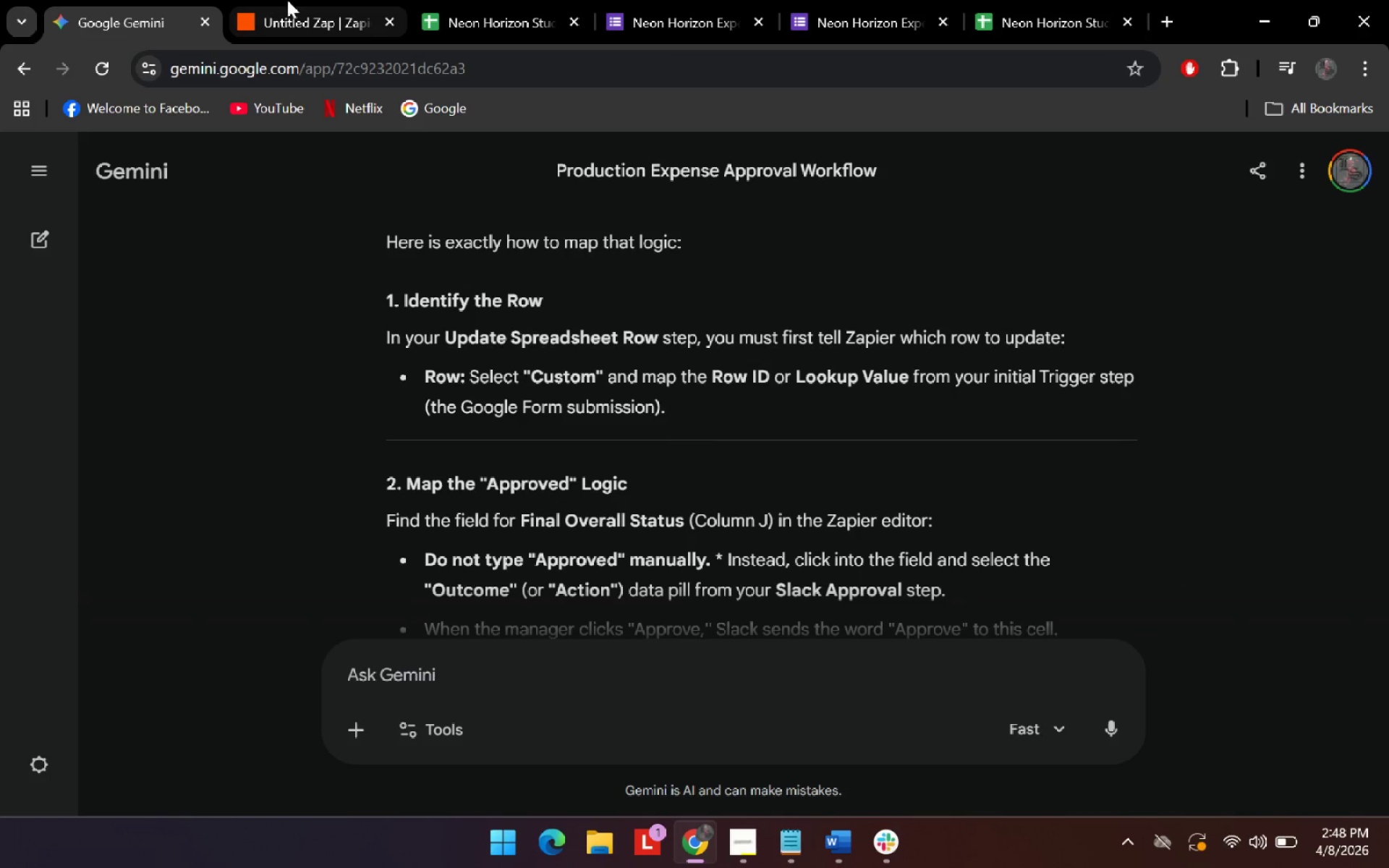 
left_click([320, 0])
 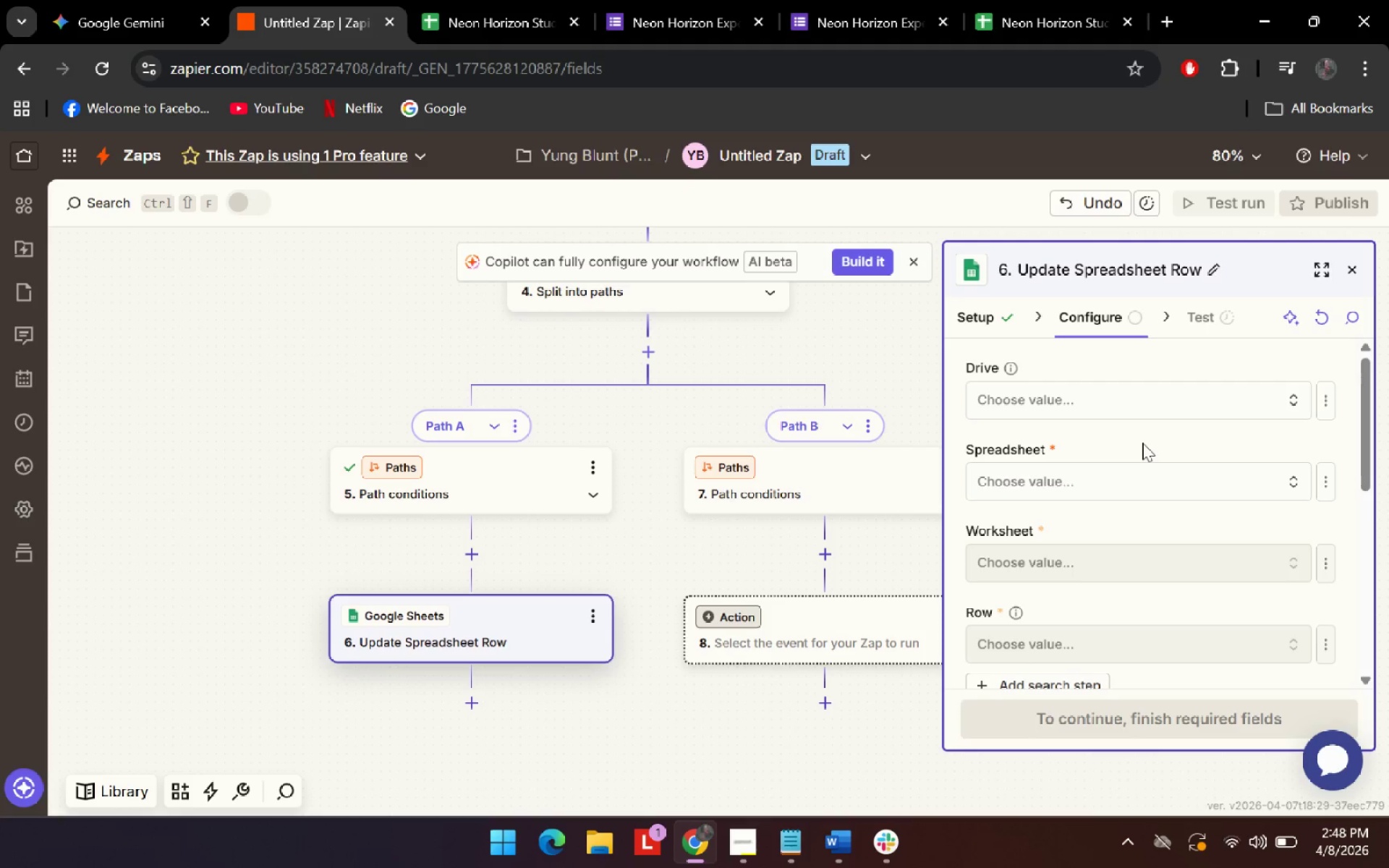 
left_click([1113, 490])
 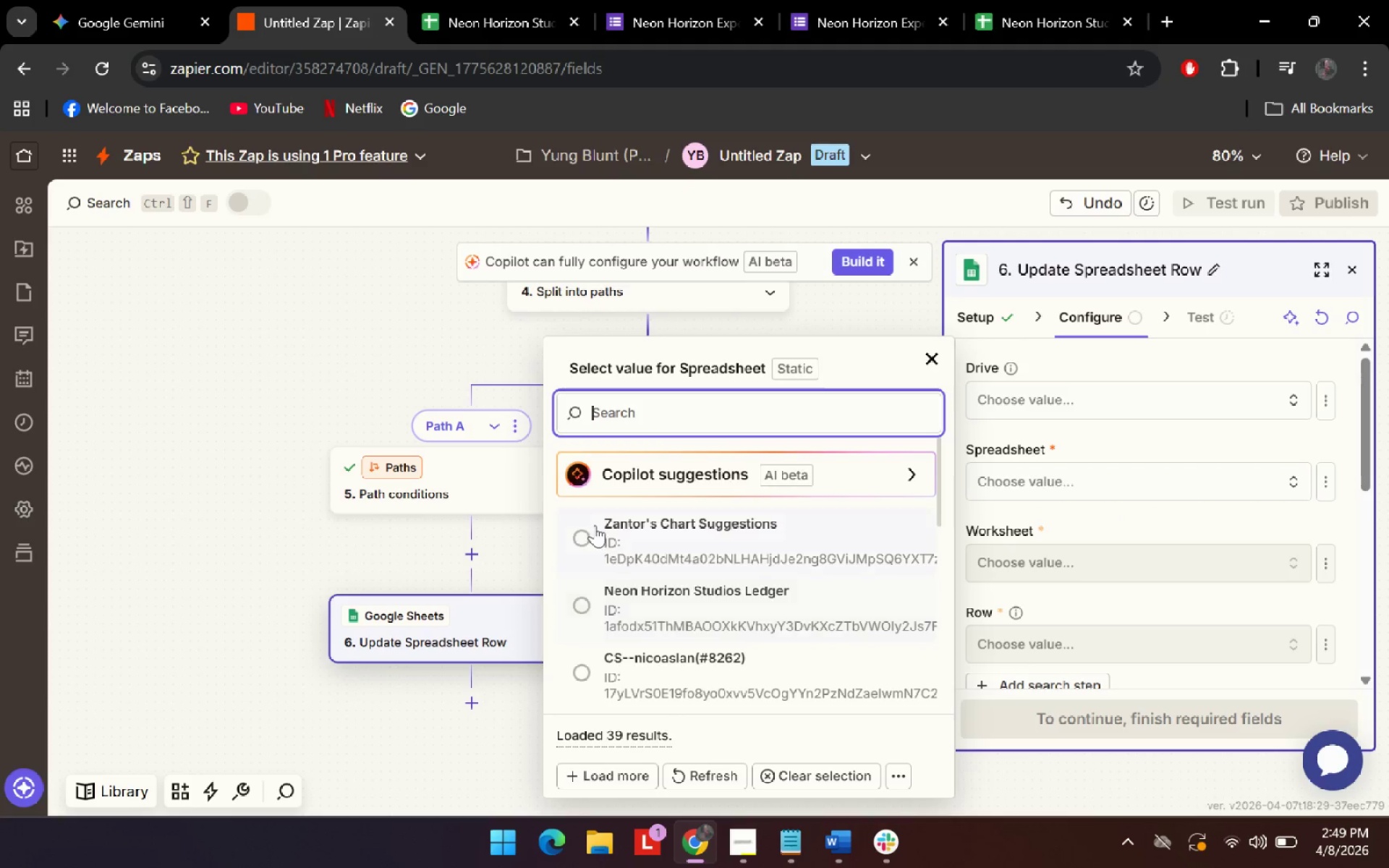 
left_click([705, 777])
 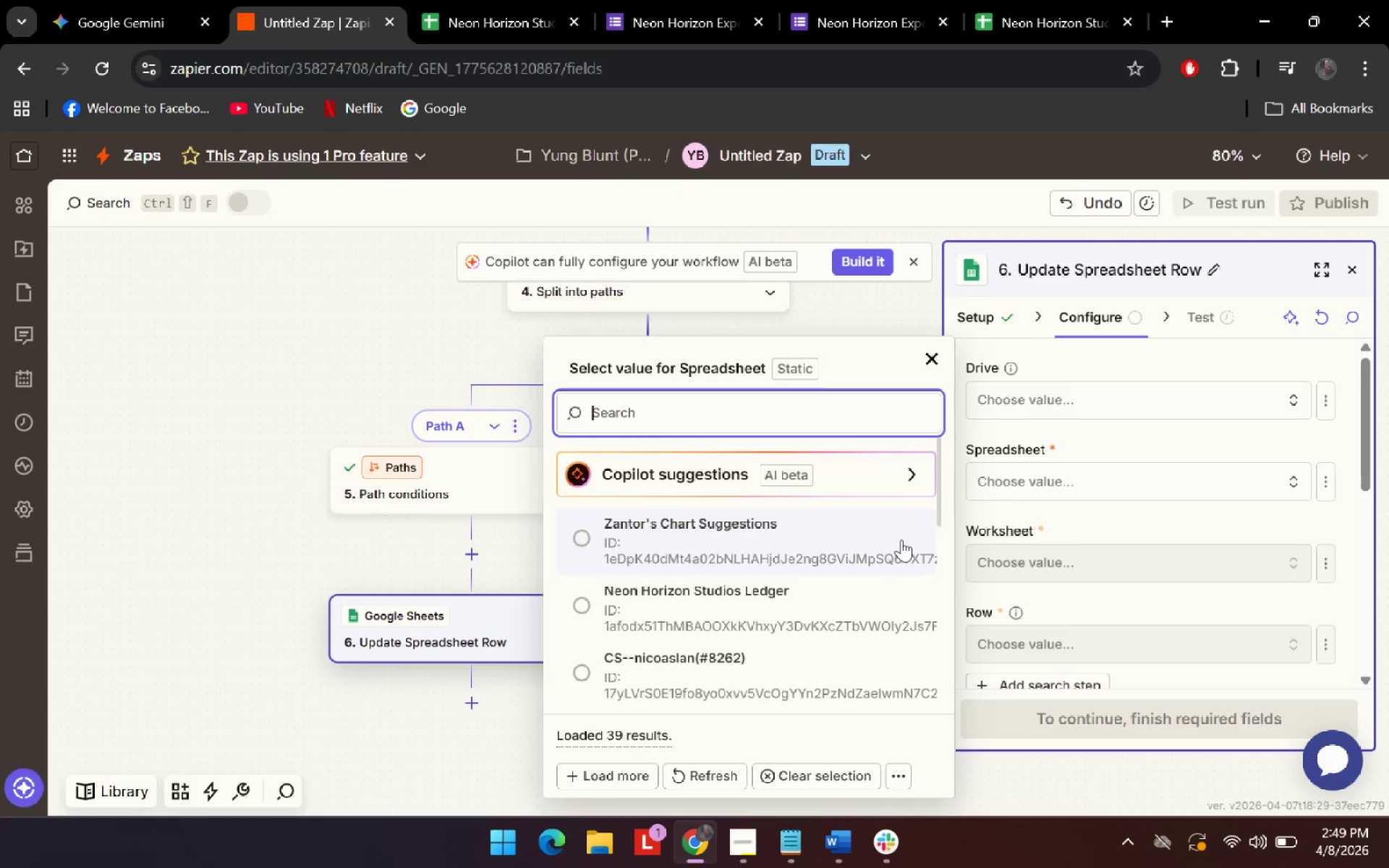 
scroll: coordinate [869, 600], scroll_direction: down, amount: 4.0
 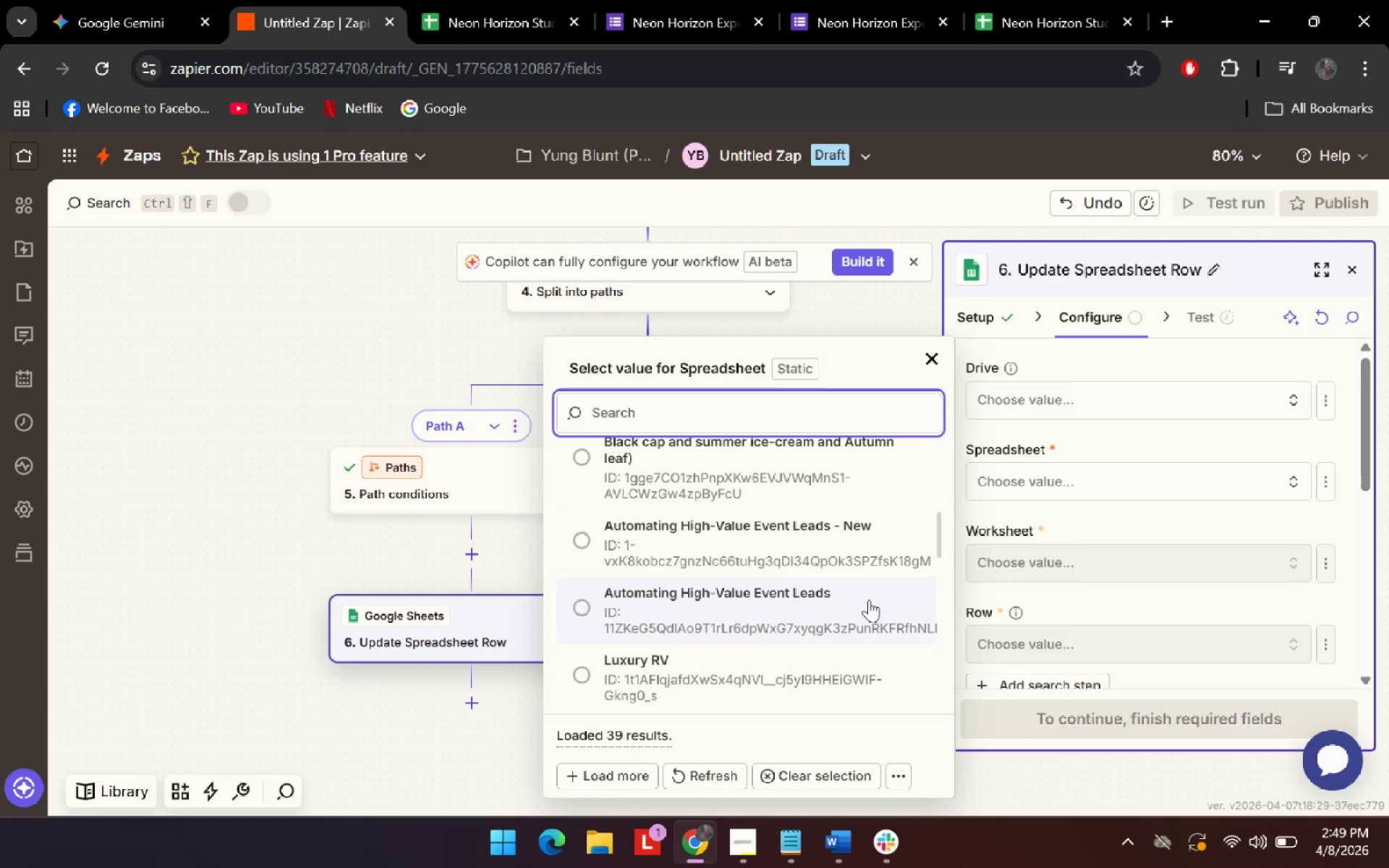 
scroll: coordinate [869, 600], scroll_direction: up, amount: 2.0
 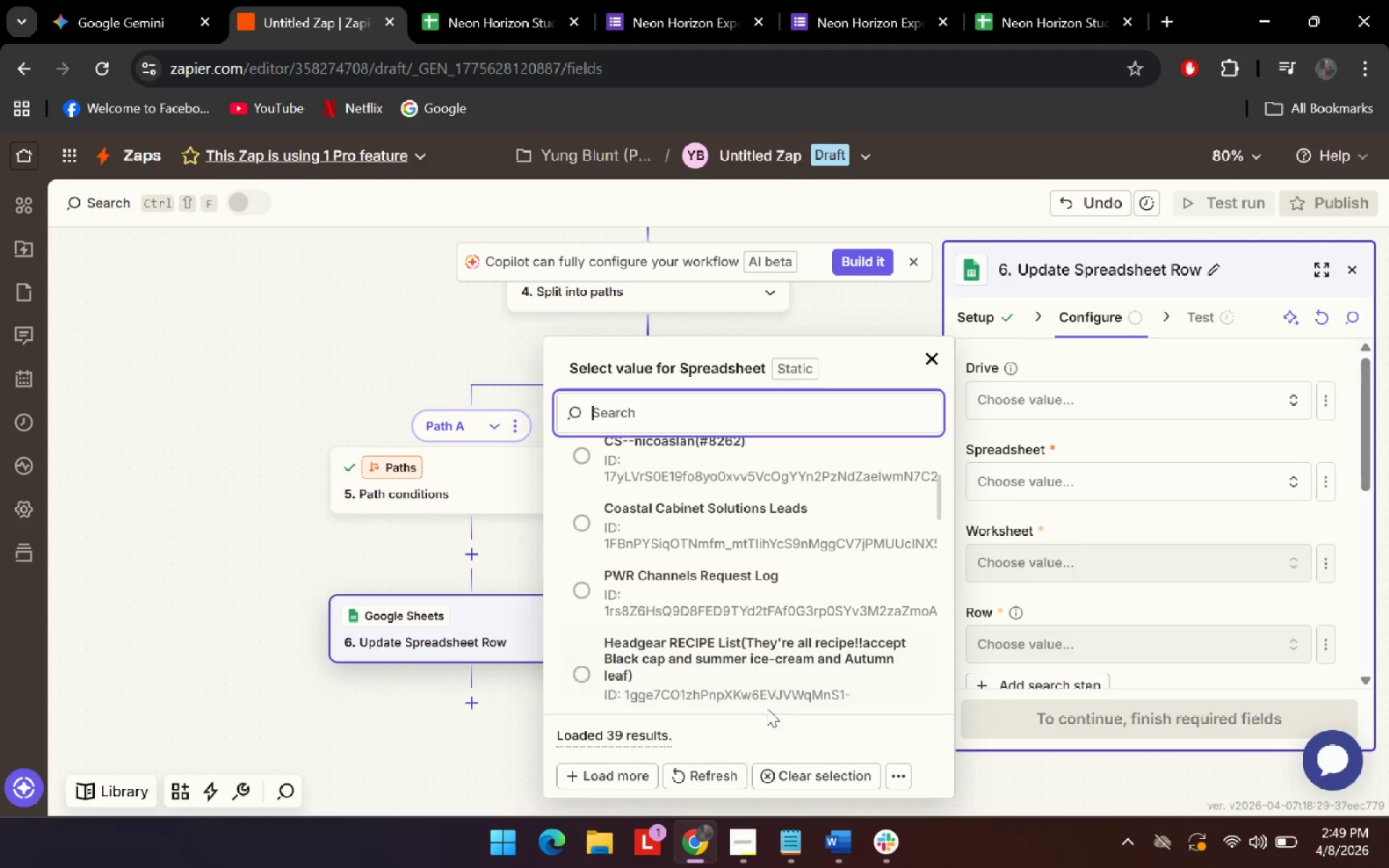 
scroll: coordinate [791, 687], scroll_direction: down, amount: 1.0
 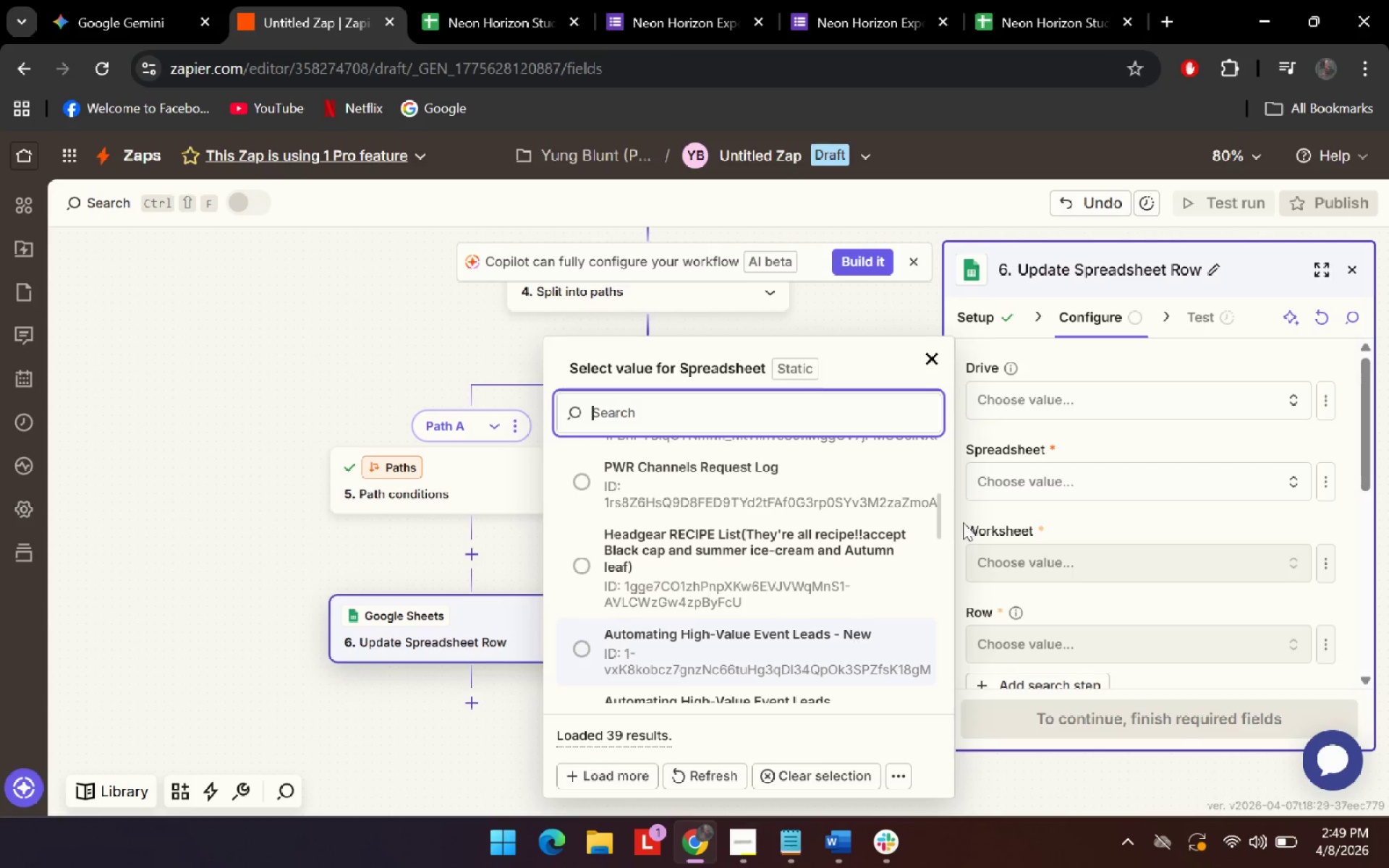 
left_click([996, 312])
 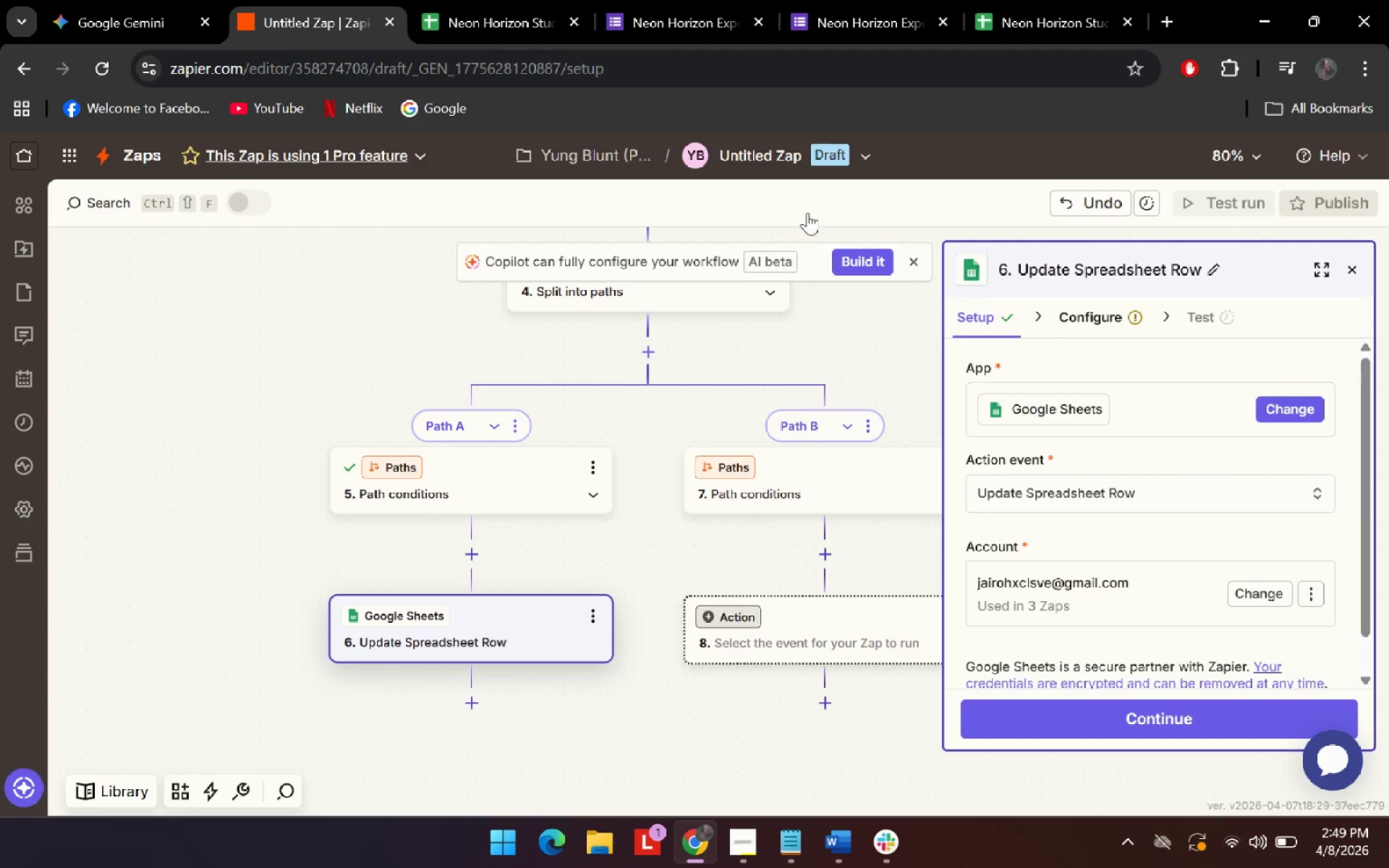 
left_click([1042, 12])
 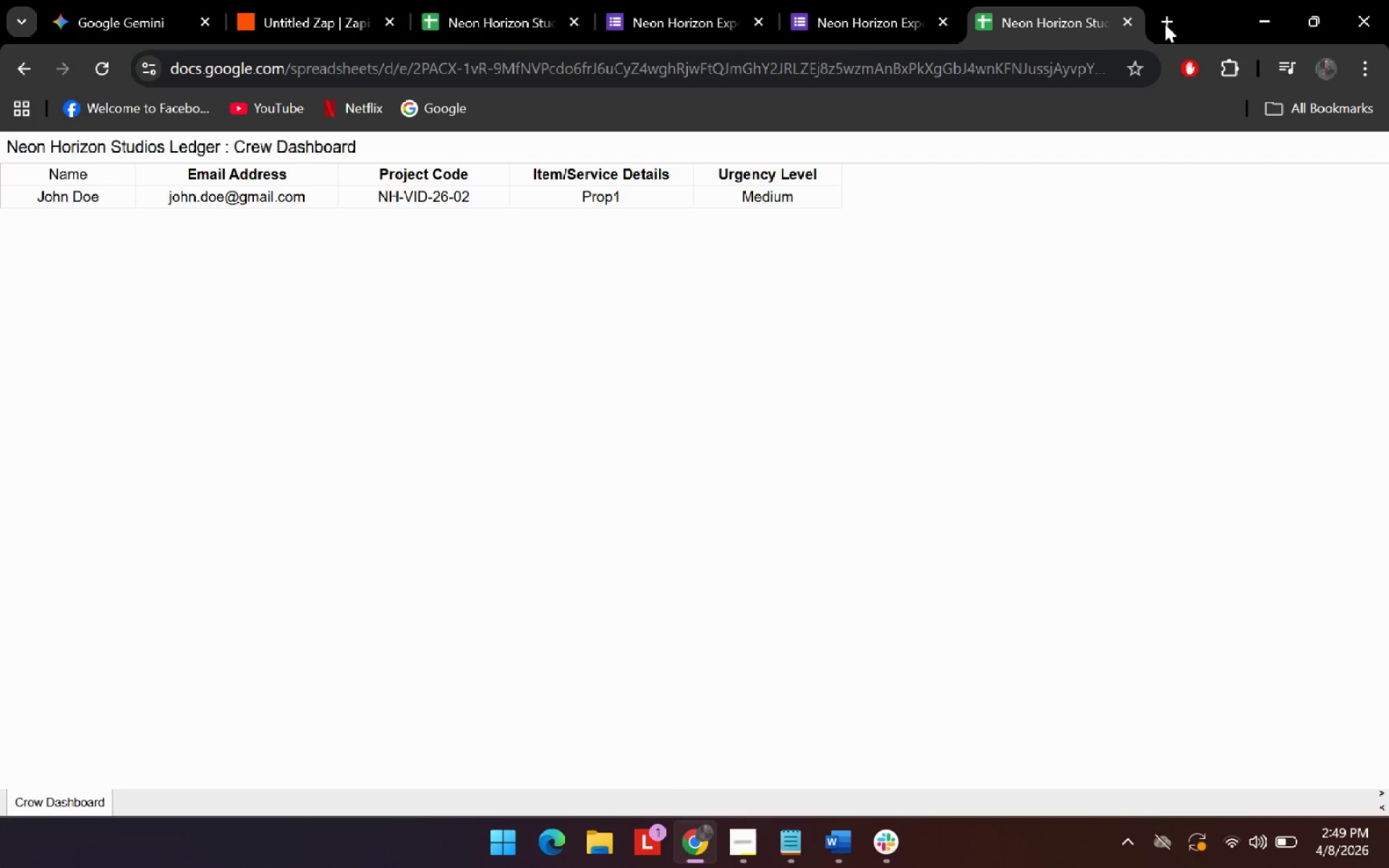 
left_click([1173, 25])
 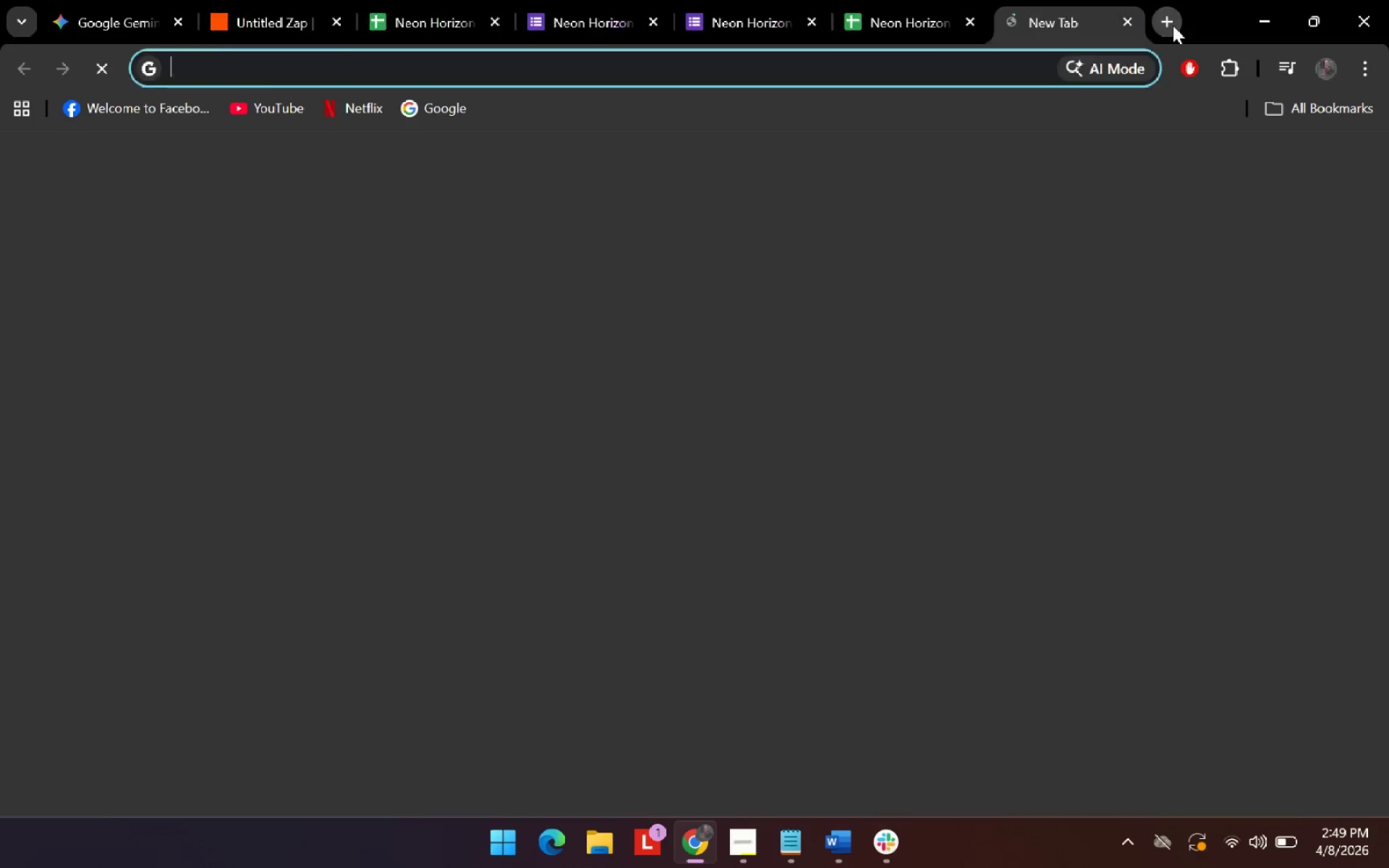 
type(drive)
 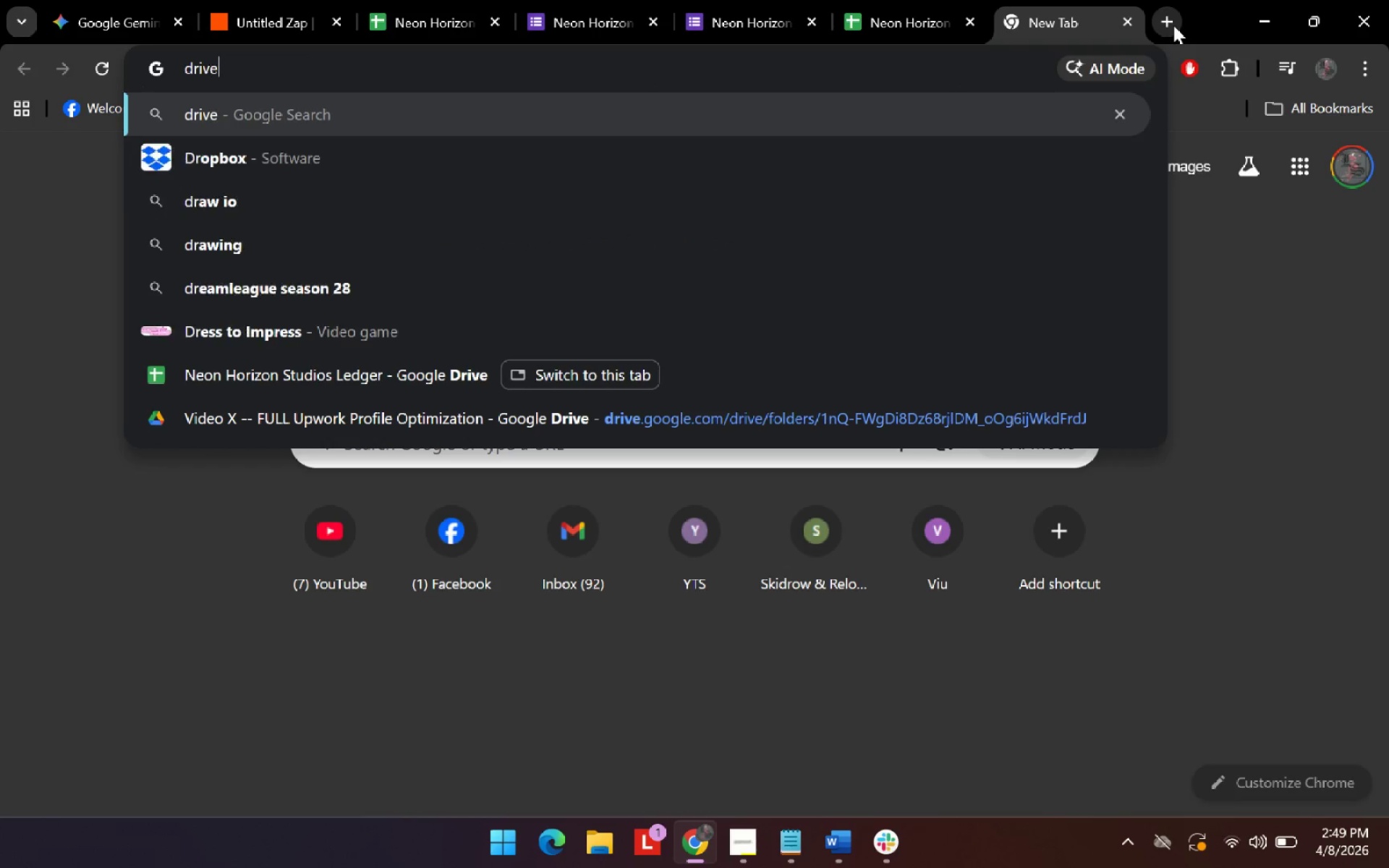 
key(Enter)
 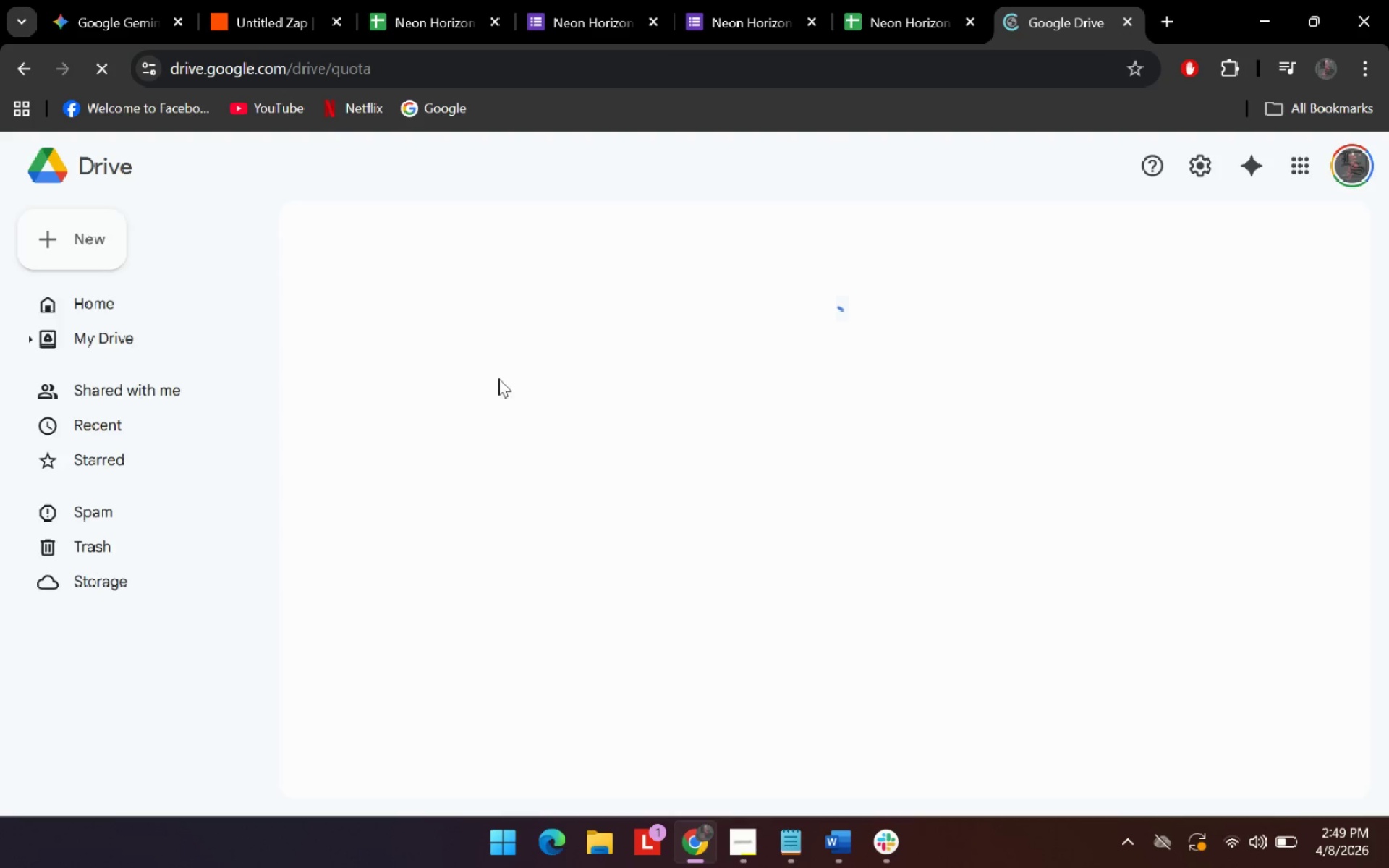 
mouse_move([647, 357])
 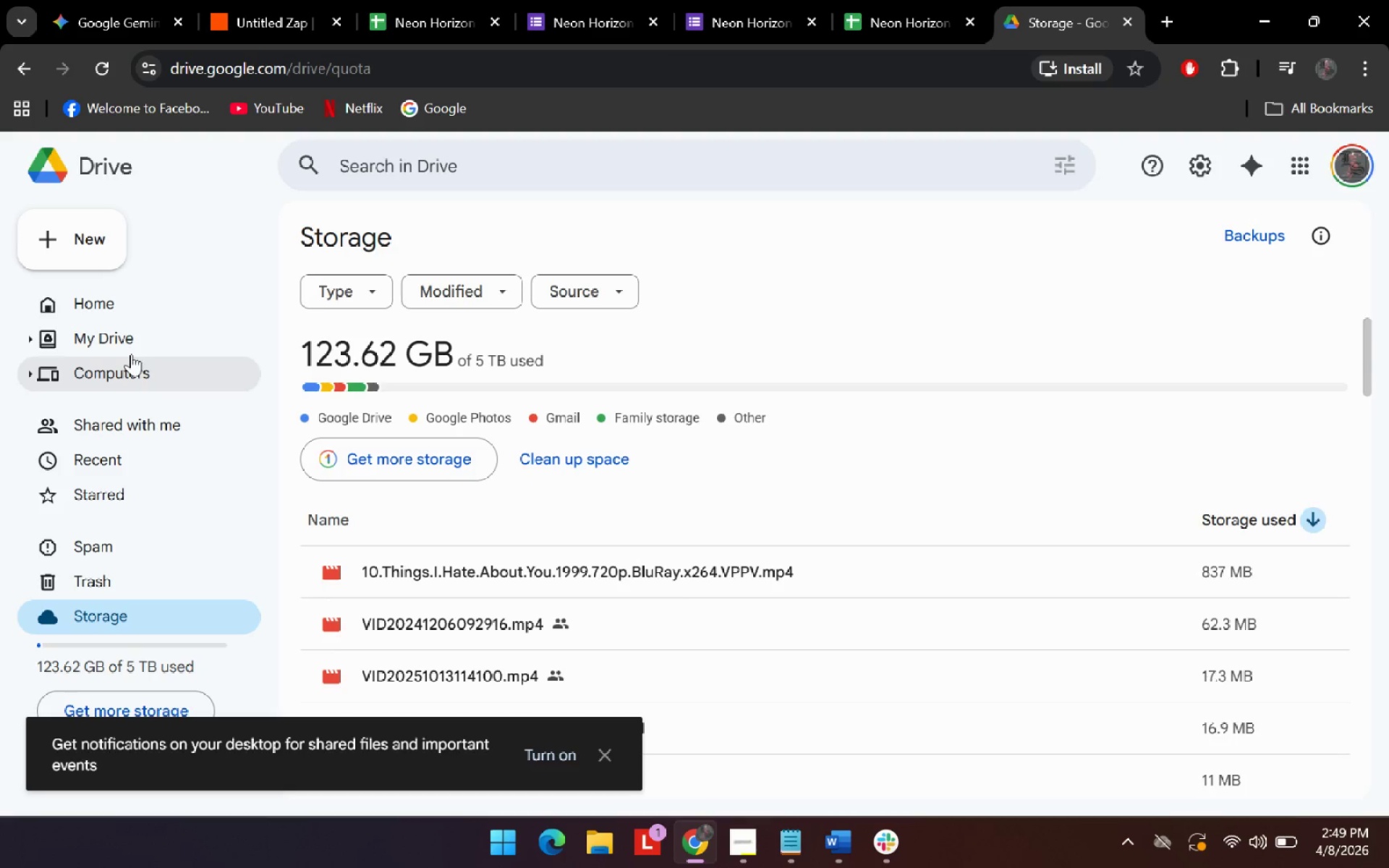 
left_click([122, 341])
 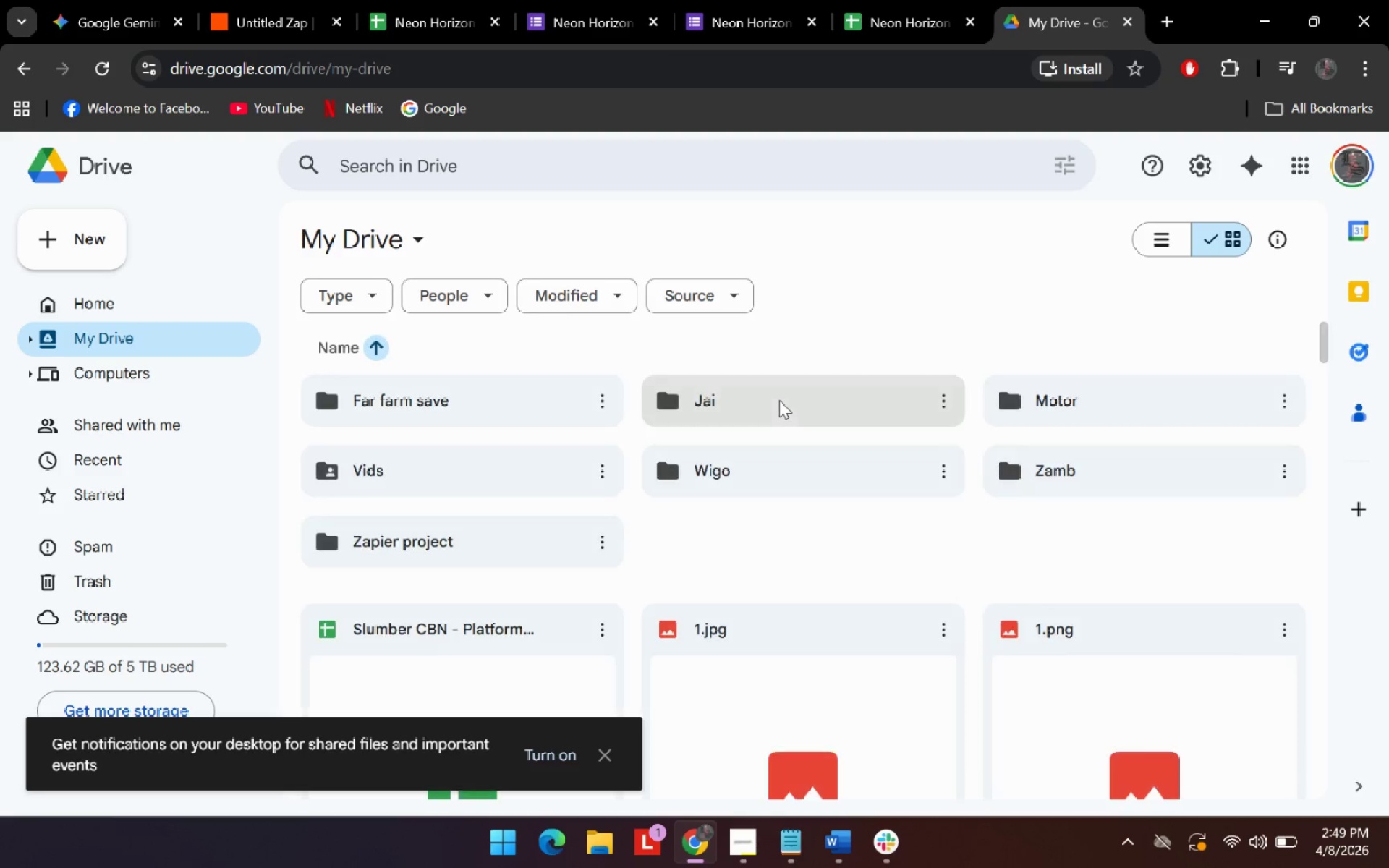 
key(Control+ControlLeft)
 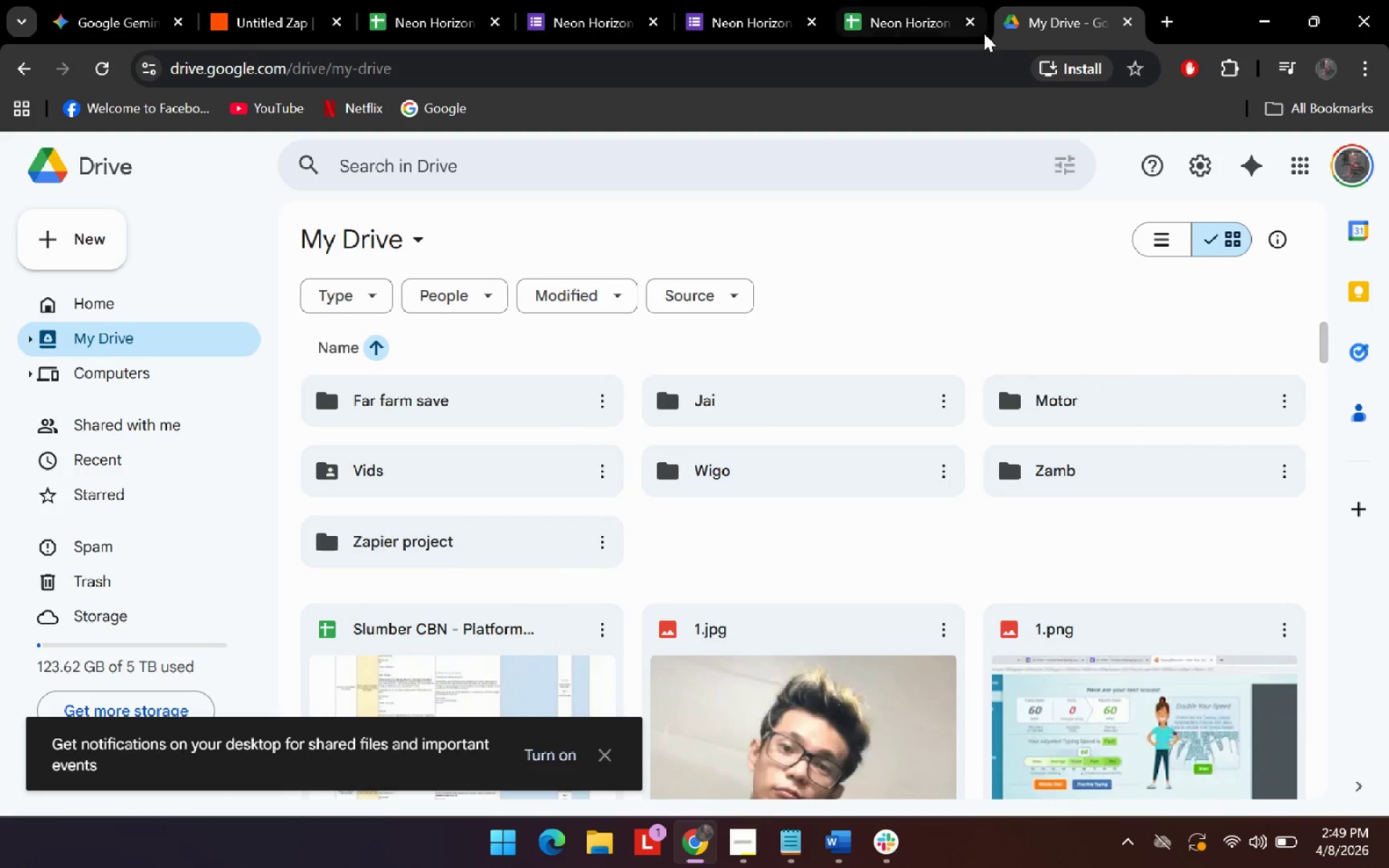 
scroll: coordinate [153, 367], scroll_direction: up, amount: 12.0
 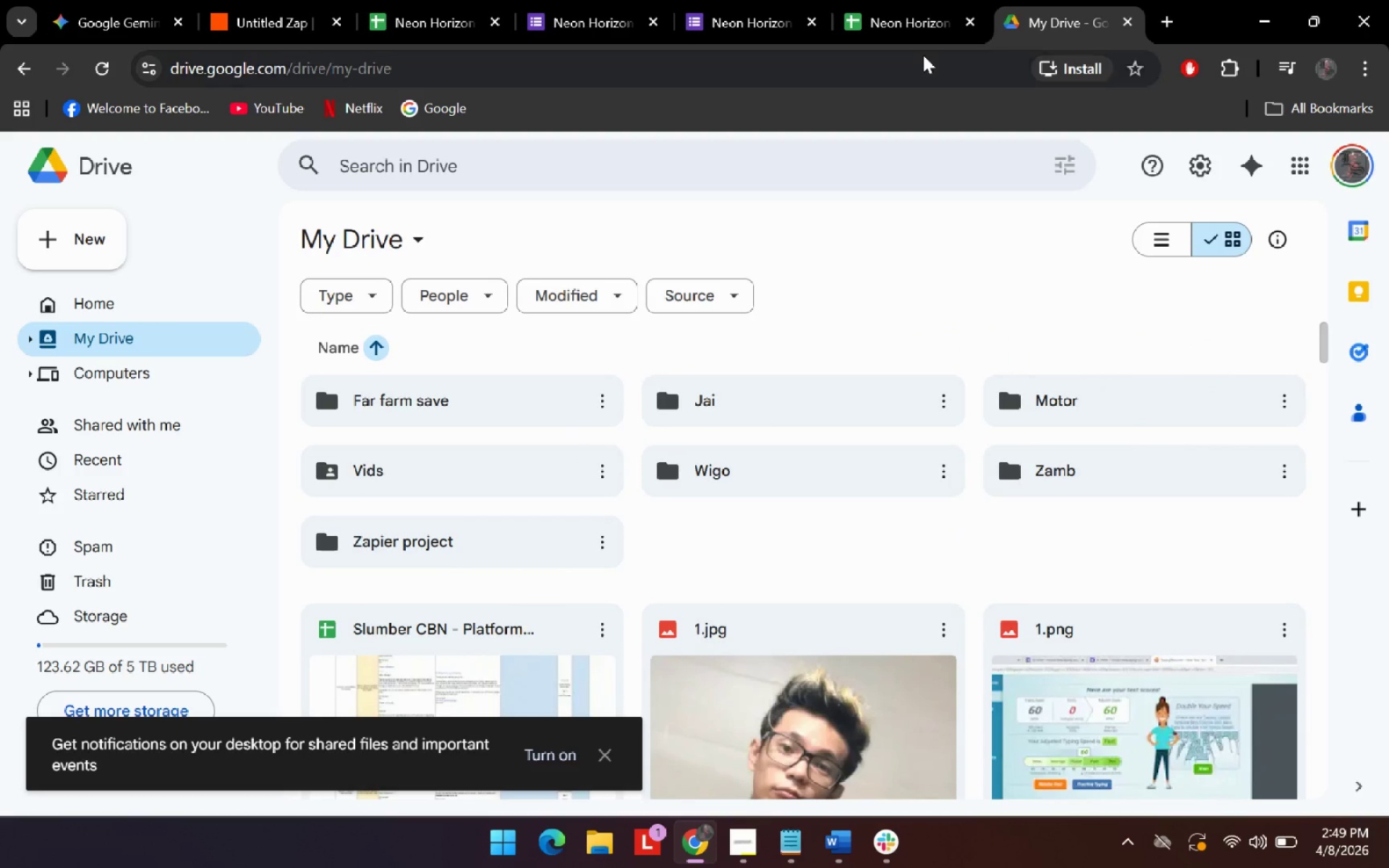 
key(Control+W)
 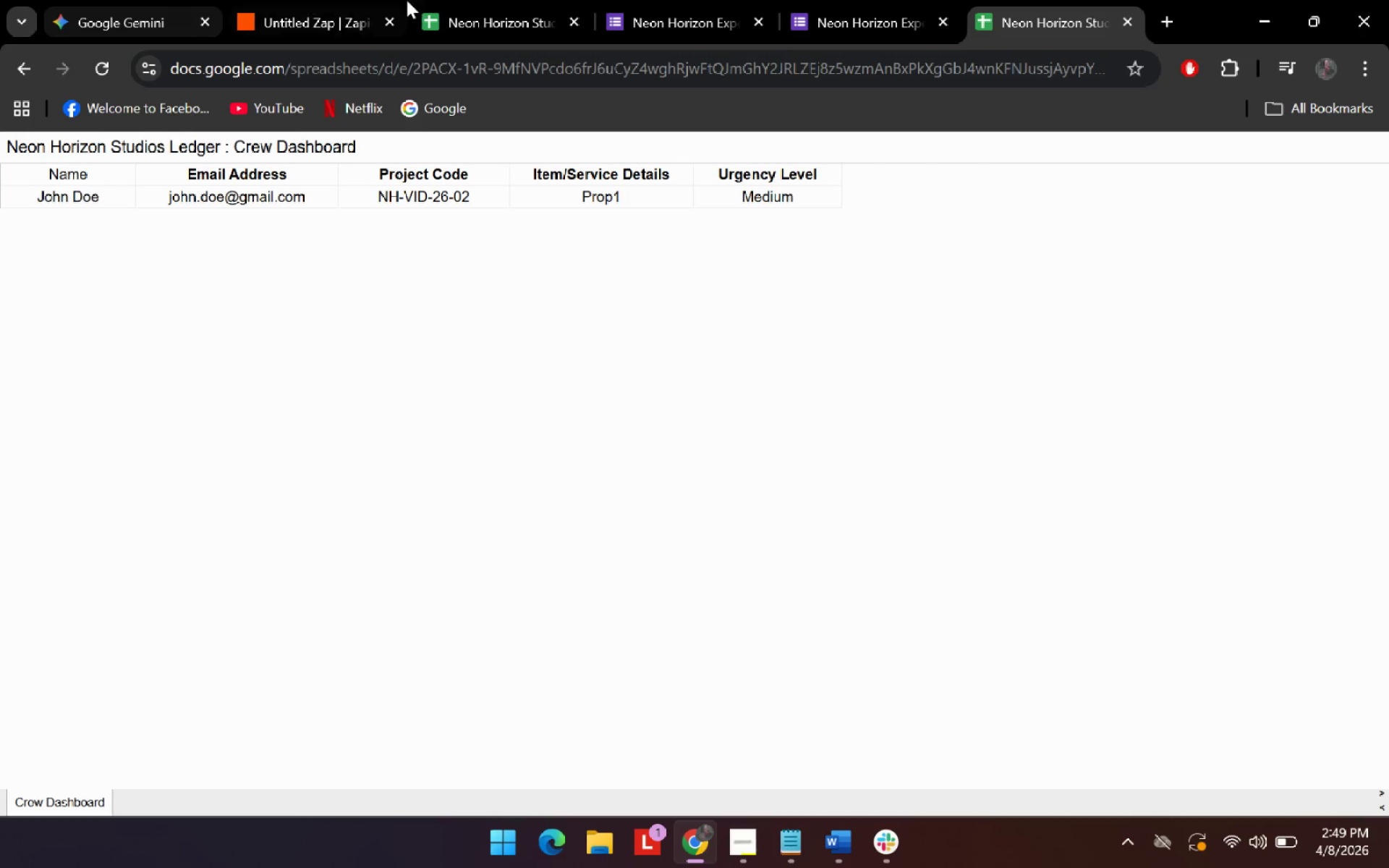 
left_click([283, 4])
 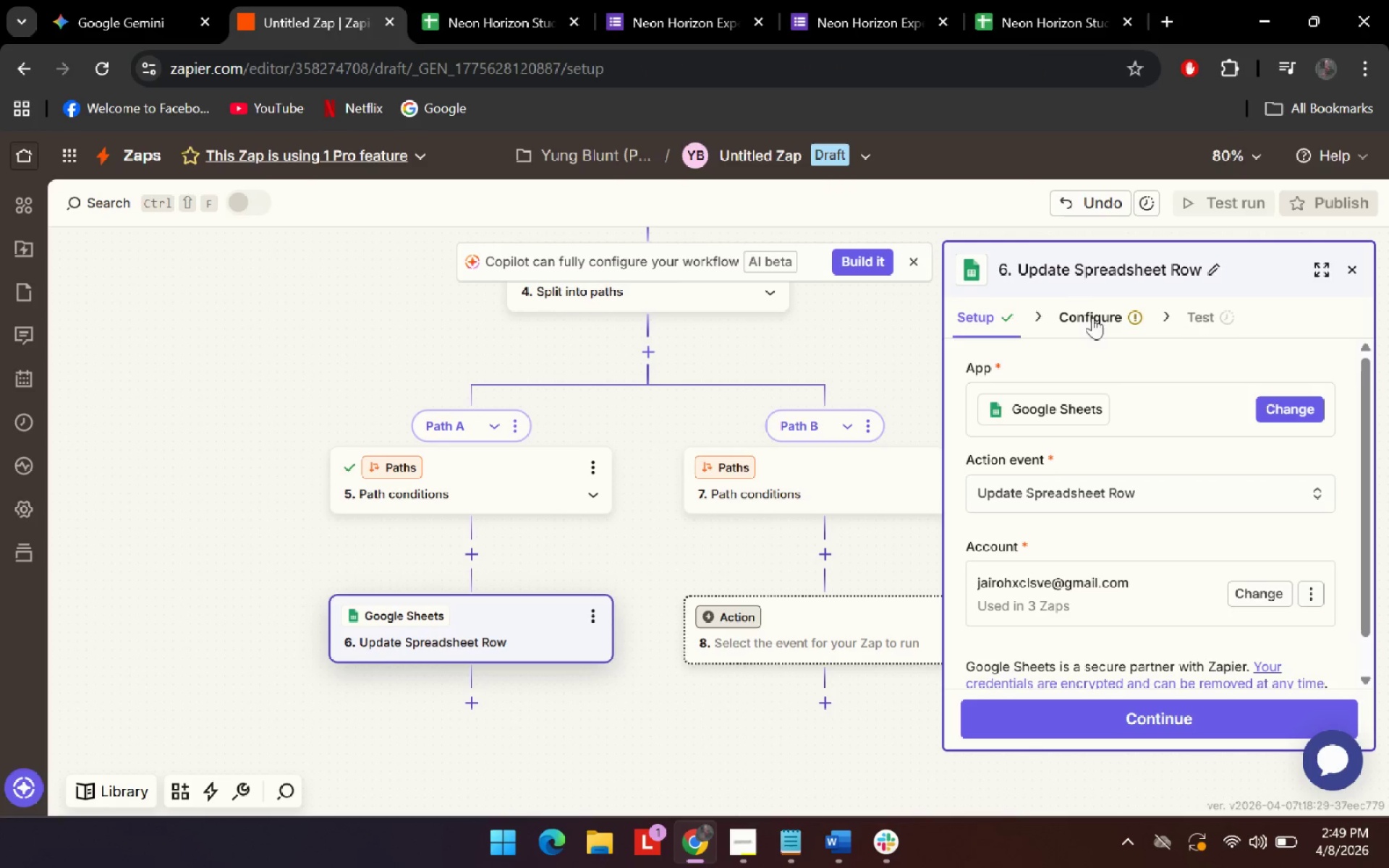 
left_click([1070, 319])
 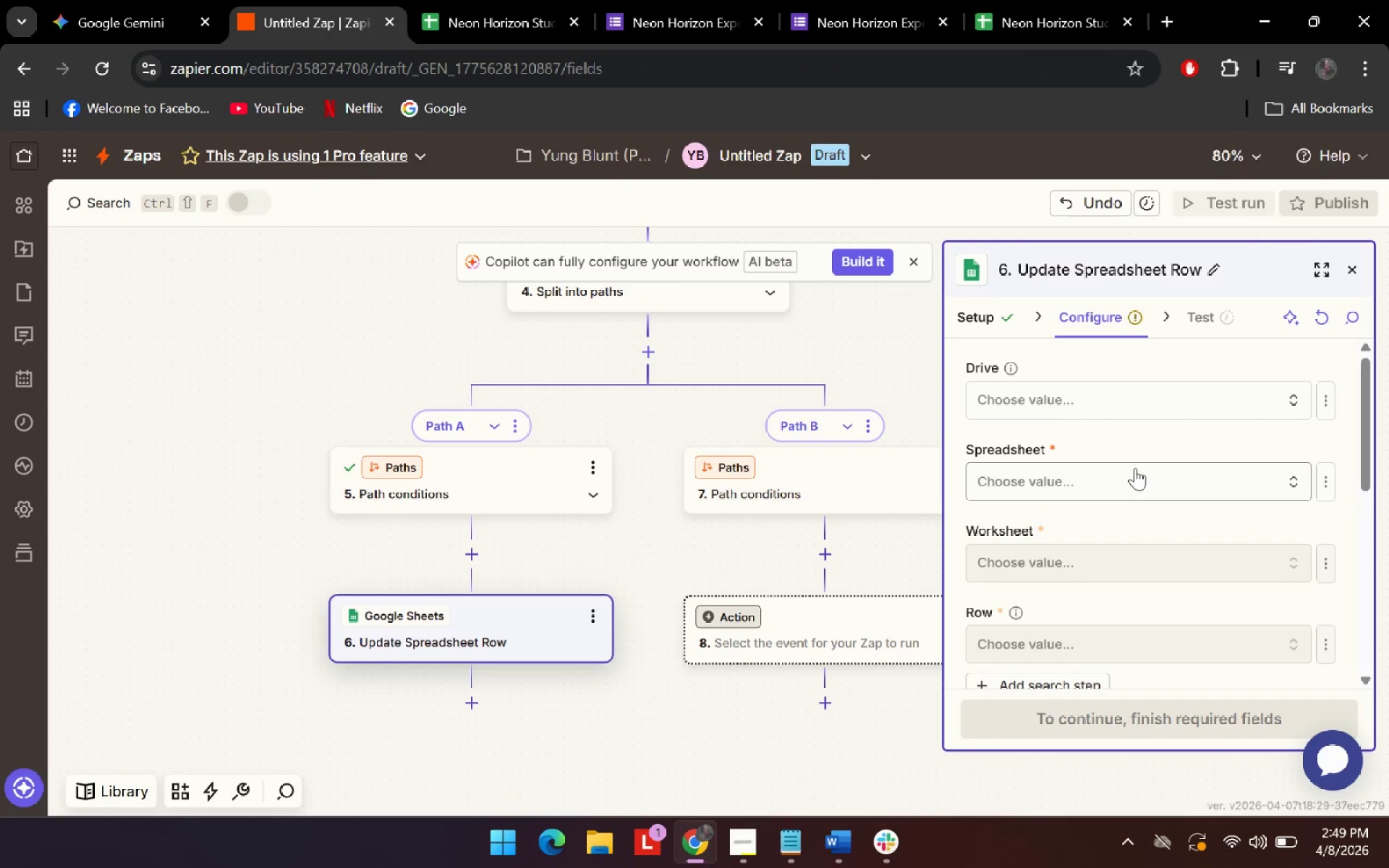 
left_click([973, 312])
 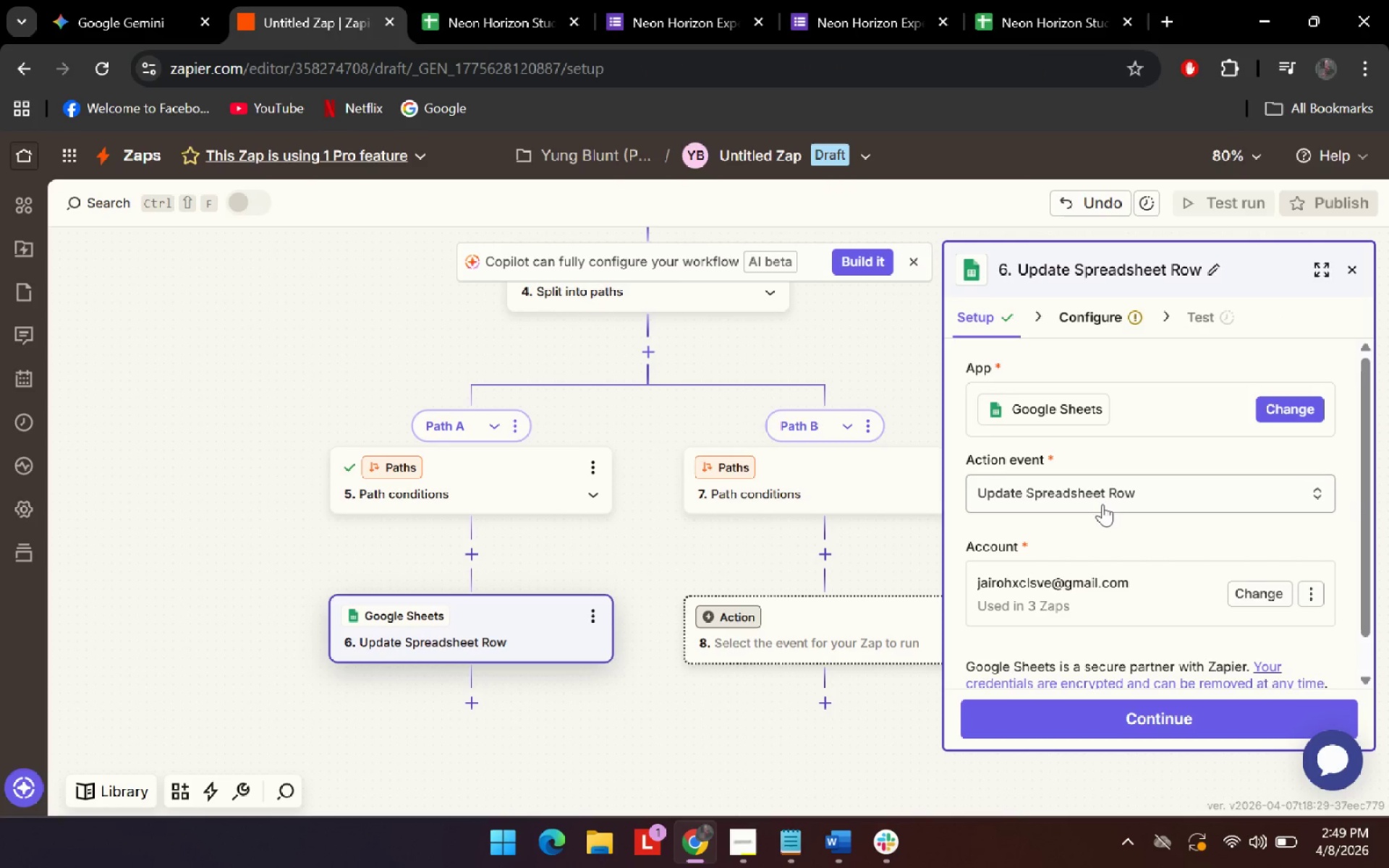 
left_click([1105, 492])
 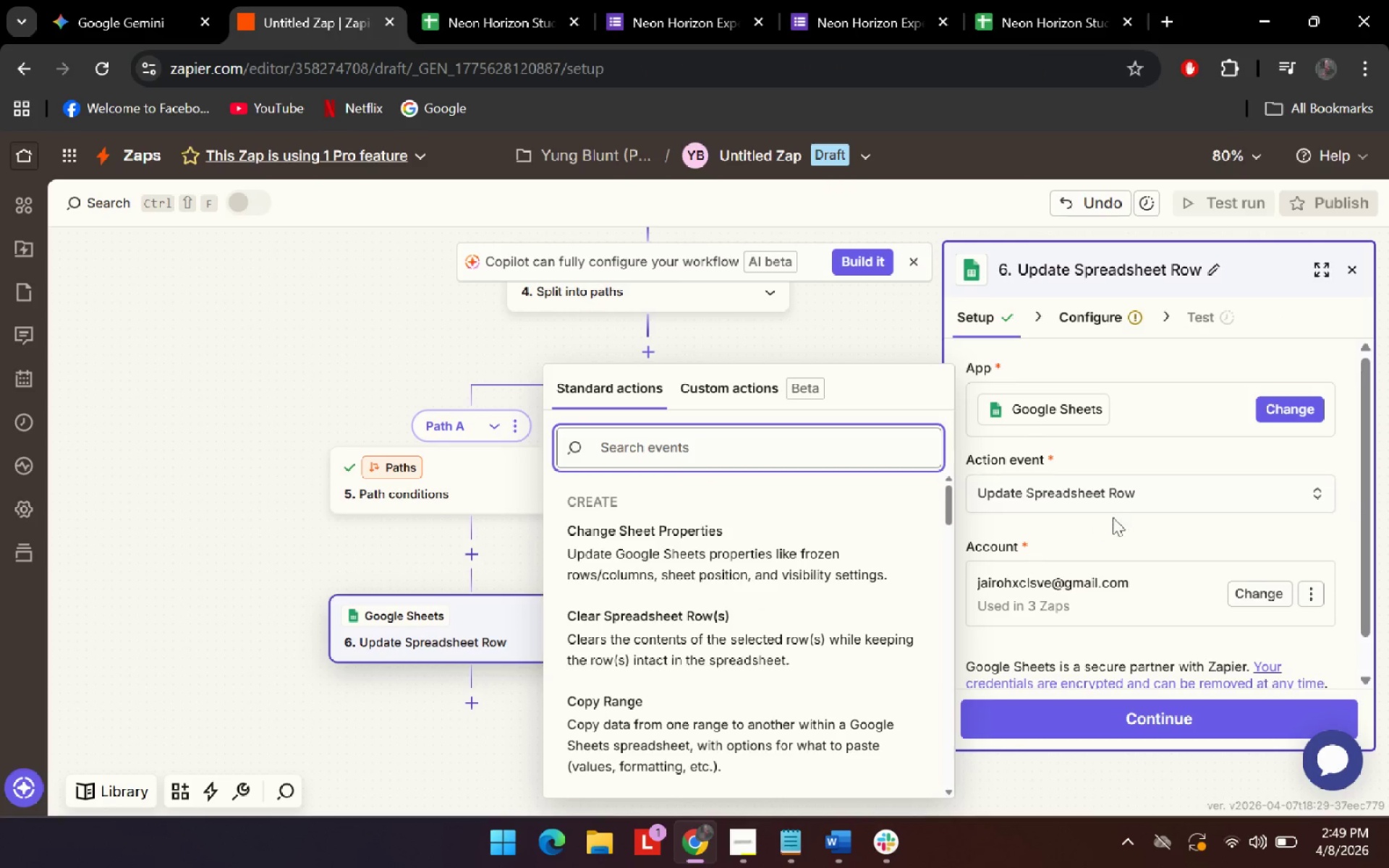 
left_click([1115, 535])
 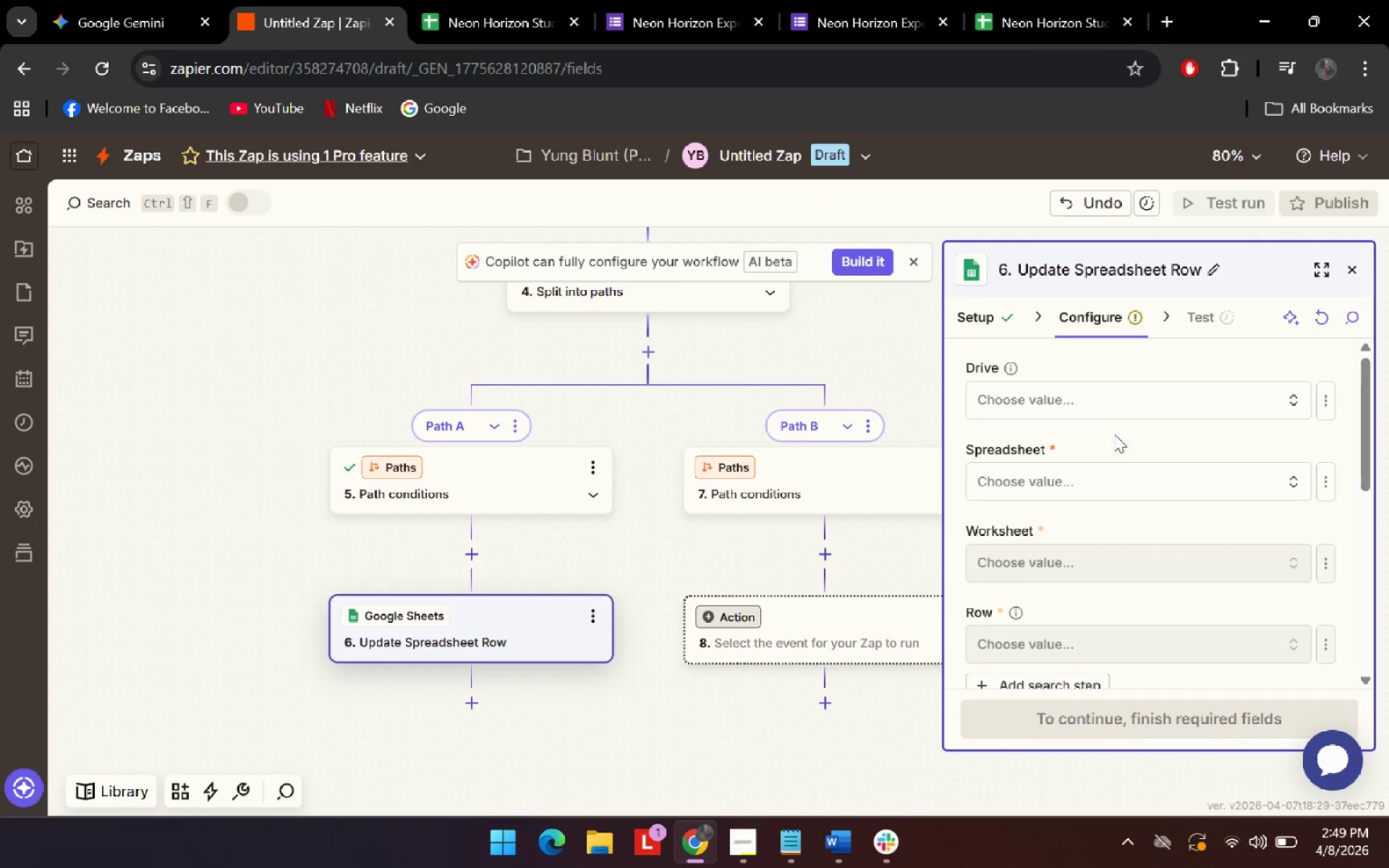 
left_click([1114, 405])
 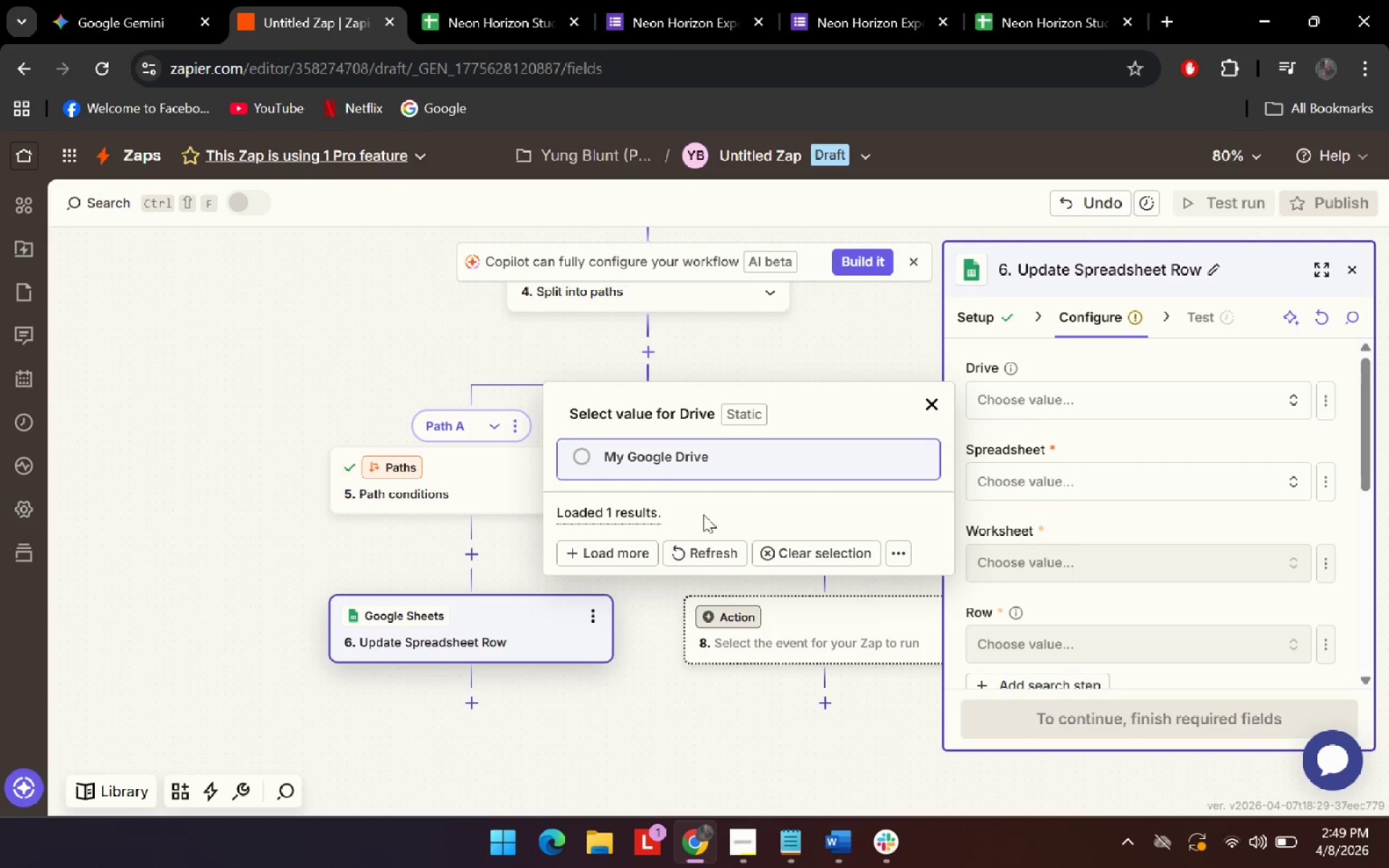 
left_click([705, 555])
 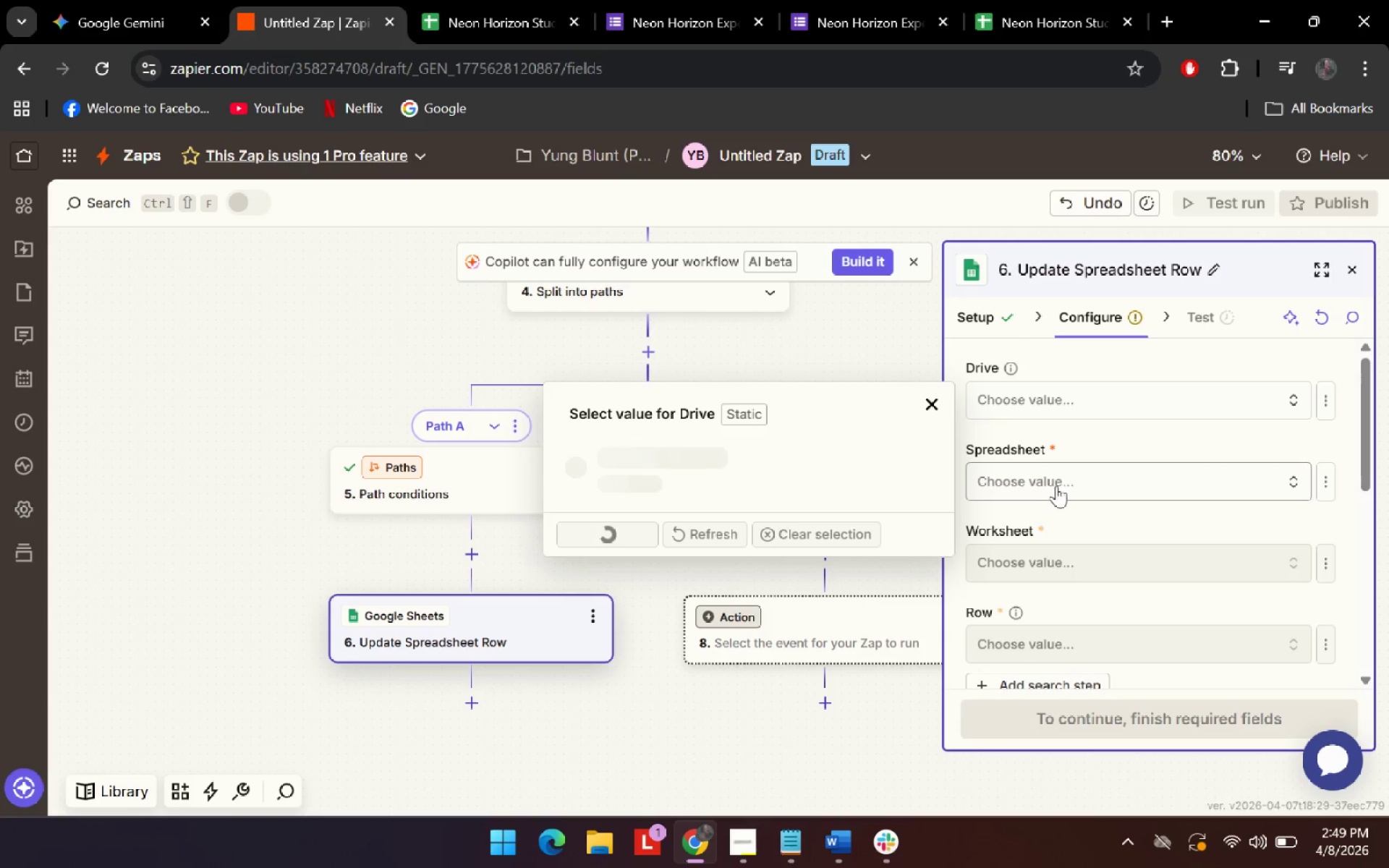 
left_click([1058, 485])
 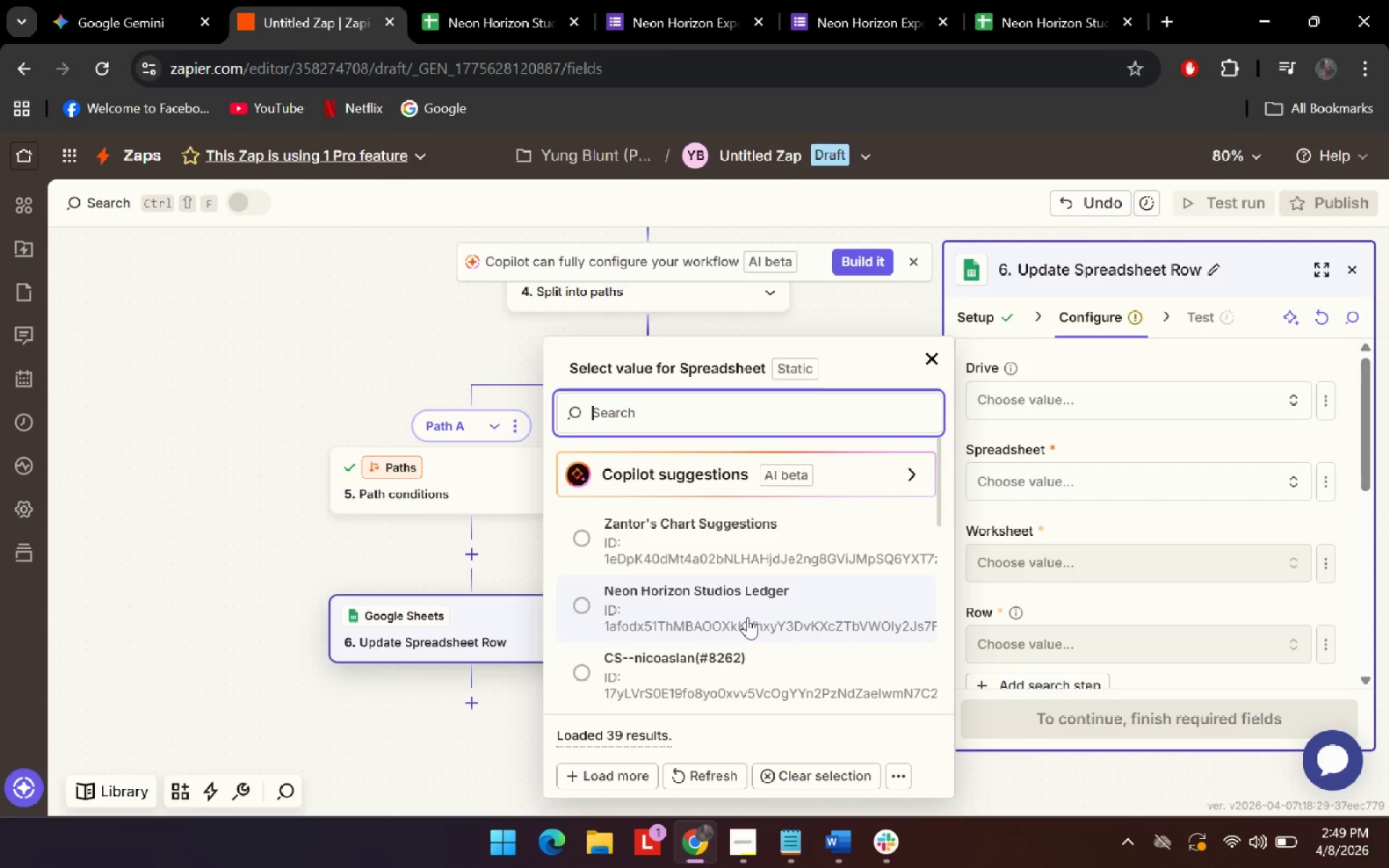 
left_click([747, 617])
 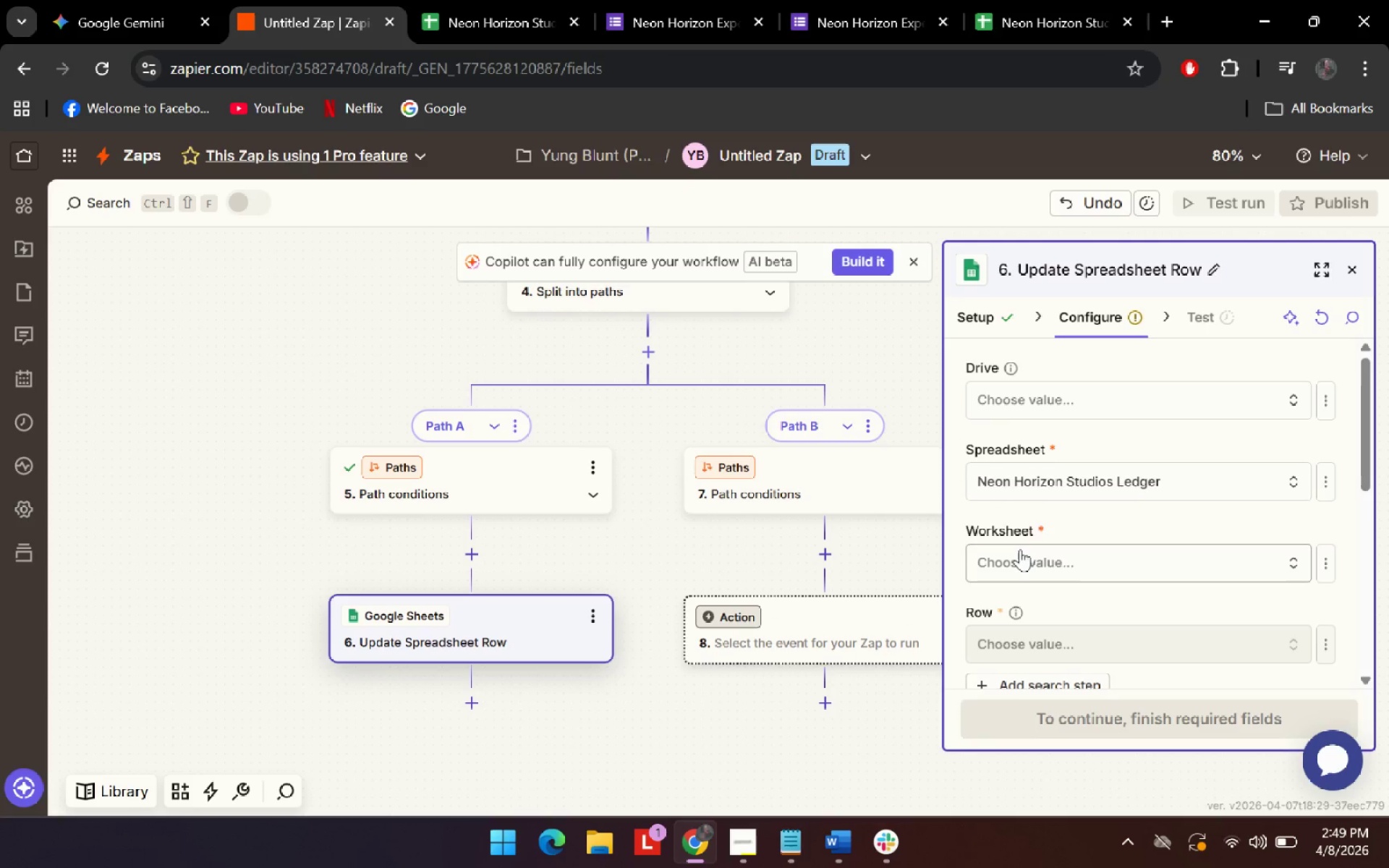 
left_click([530, 0])
 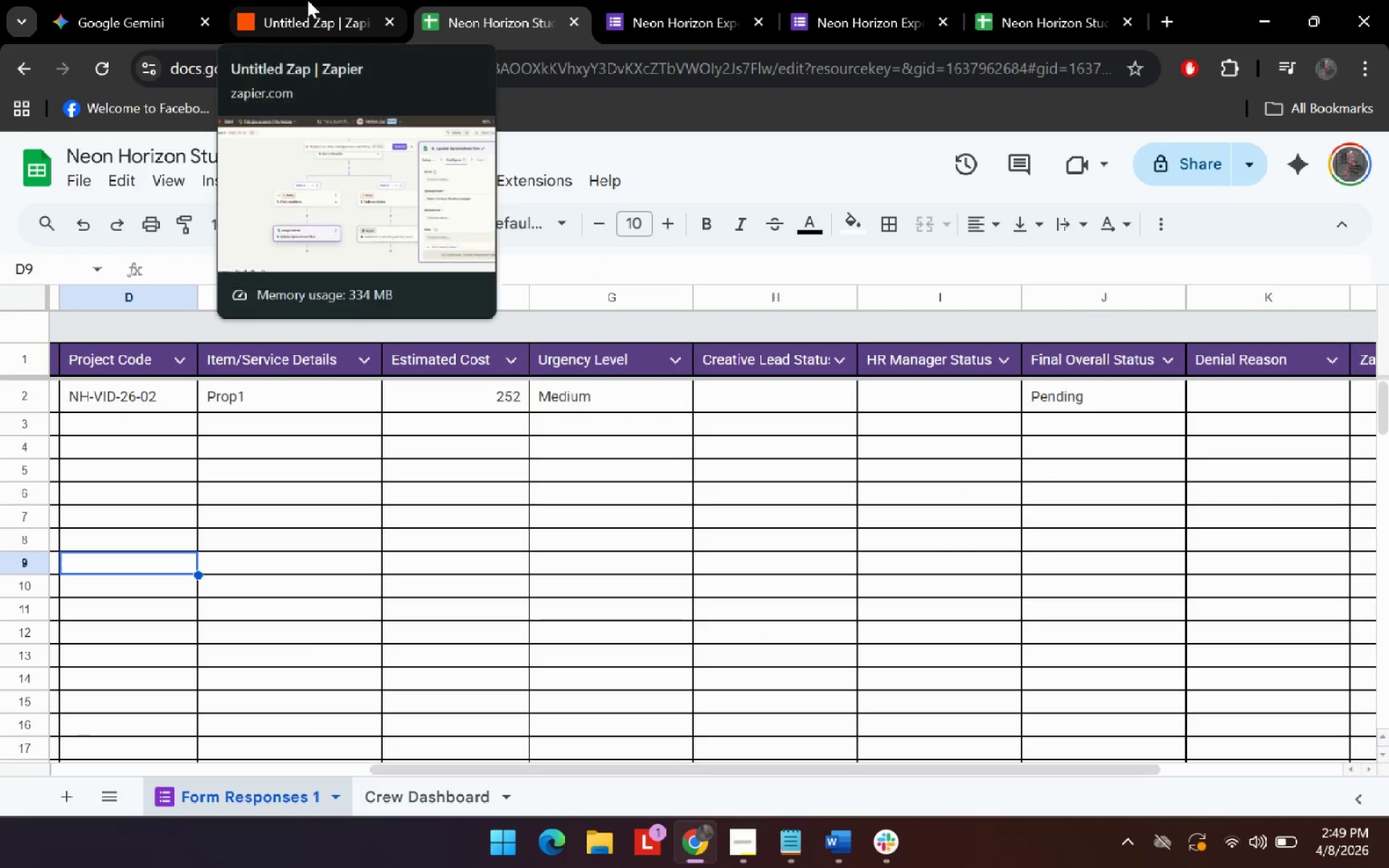 
left_click([307, 0])
 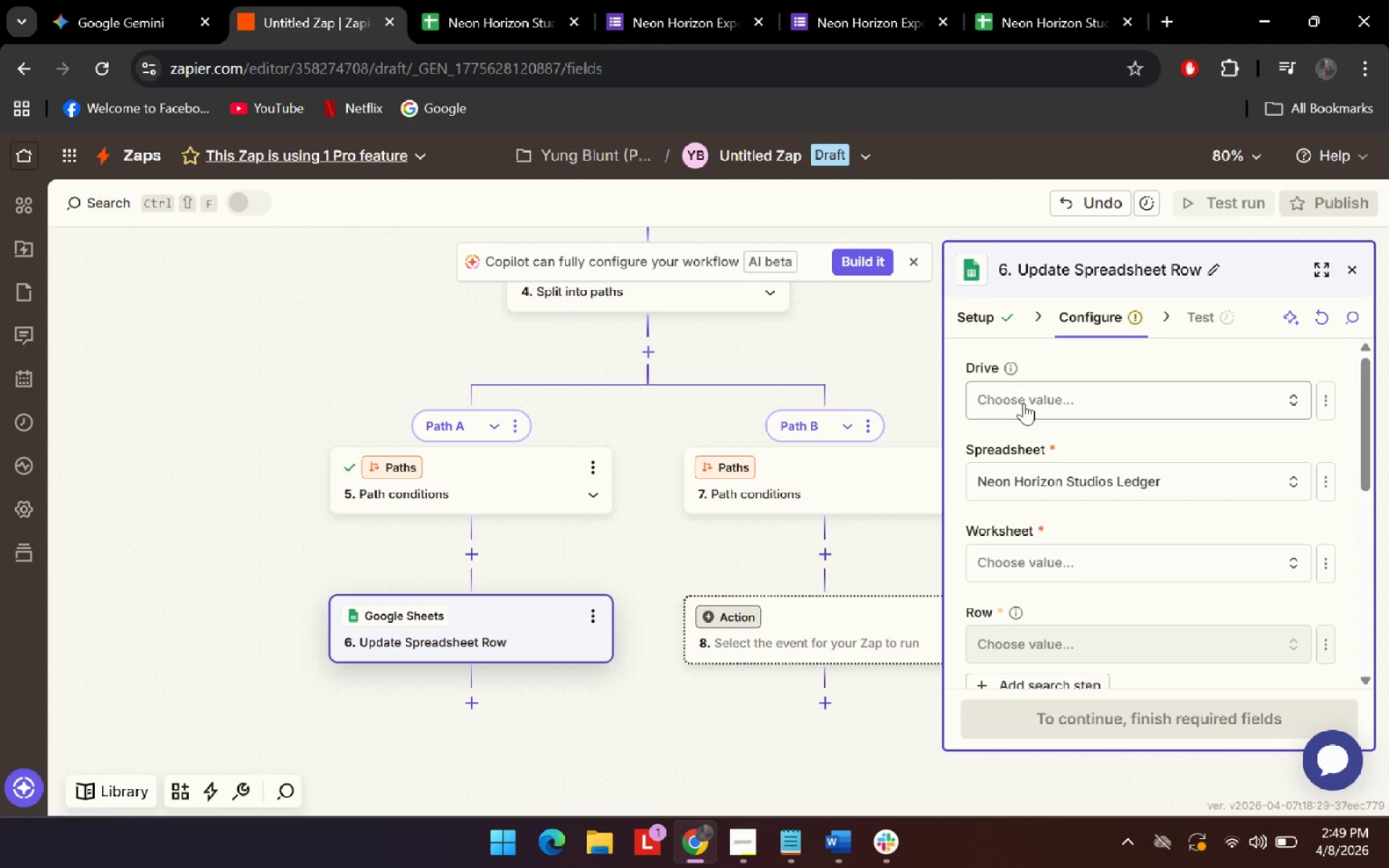 
left_click([1039, 414])
 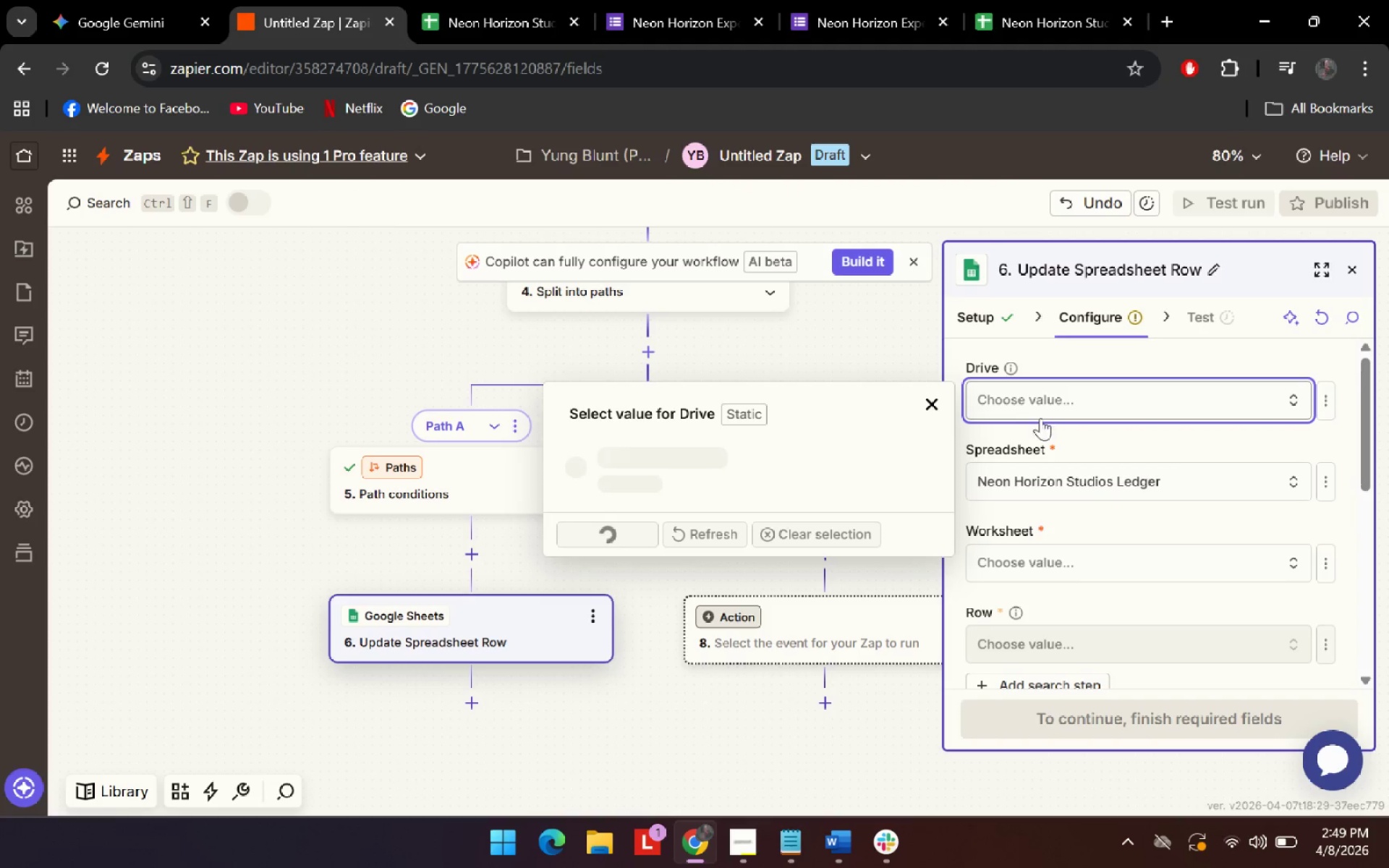 
left_click([1076, 479])
 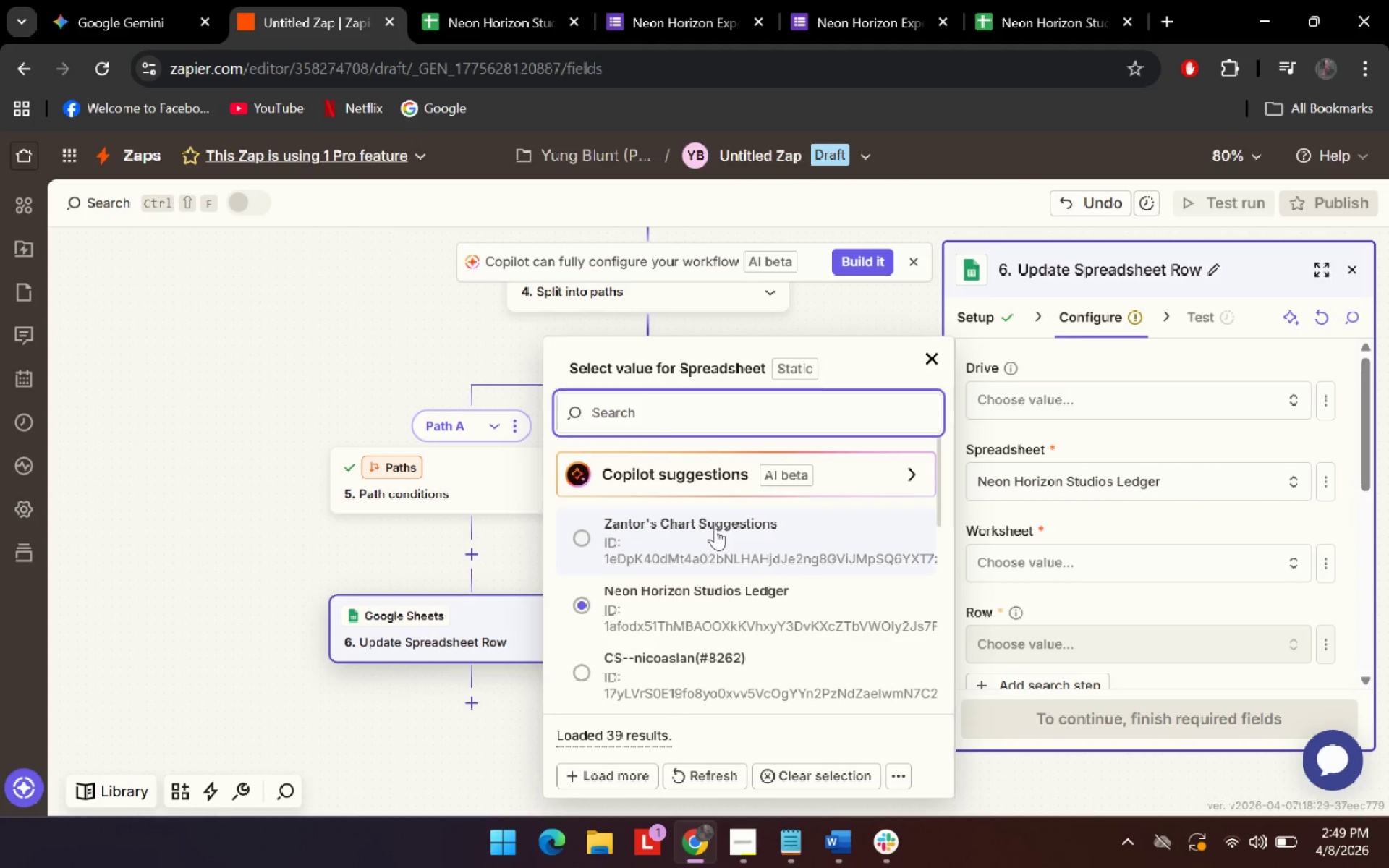 
scroll: coordinate [717, 626], scroll_direction: down, amount: 2.0
 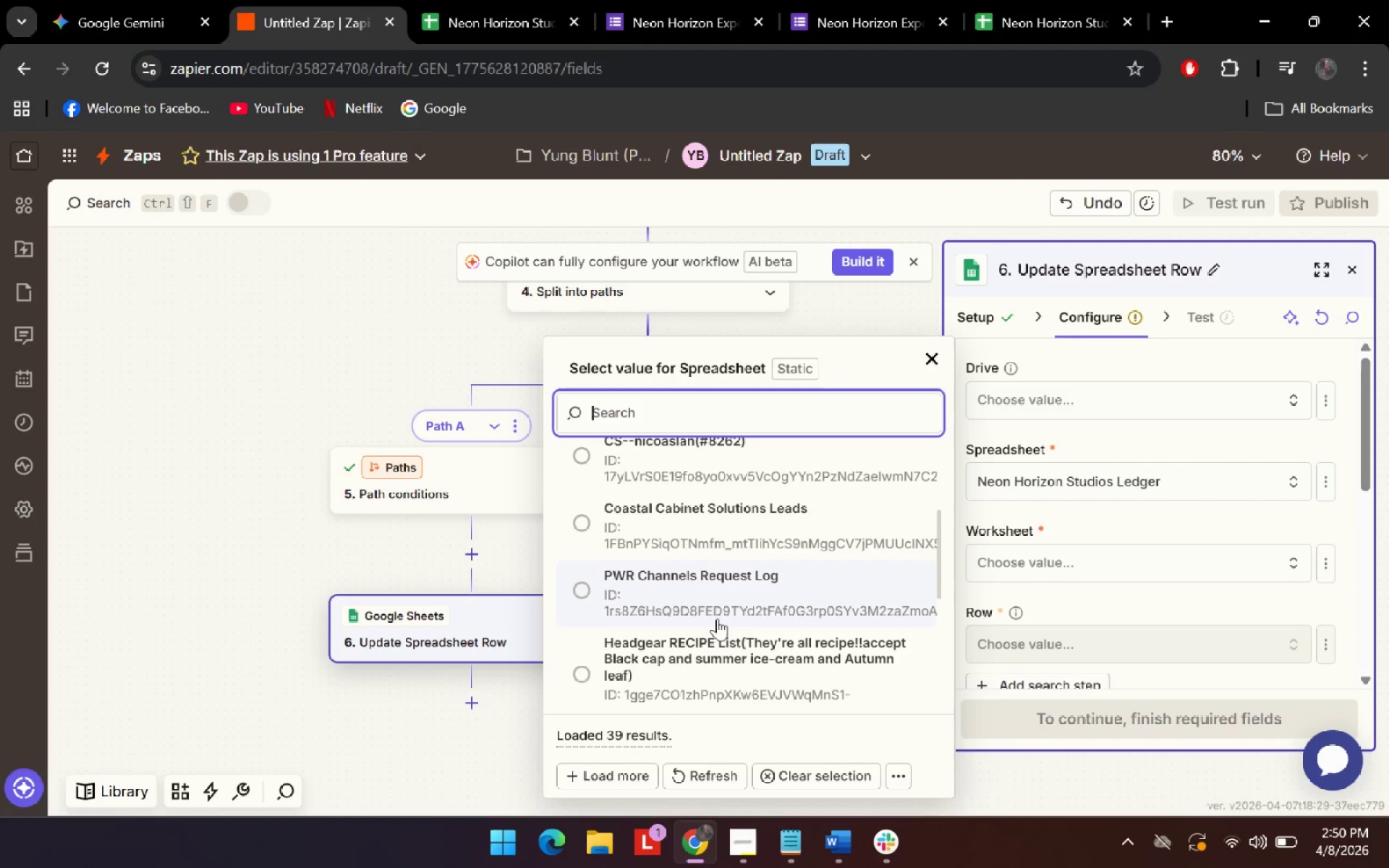 
scroll: coordinate [719, 595], scroll_direction: up, amount: 3.0
 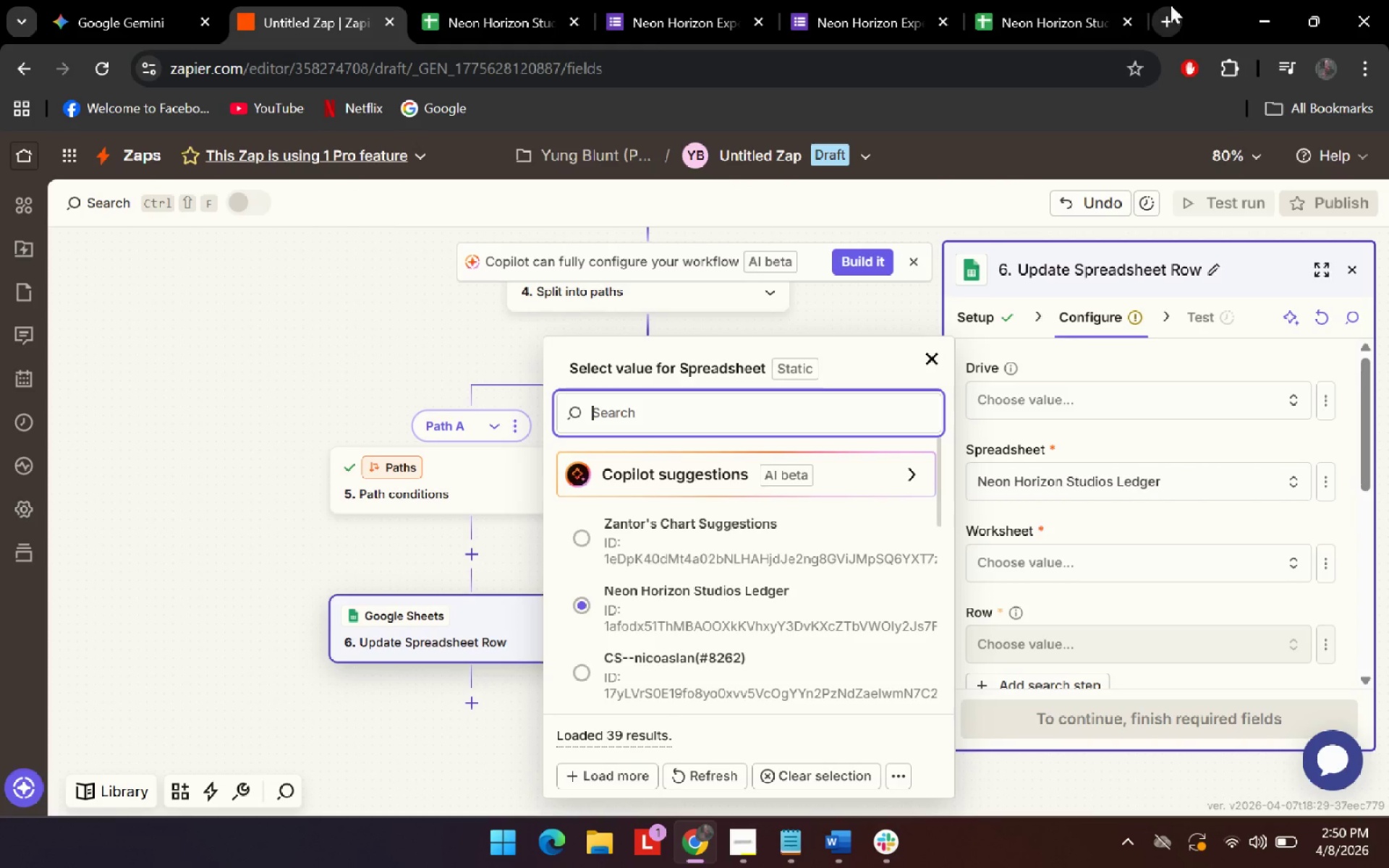 
left_click([1173, 18])
 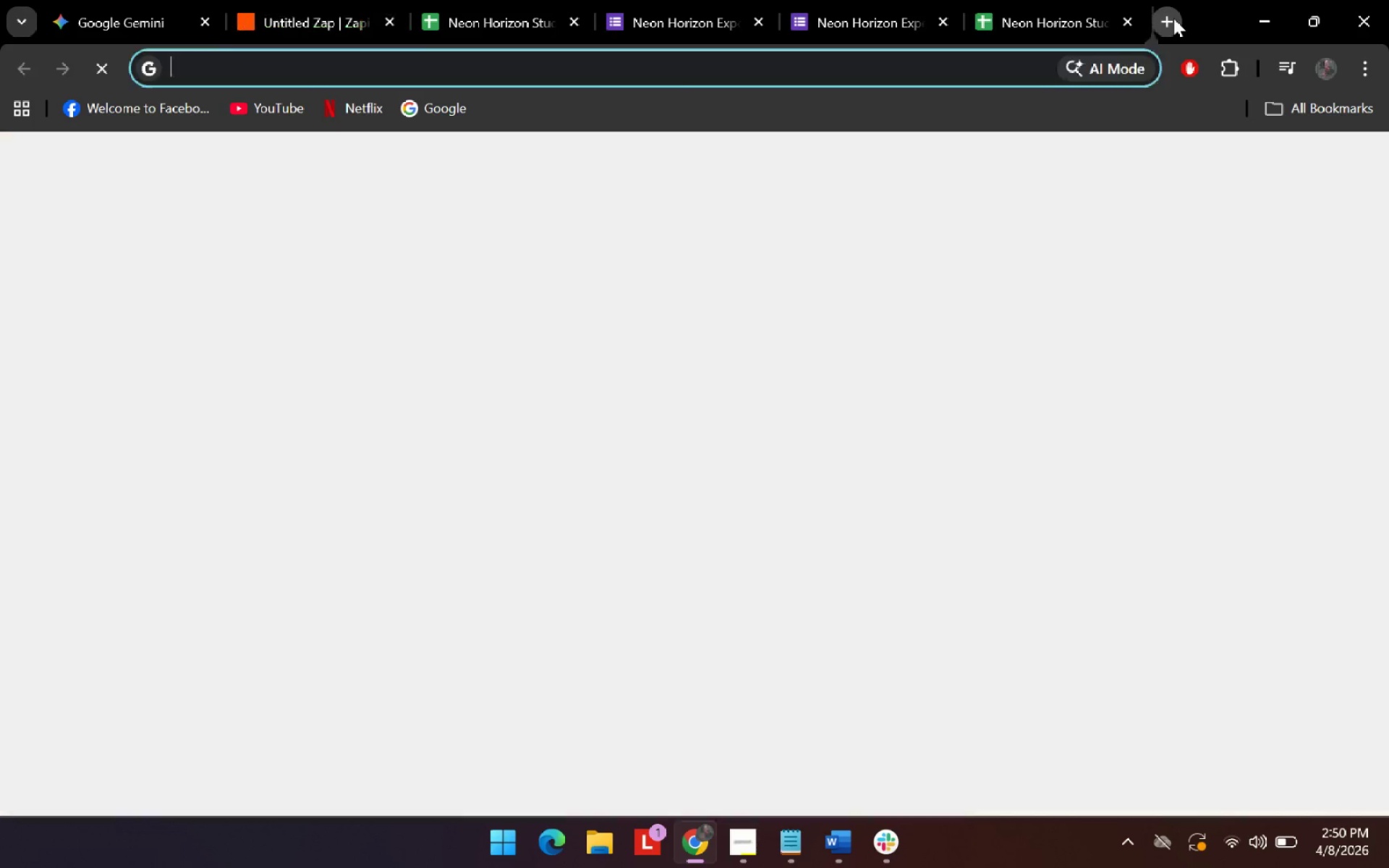 
type(sheets)
 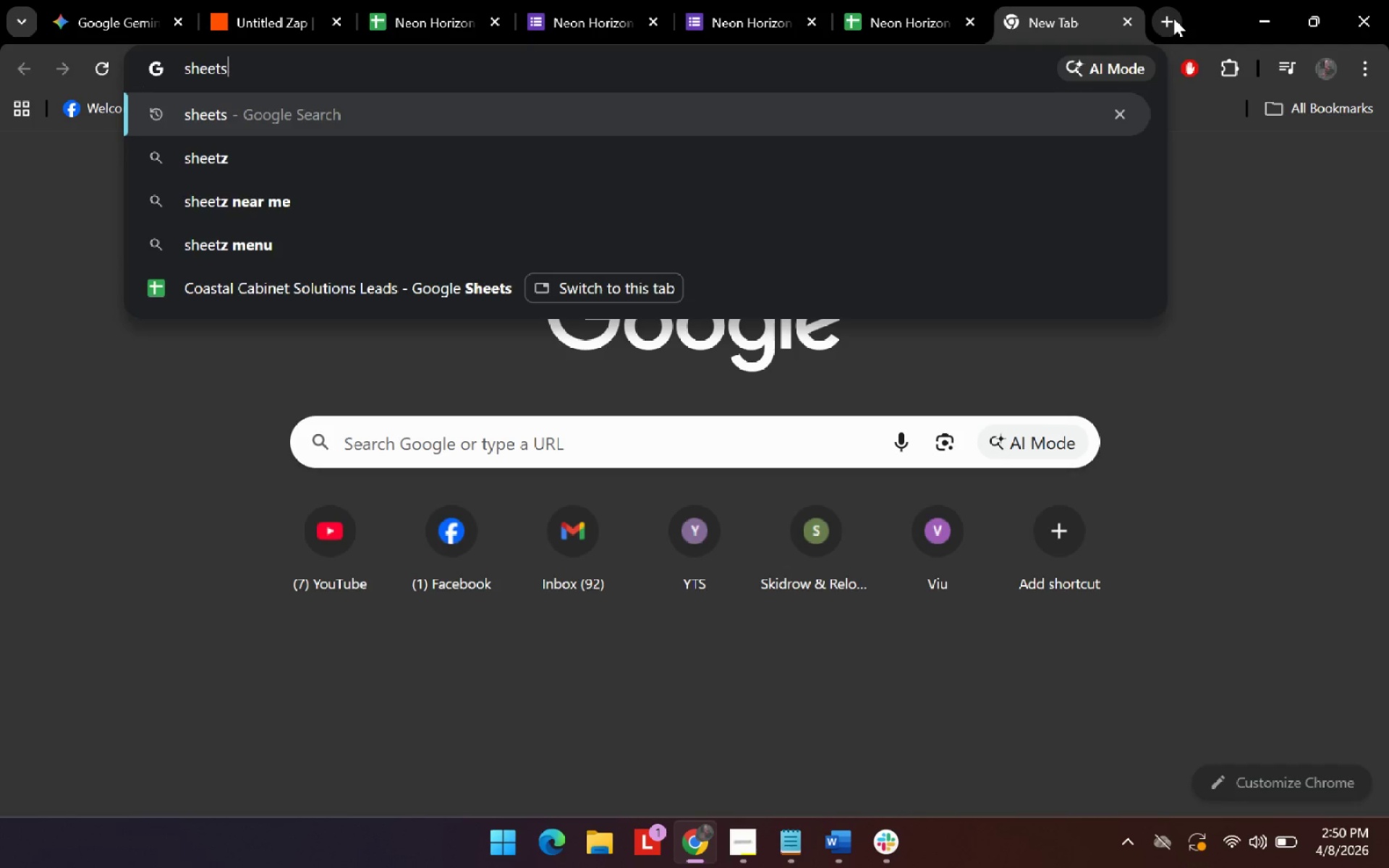 
key(Enter)
 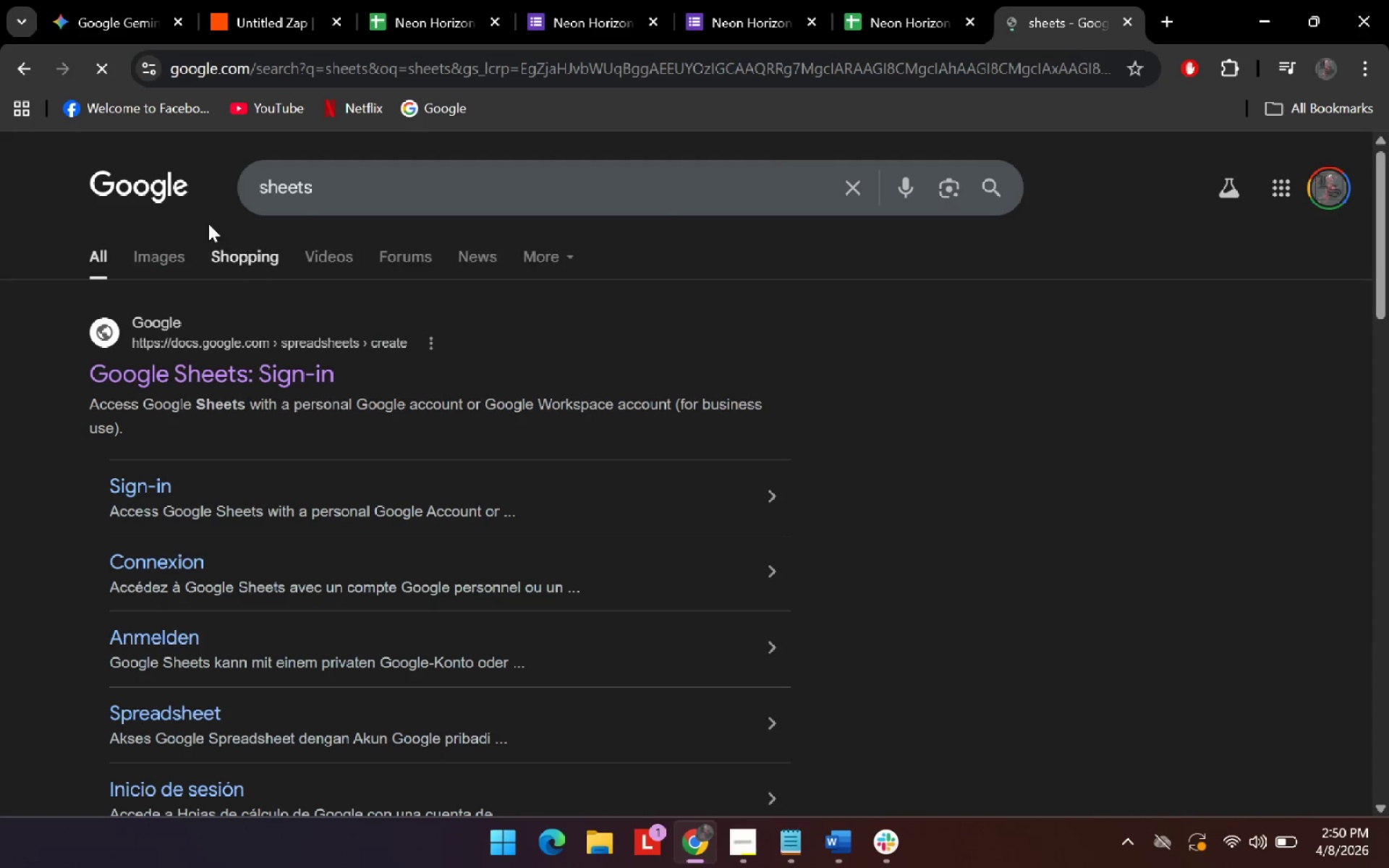 
left_click([150, 356])
 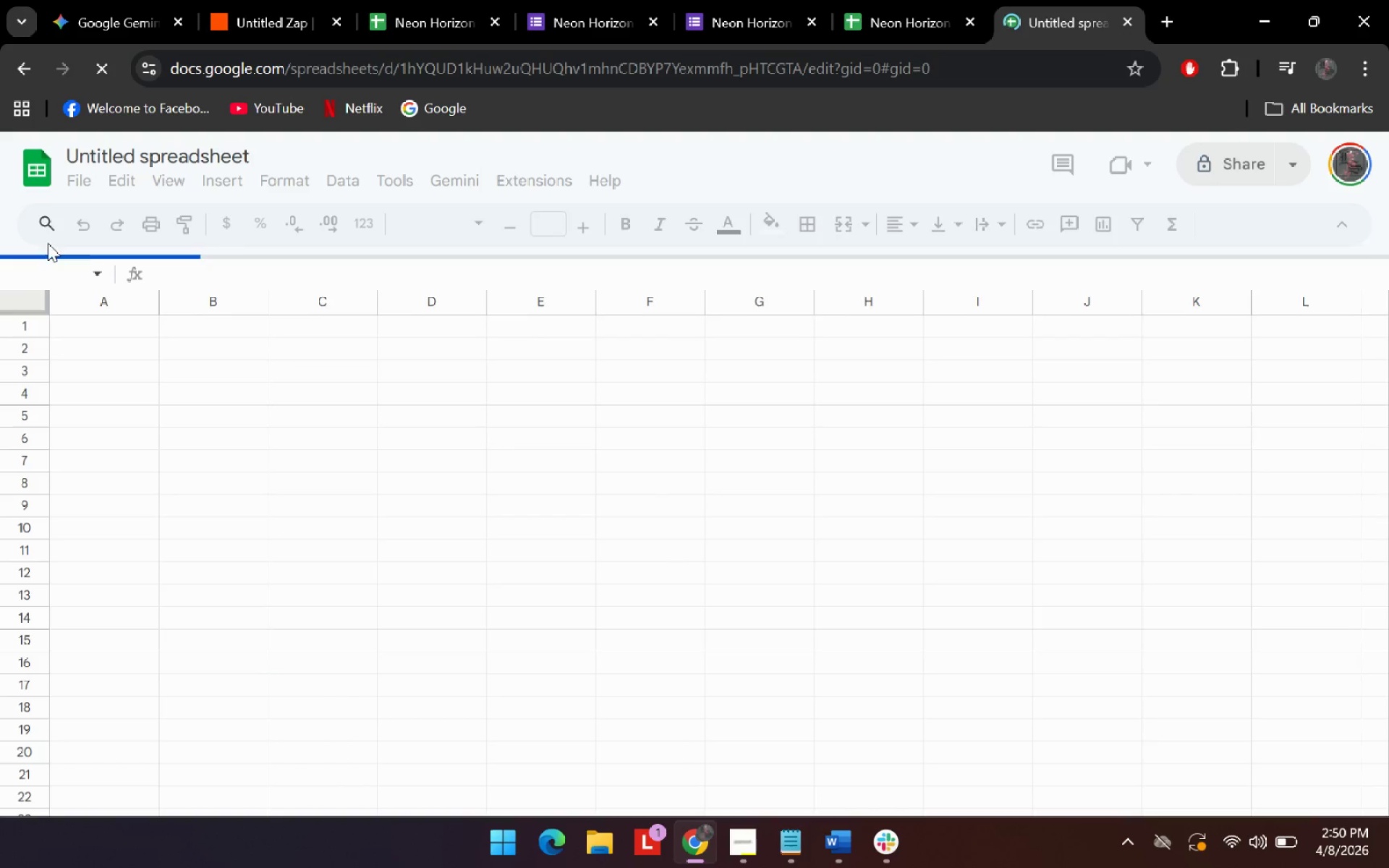 
left_click([29, 166])
 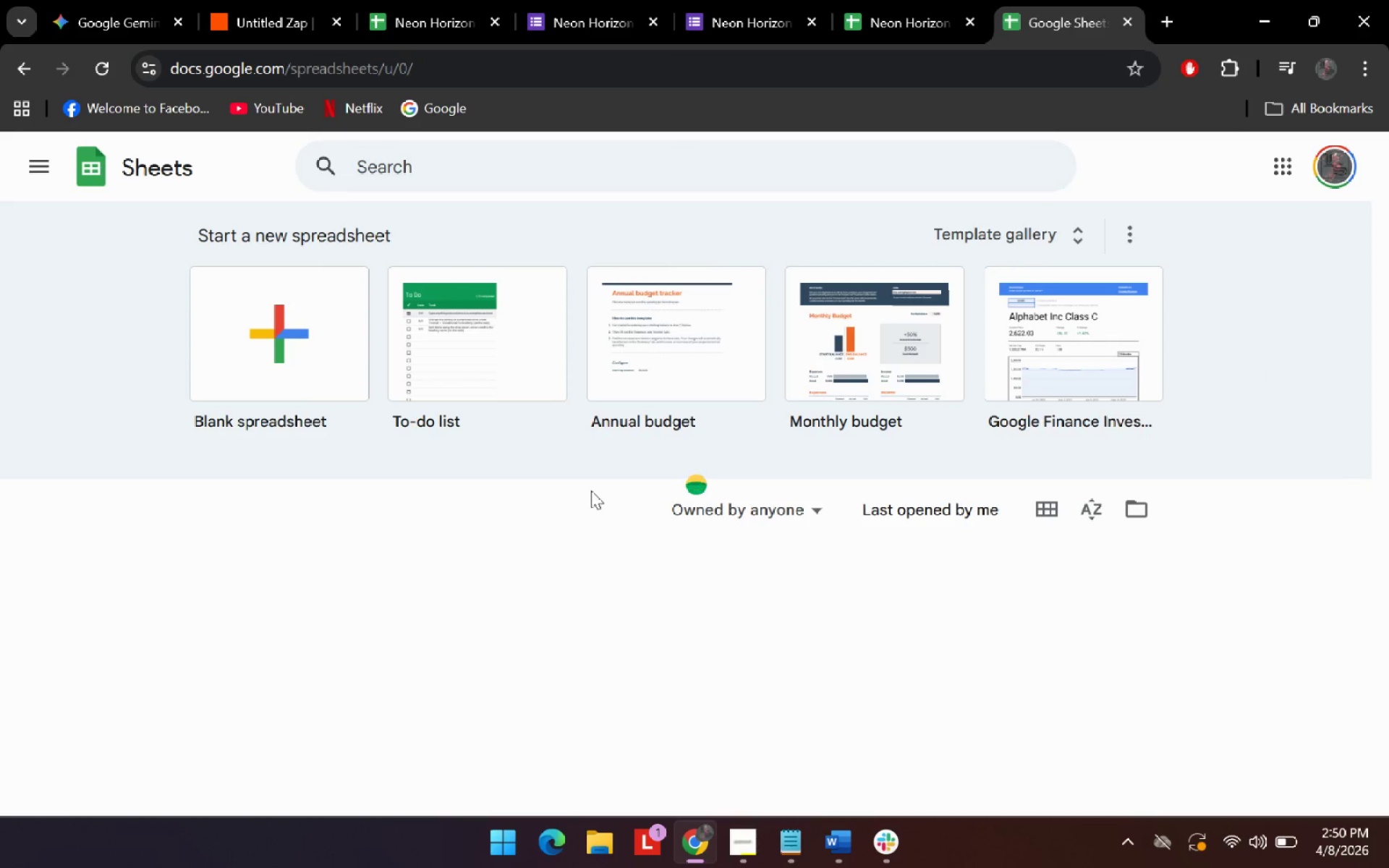 
scroll: coordinate [435, 532], scroll_direction: down, amount: 6.0
 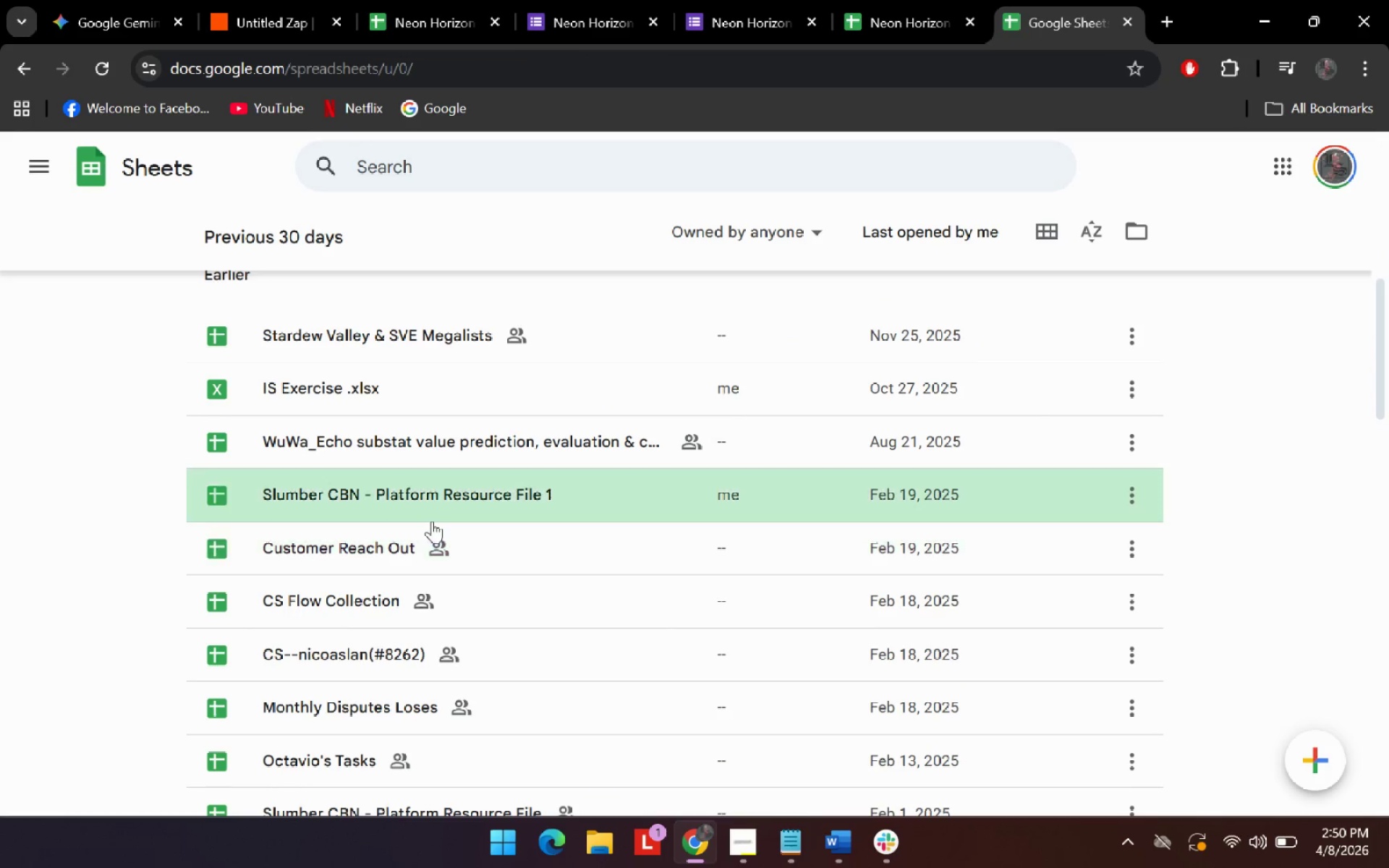 
scroll: coordinate [379, 451], scroll_direction: up, amount: 7.0
 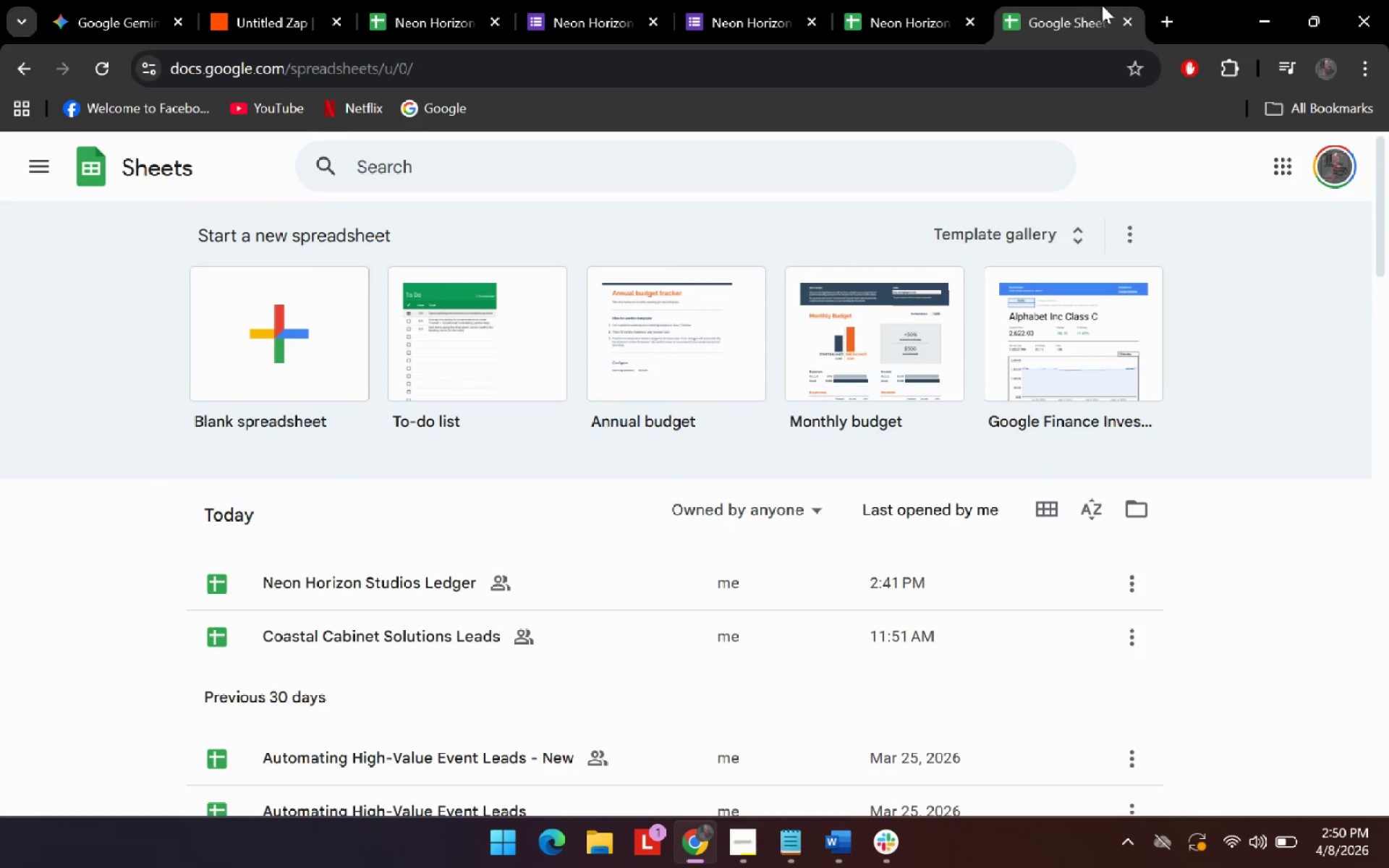 
left_click_drag(start_coordinate=[1123, 28], to_coordinate=[321, 0])
 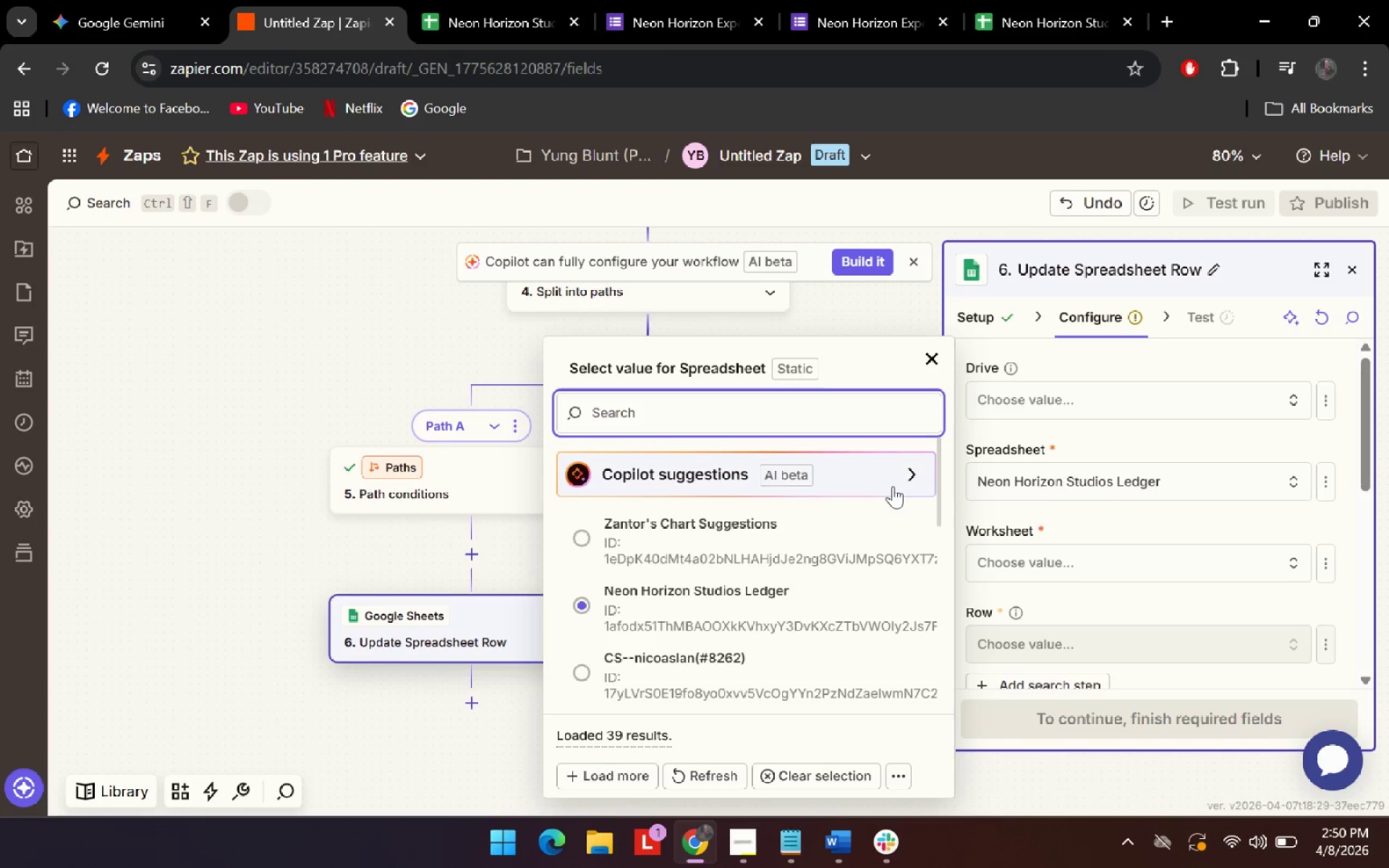 
left_click([321, 0])
 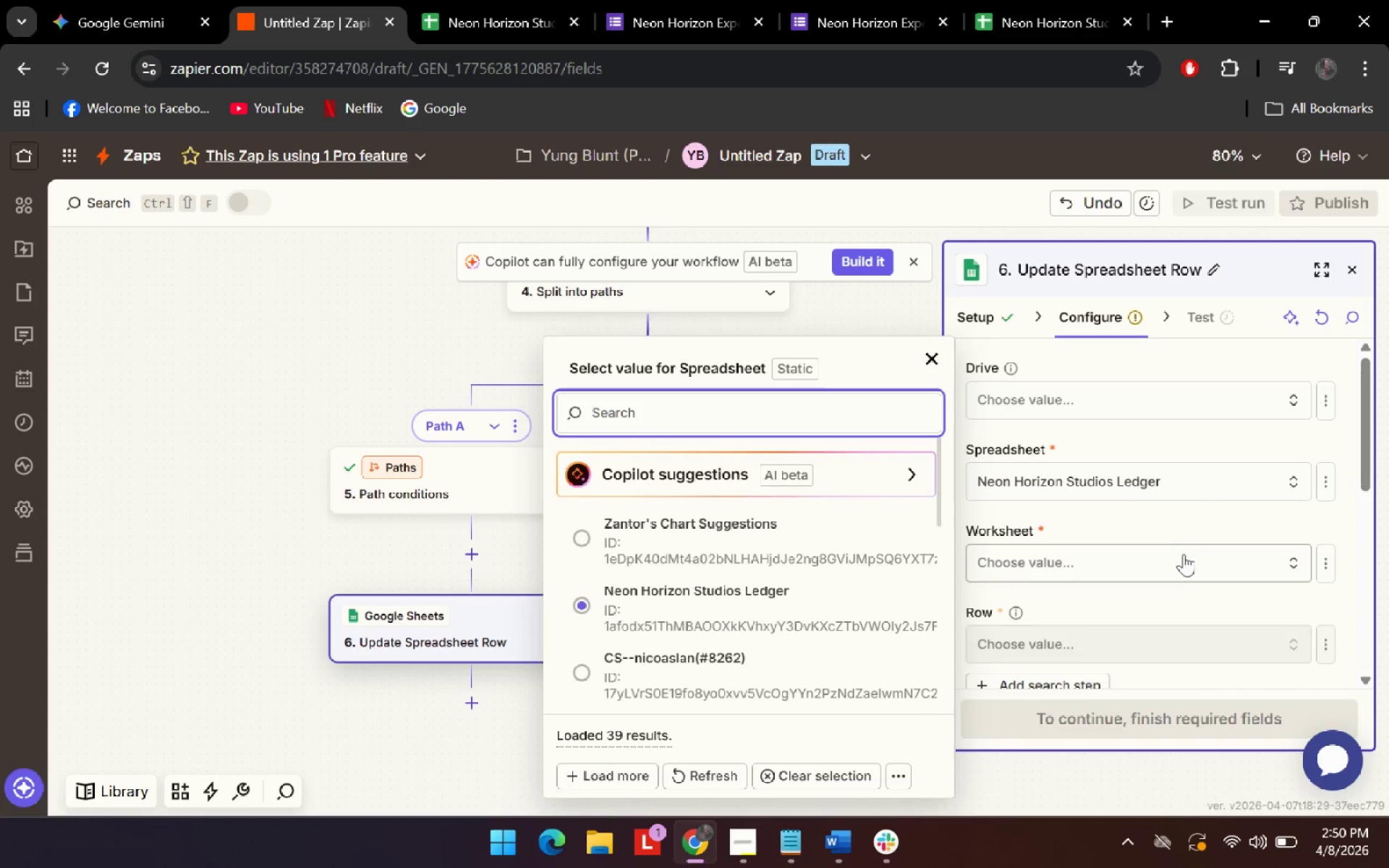 
double_click([1178, 545])
 